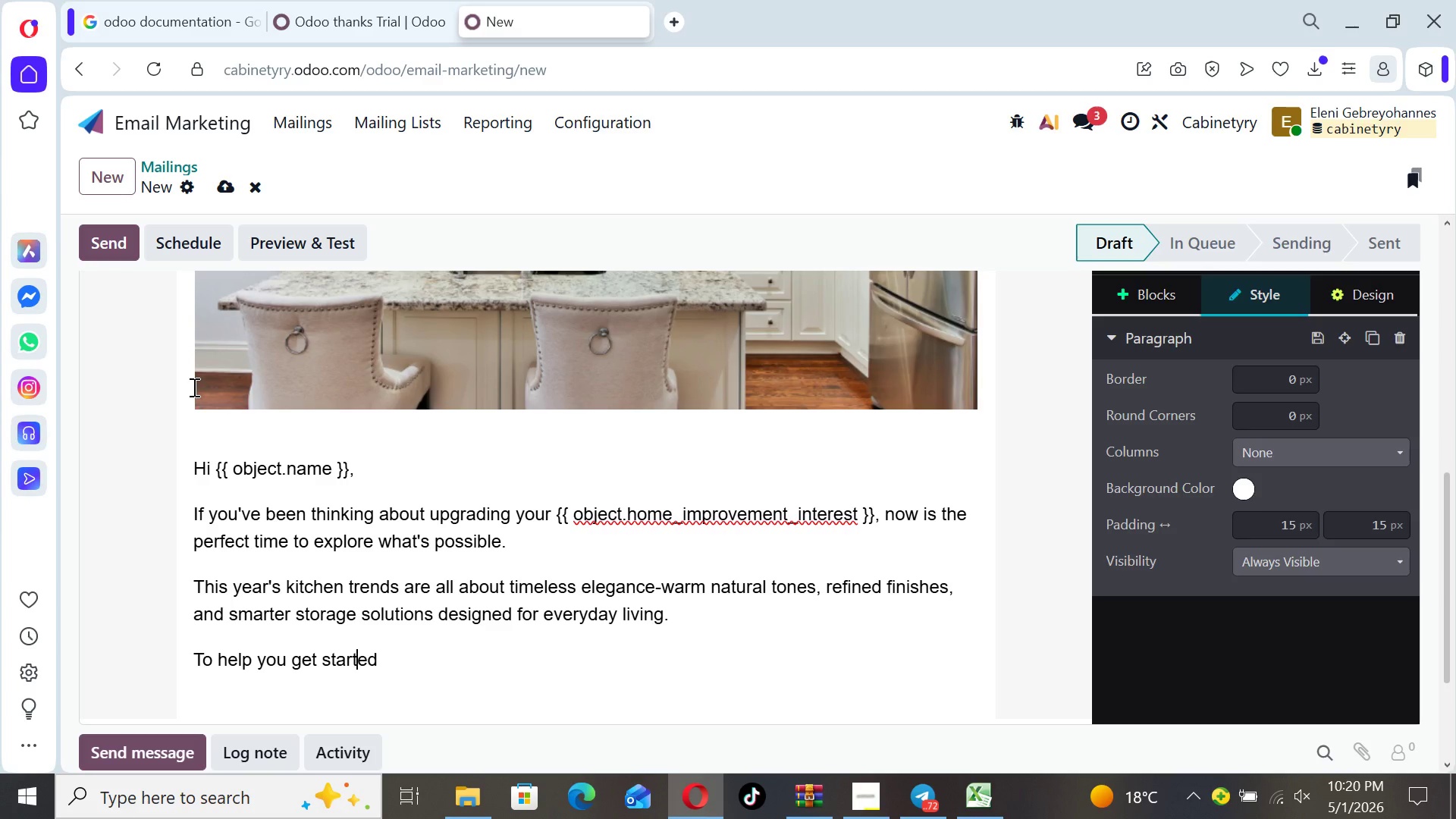 
key(ArrowRight)
 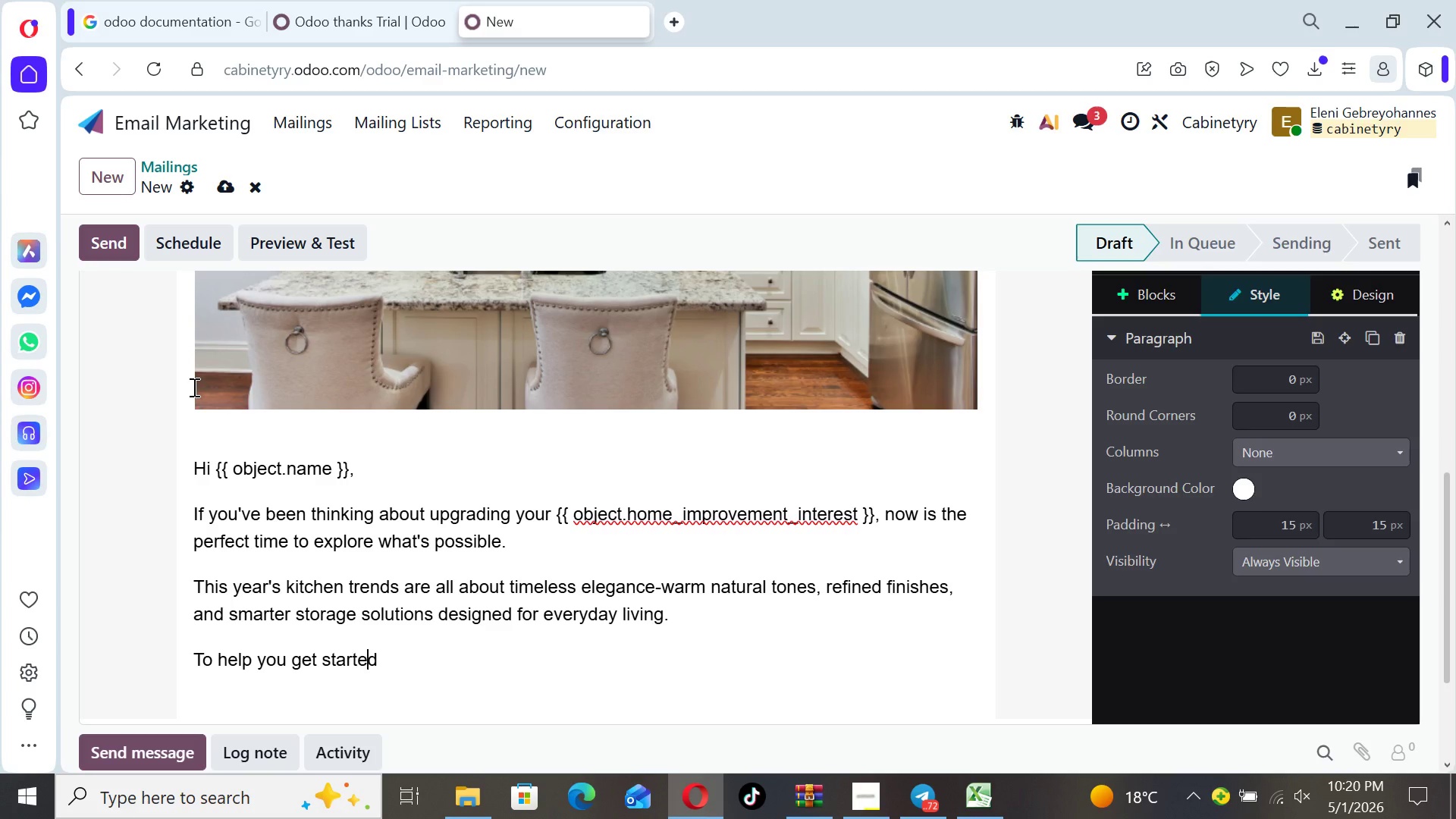 
key(ArrowRight)
 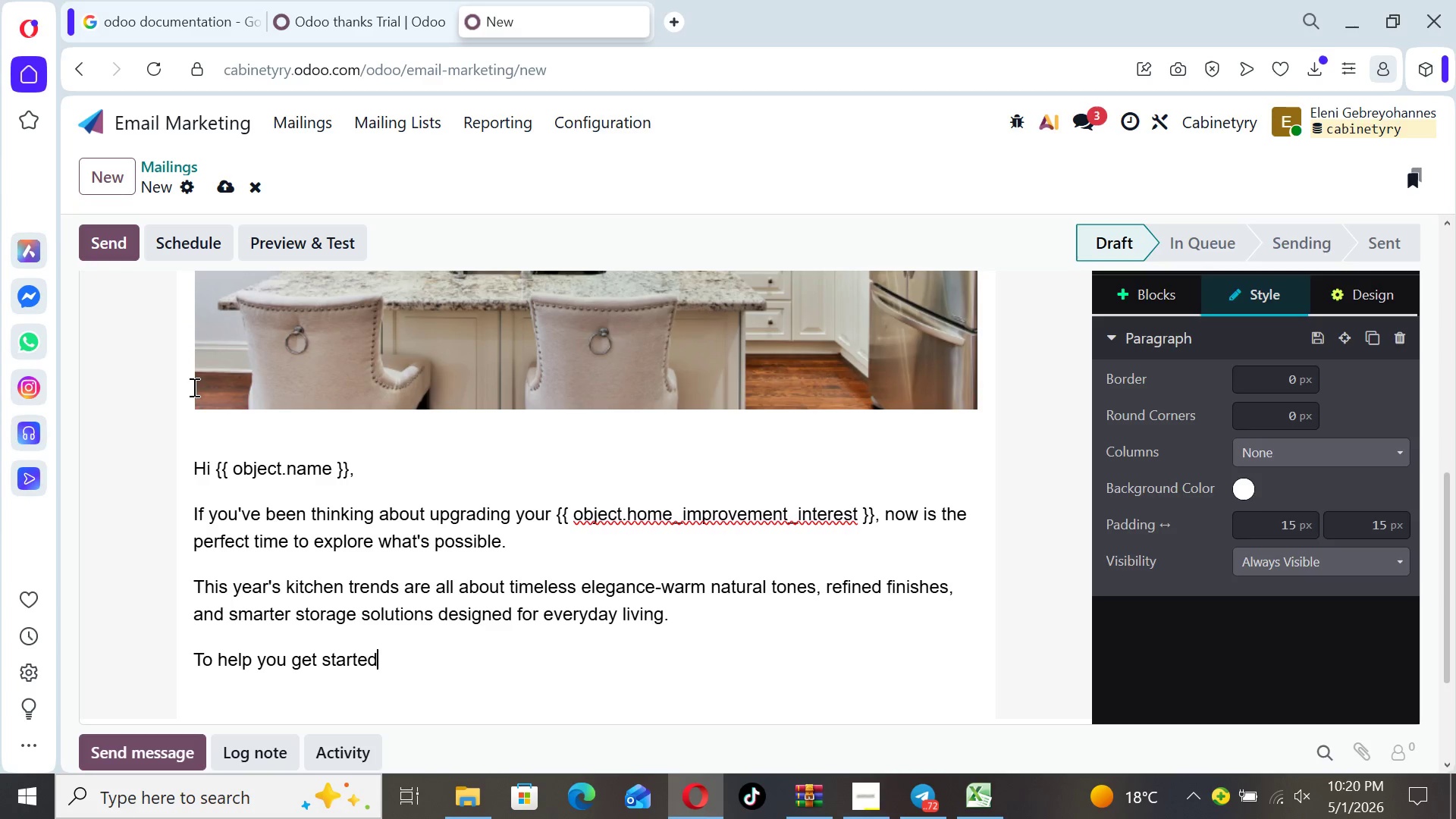 
key(ArrowRight)
 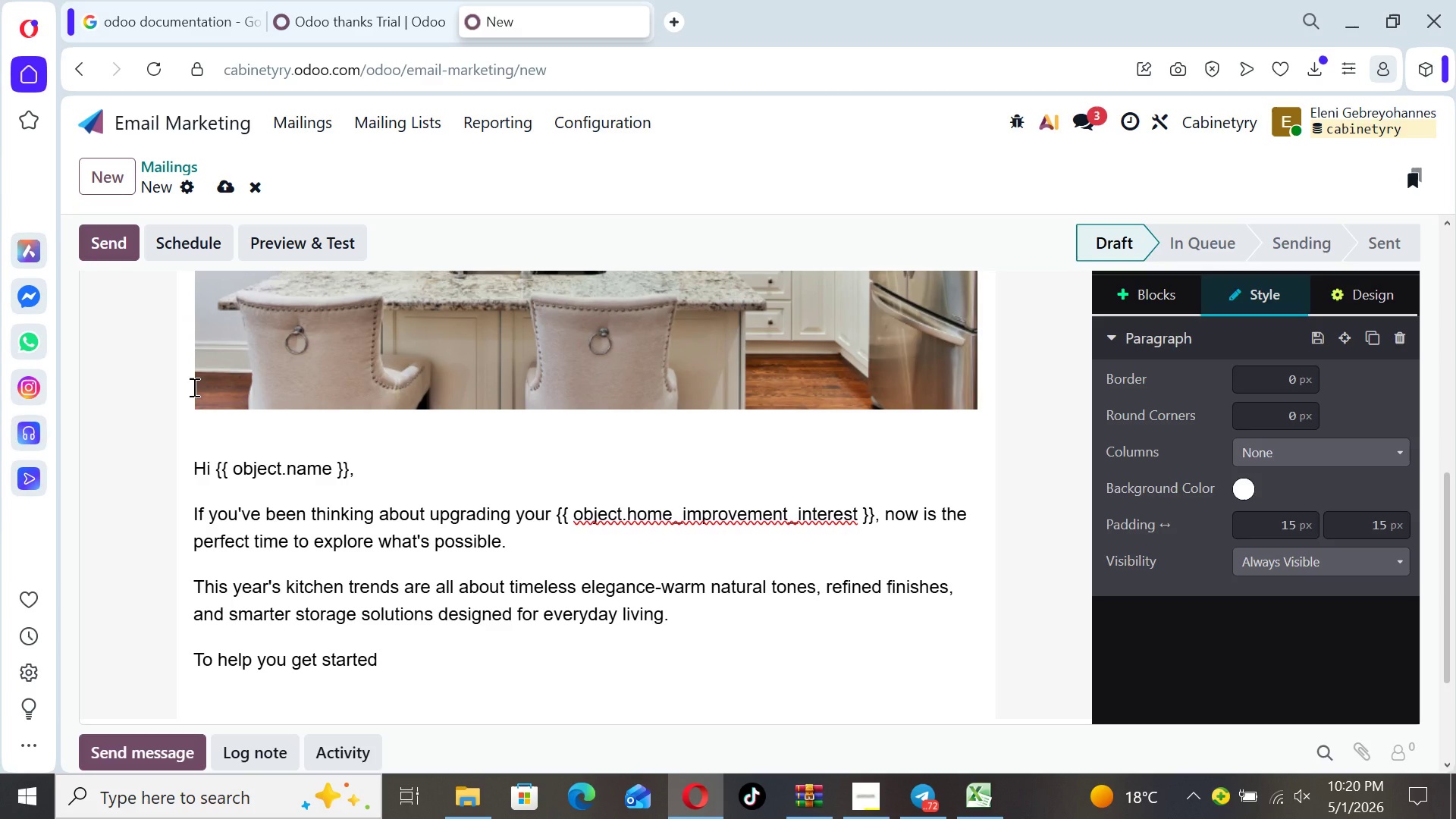 
type(, we've created a simple)
 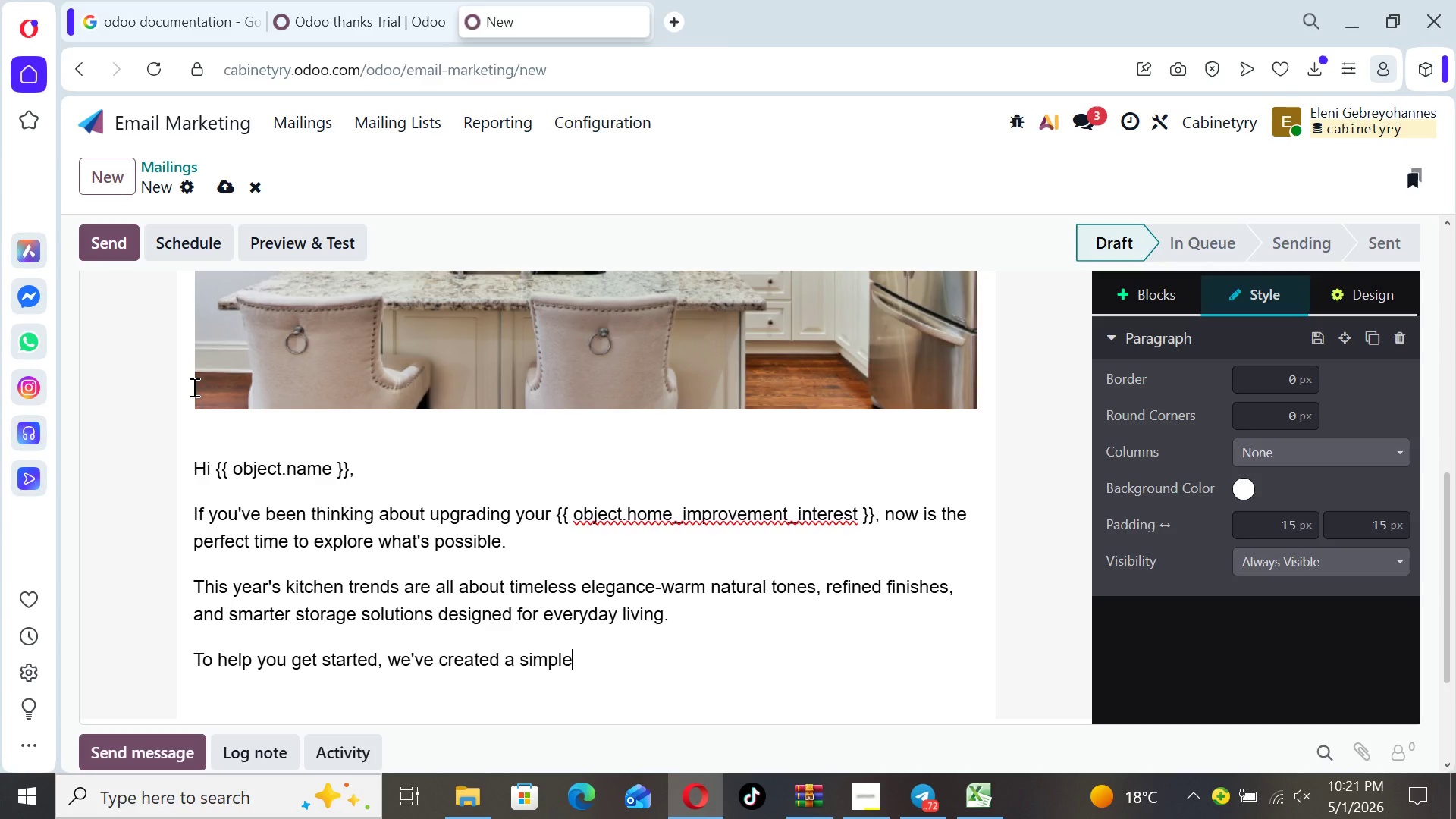 
type(, designer-approved kitchen)
 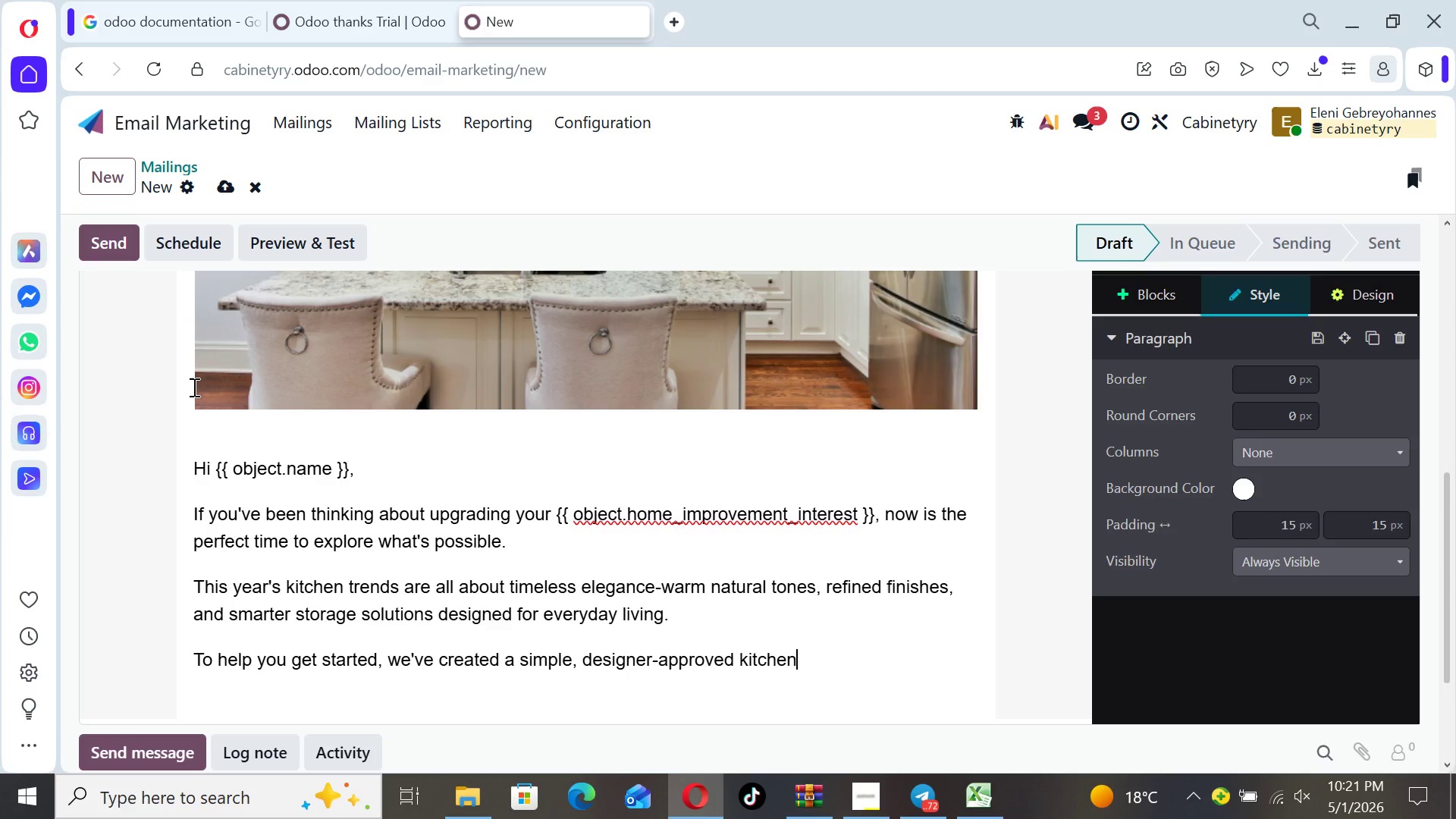 
wait(7.17)
 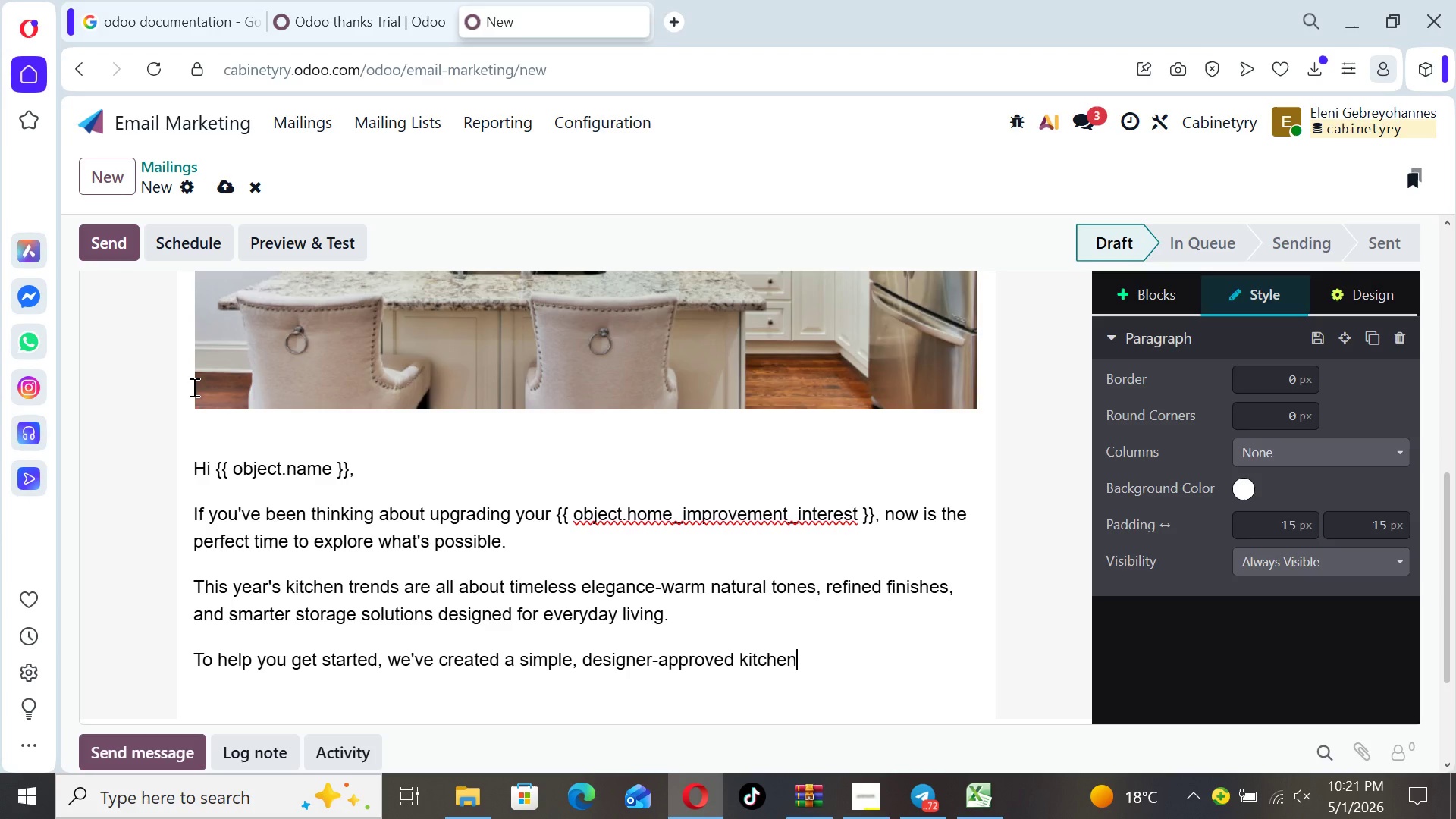 
type( planning checklist.)
 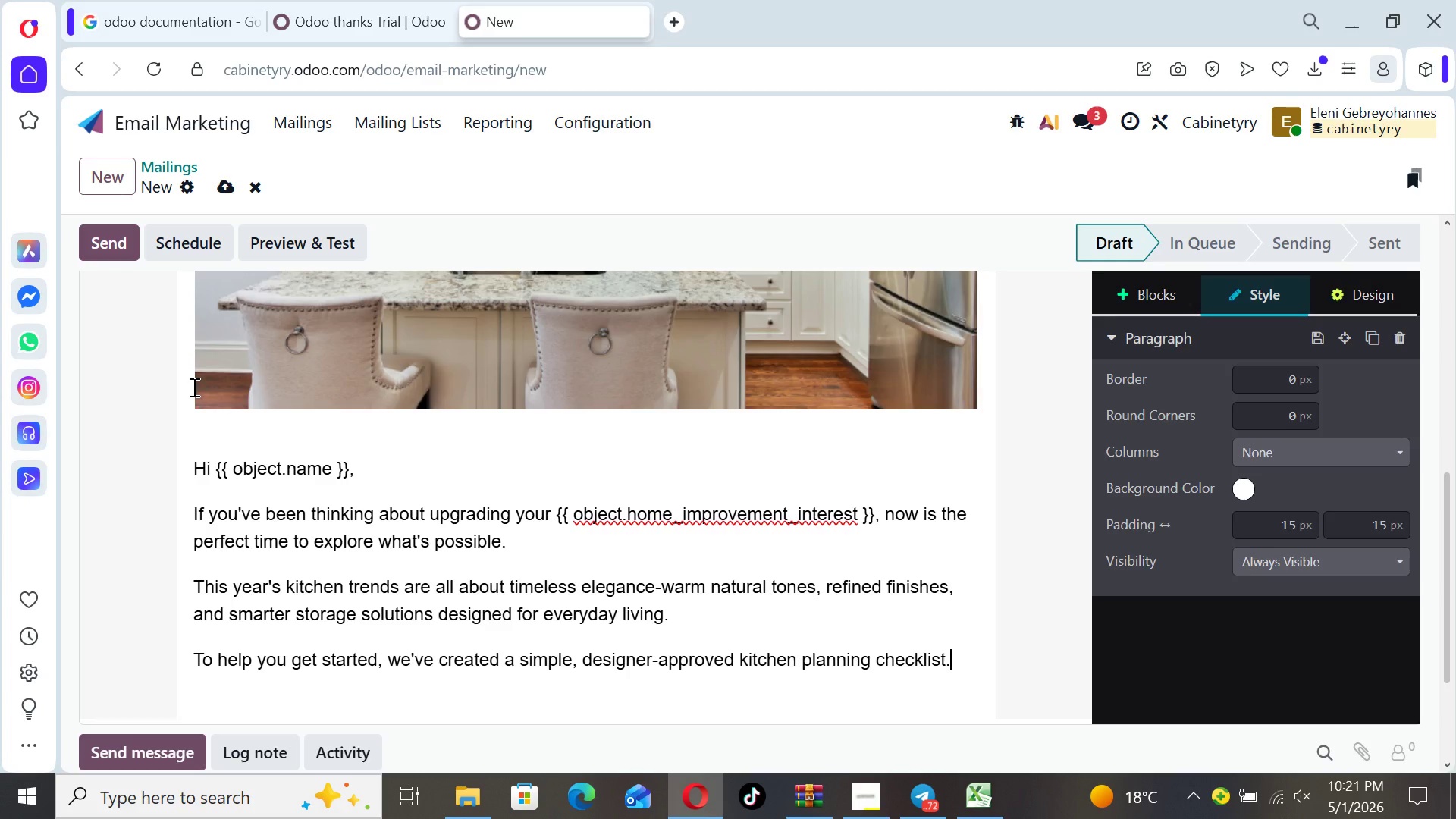 
key(Enter)
 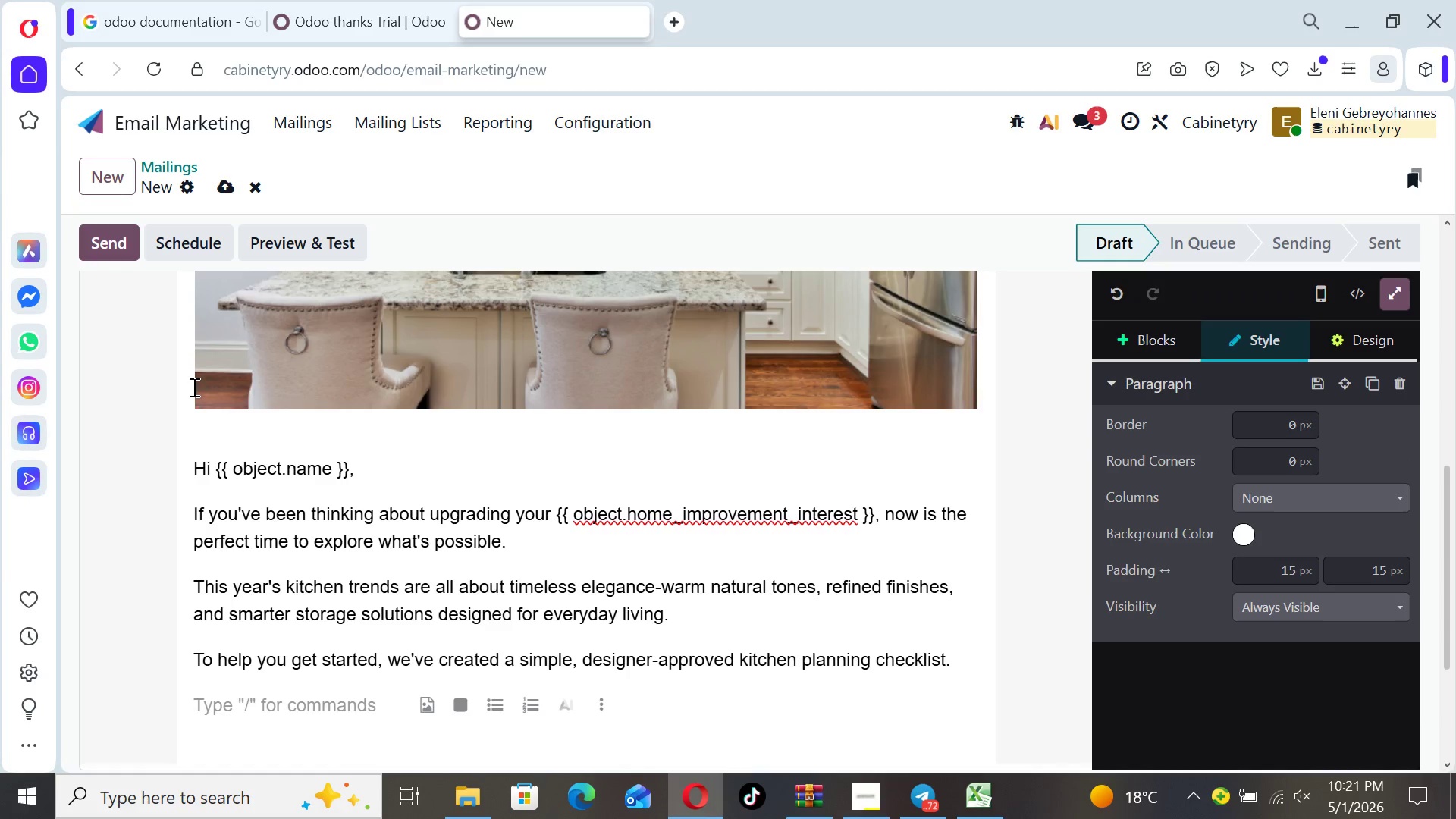 
key(Minus)
 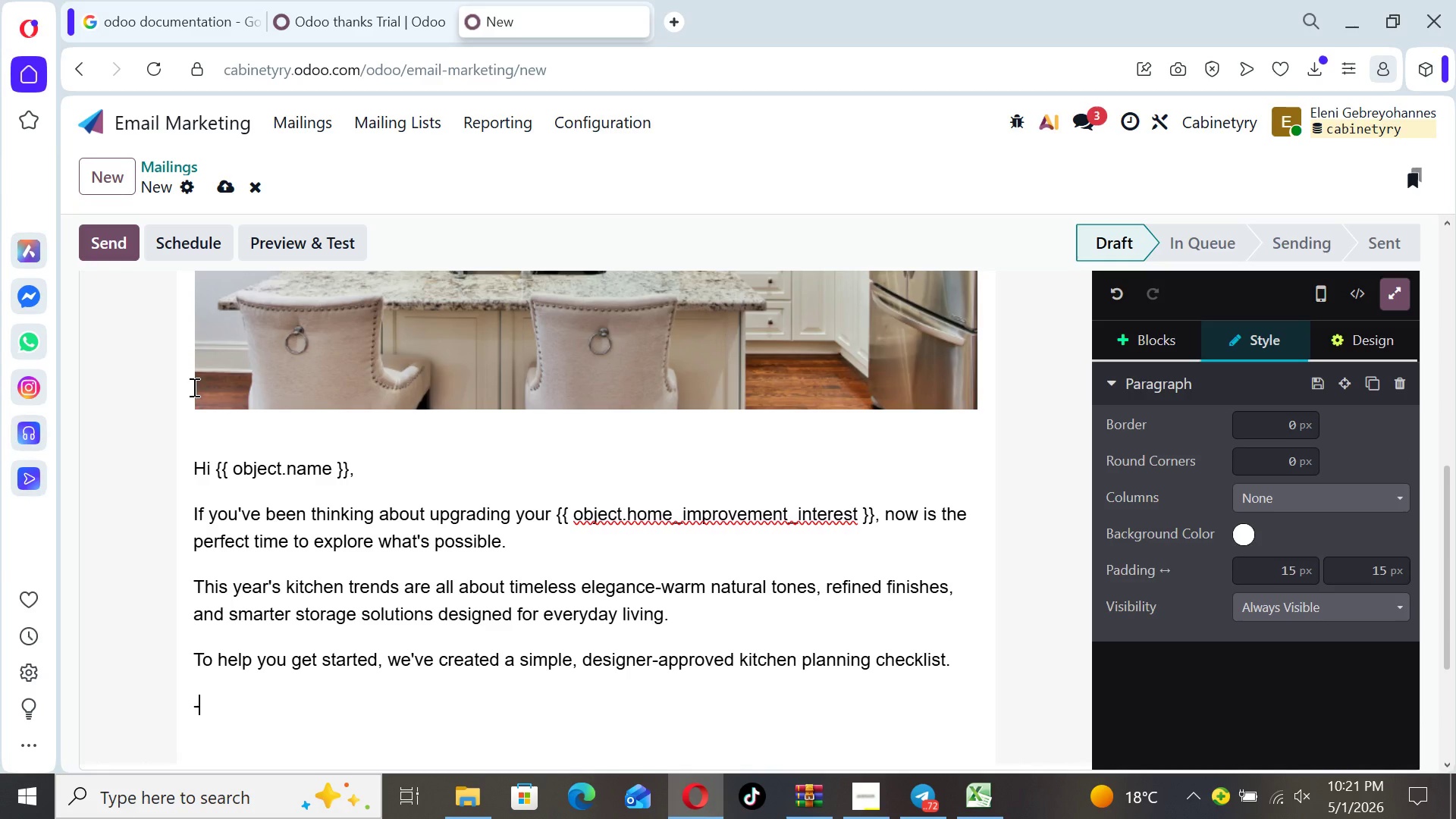 
key(Space)
 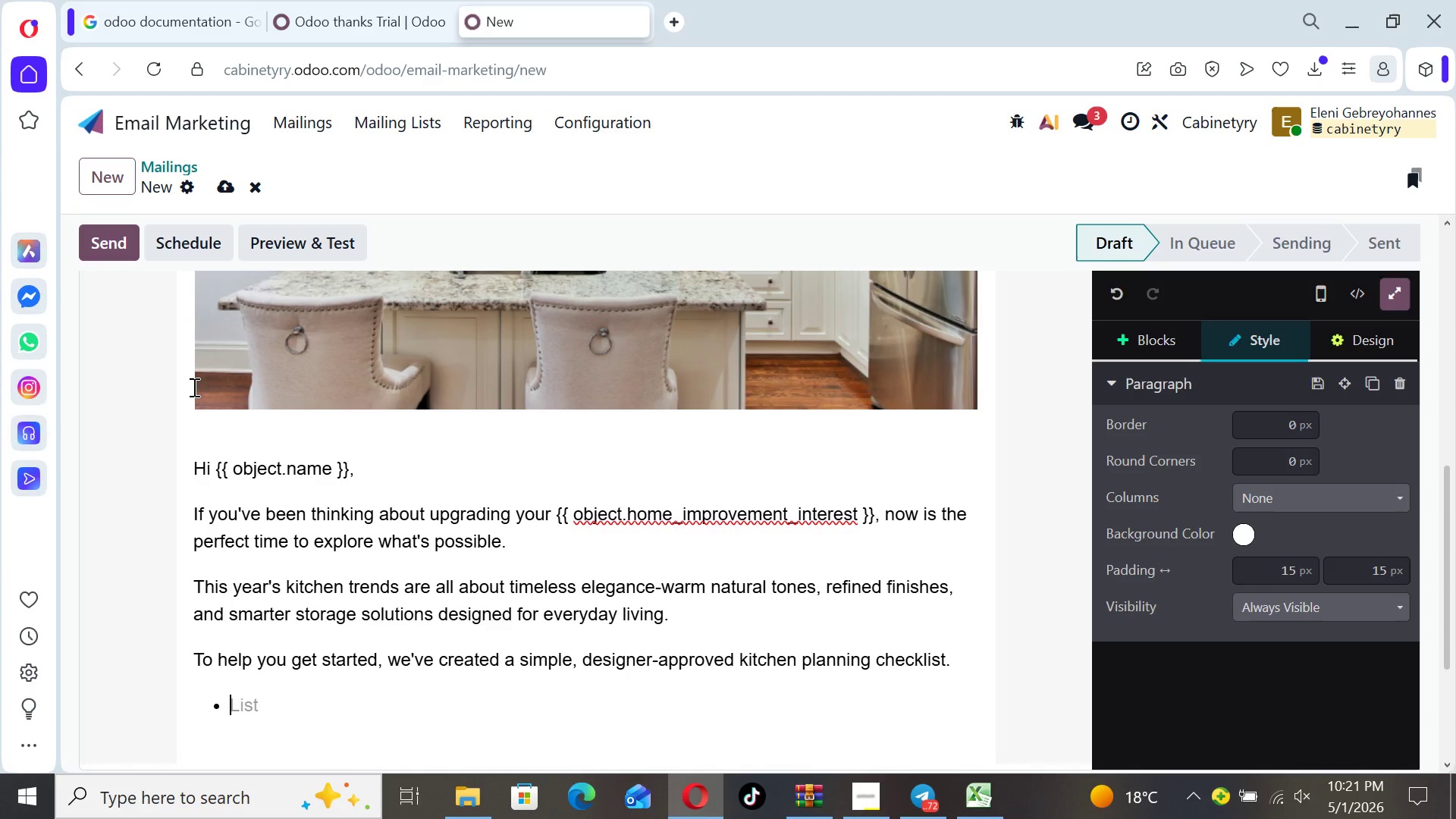 
key(Backspace)
 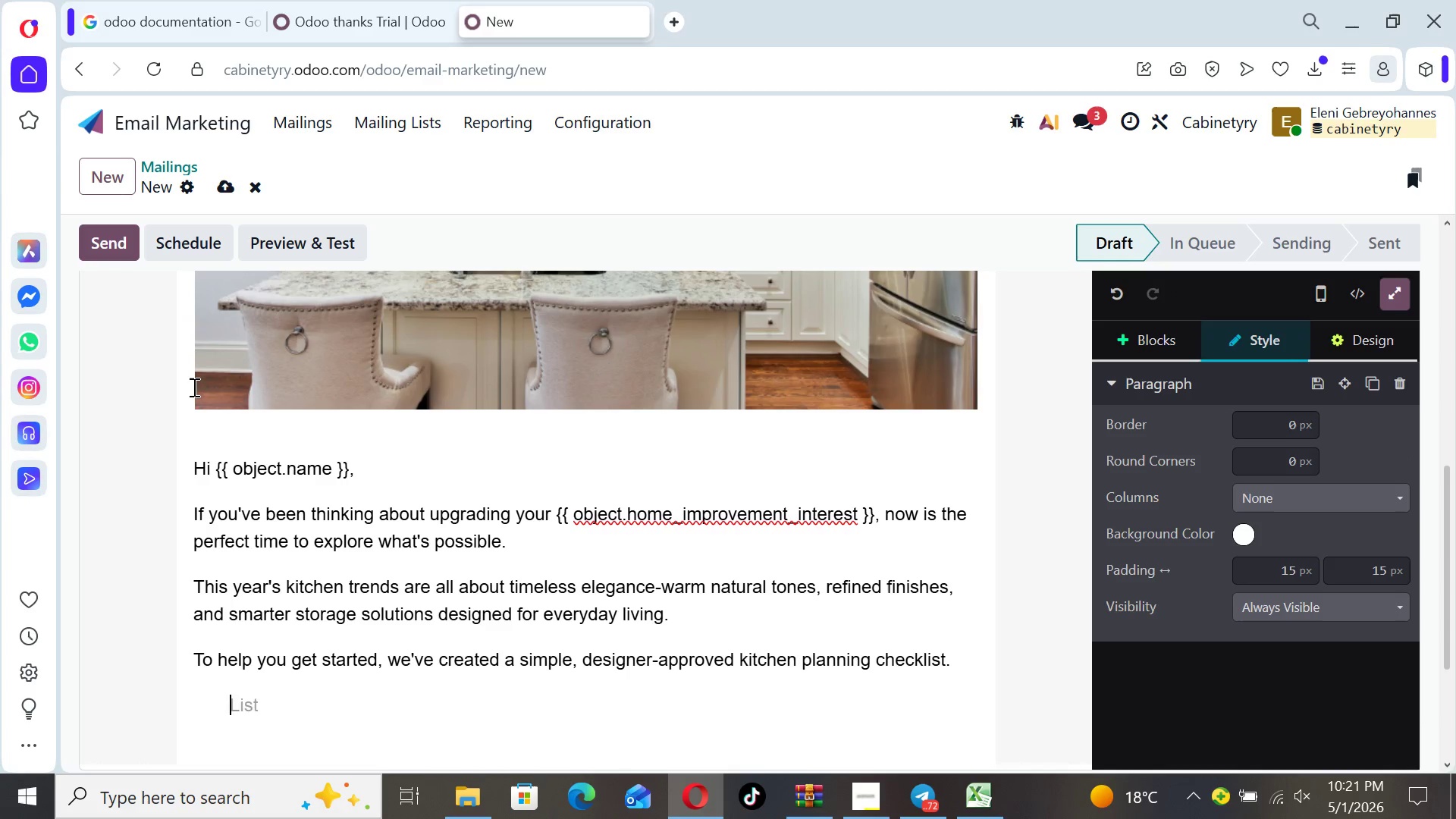 
key(Backspace)
 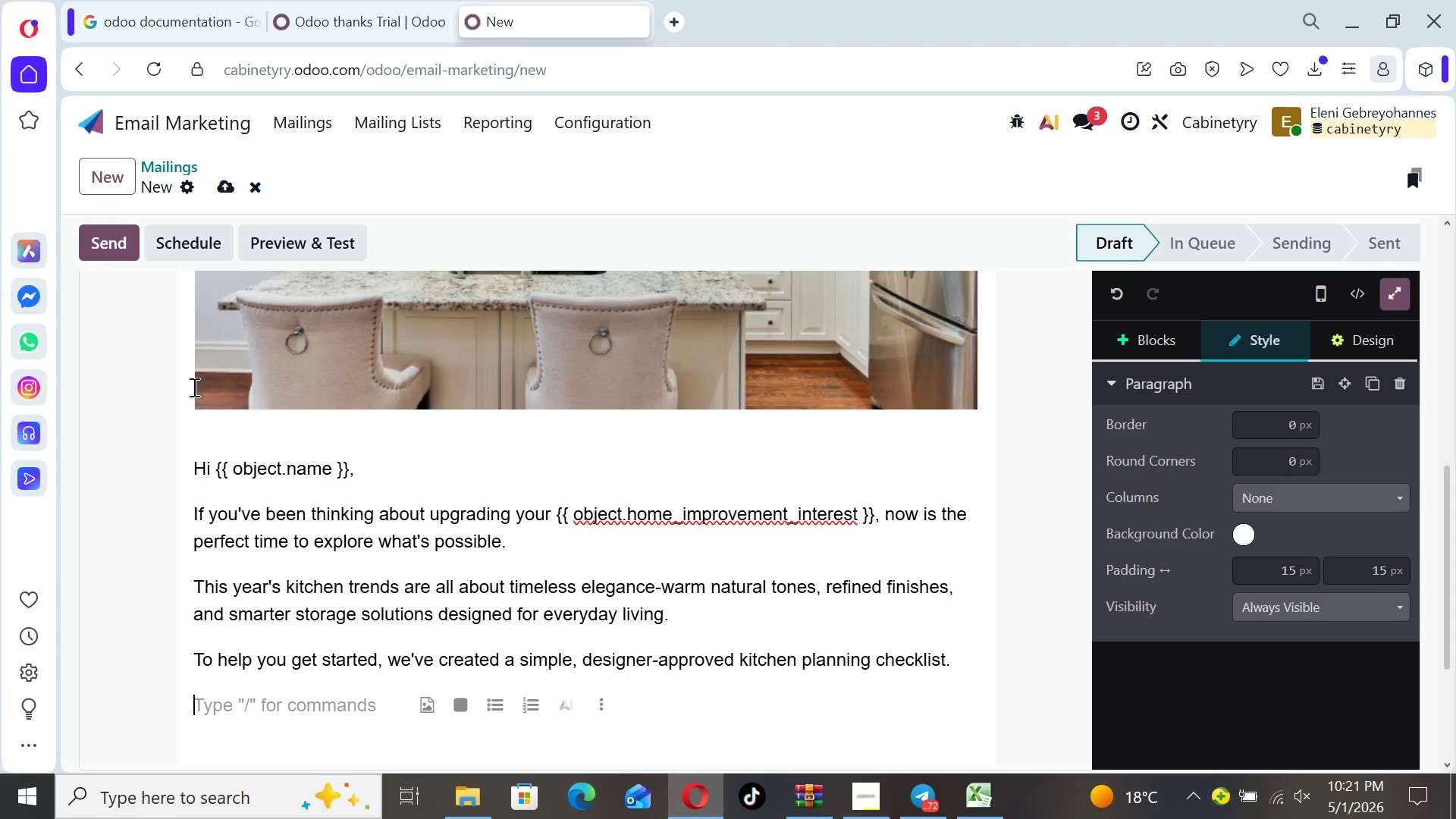 
type(InsiDE YOU'LL DISCOVER HOW TO:)
 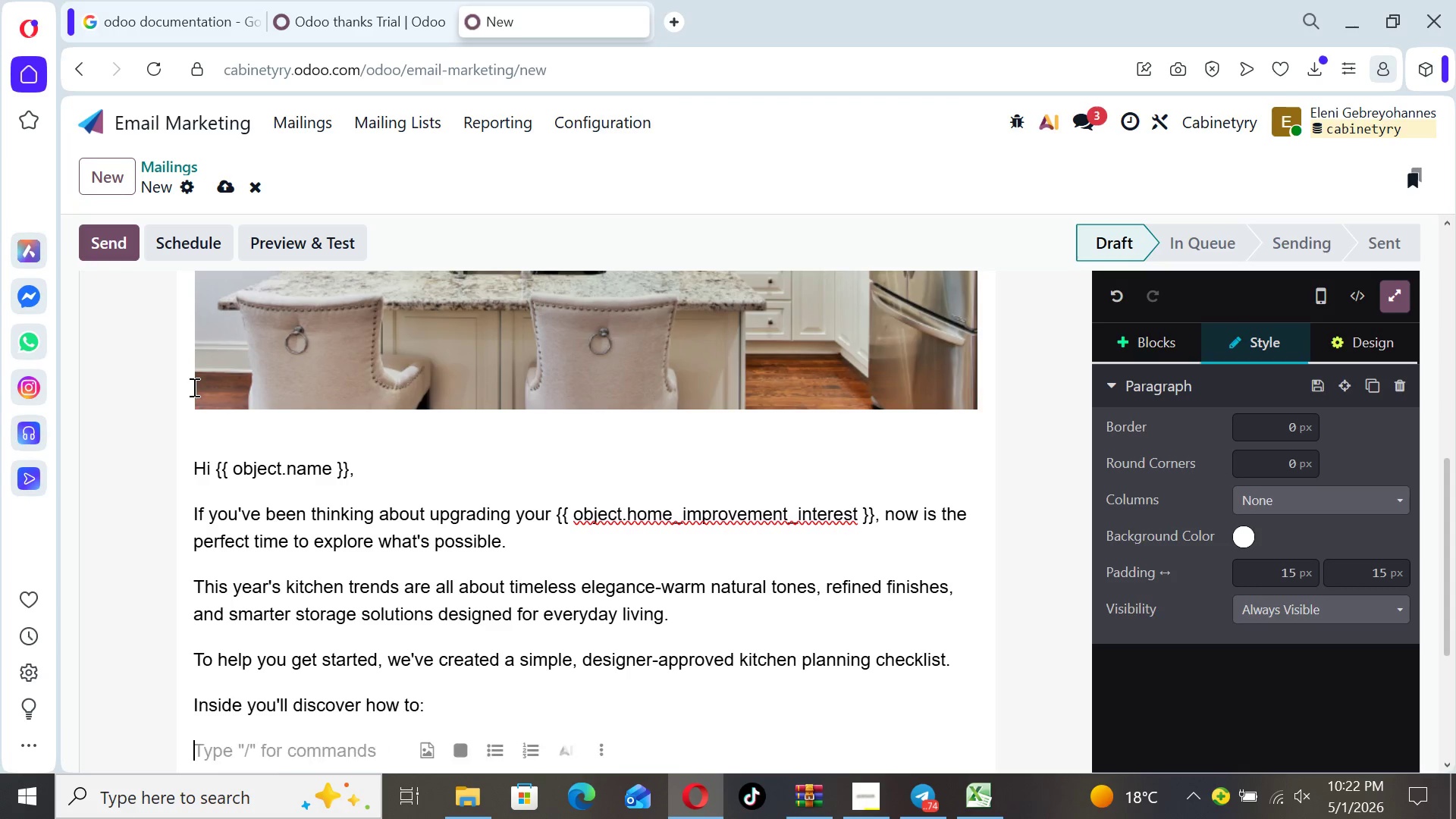 
hold_key(key=CapsLock, duration=0.33)
 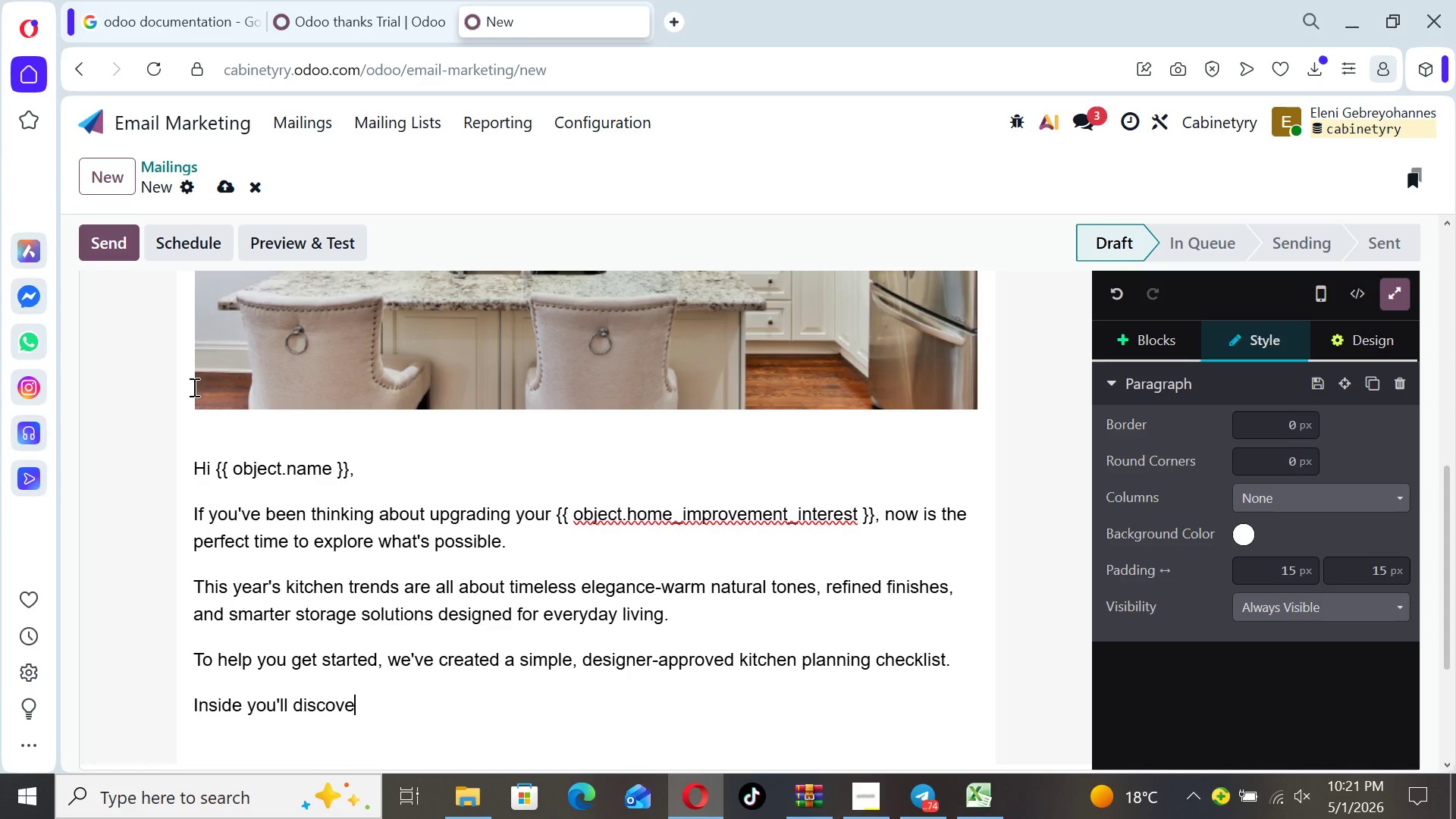 
key(Enter)
 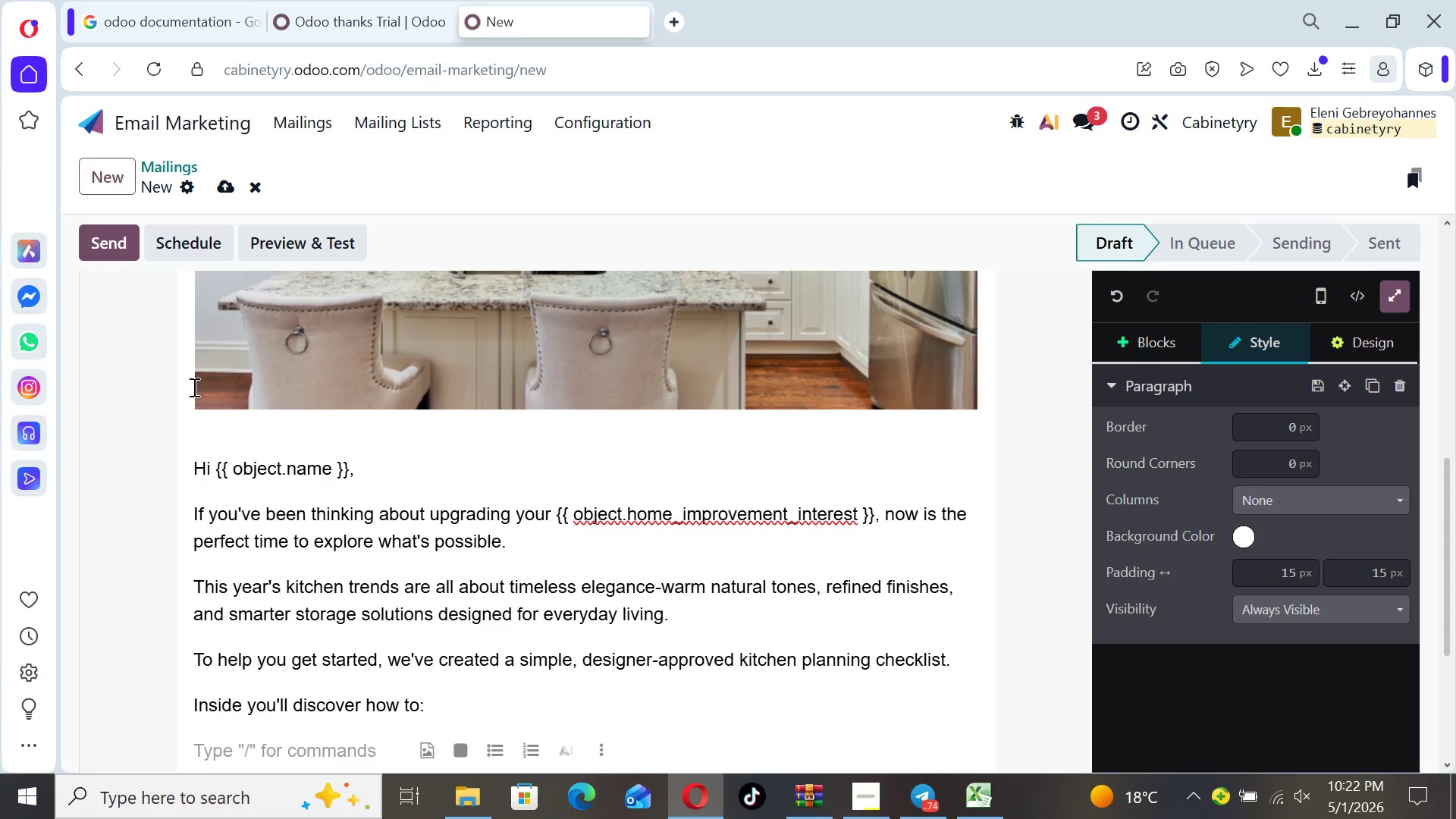 
key(Minus)
 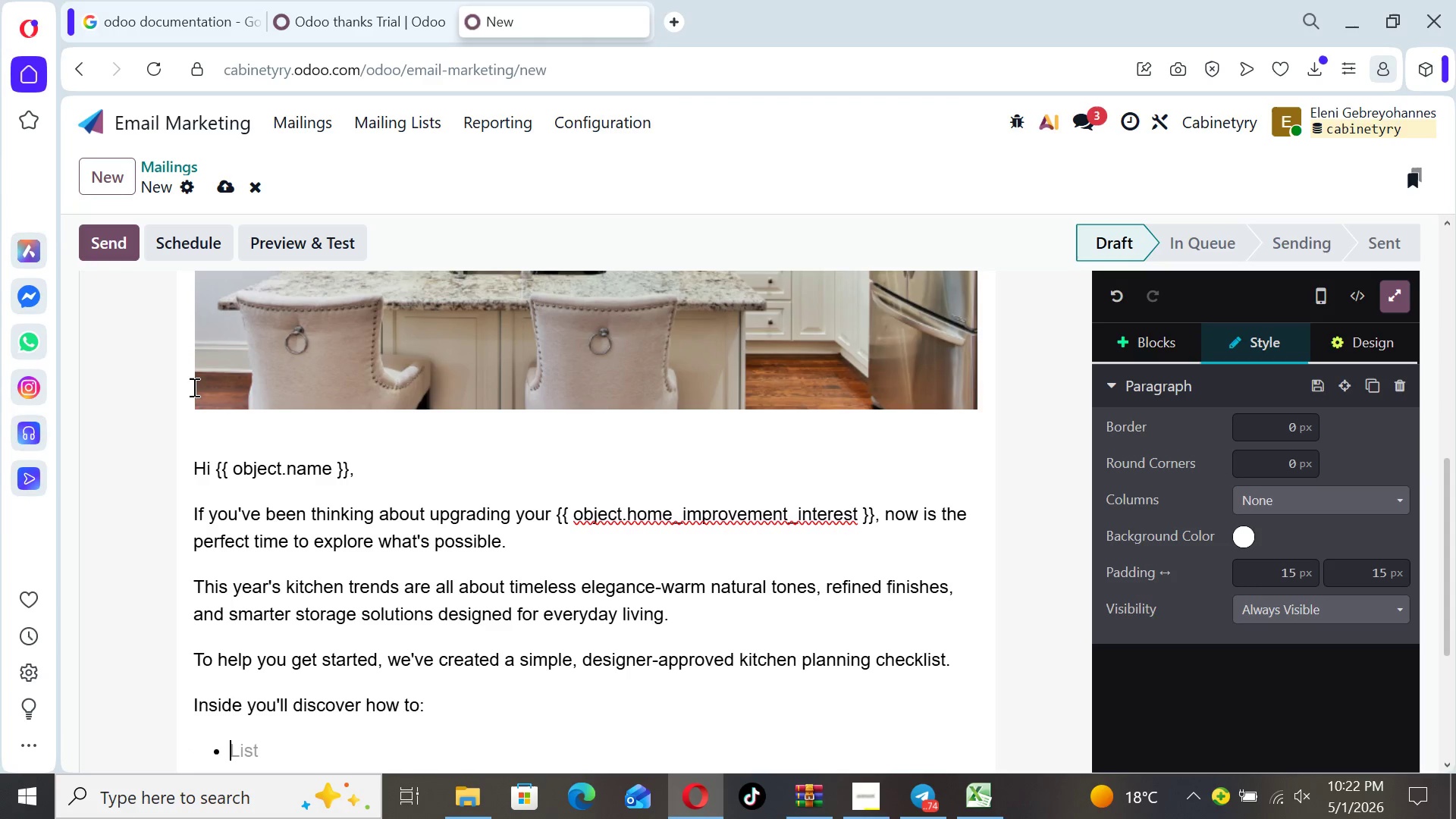 
key(Space)
 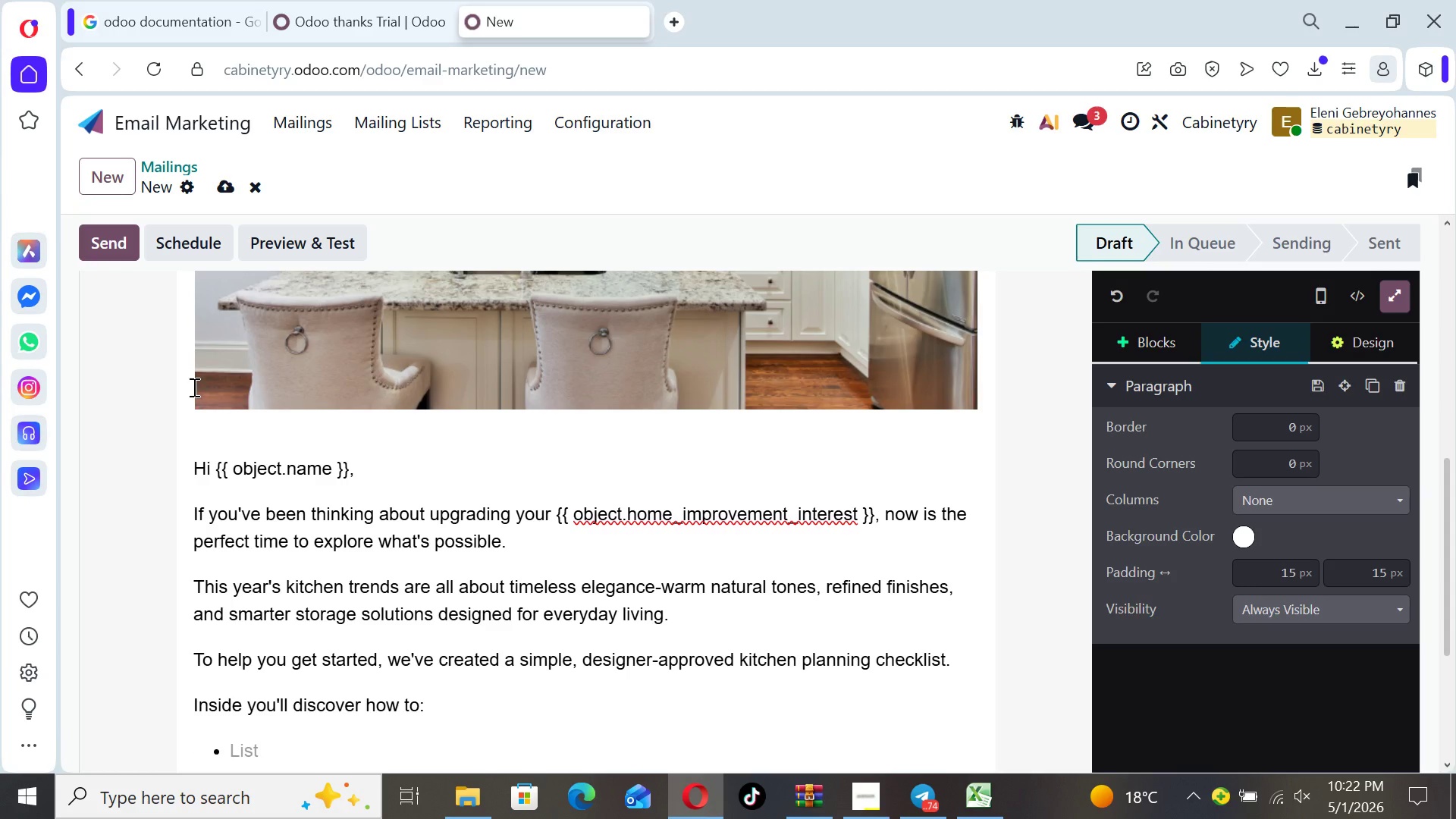 
type(Define your ideal layout)
 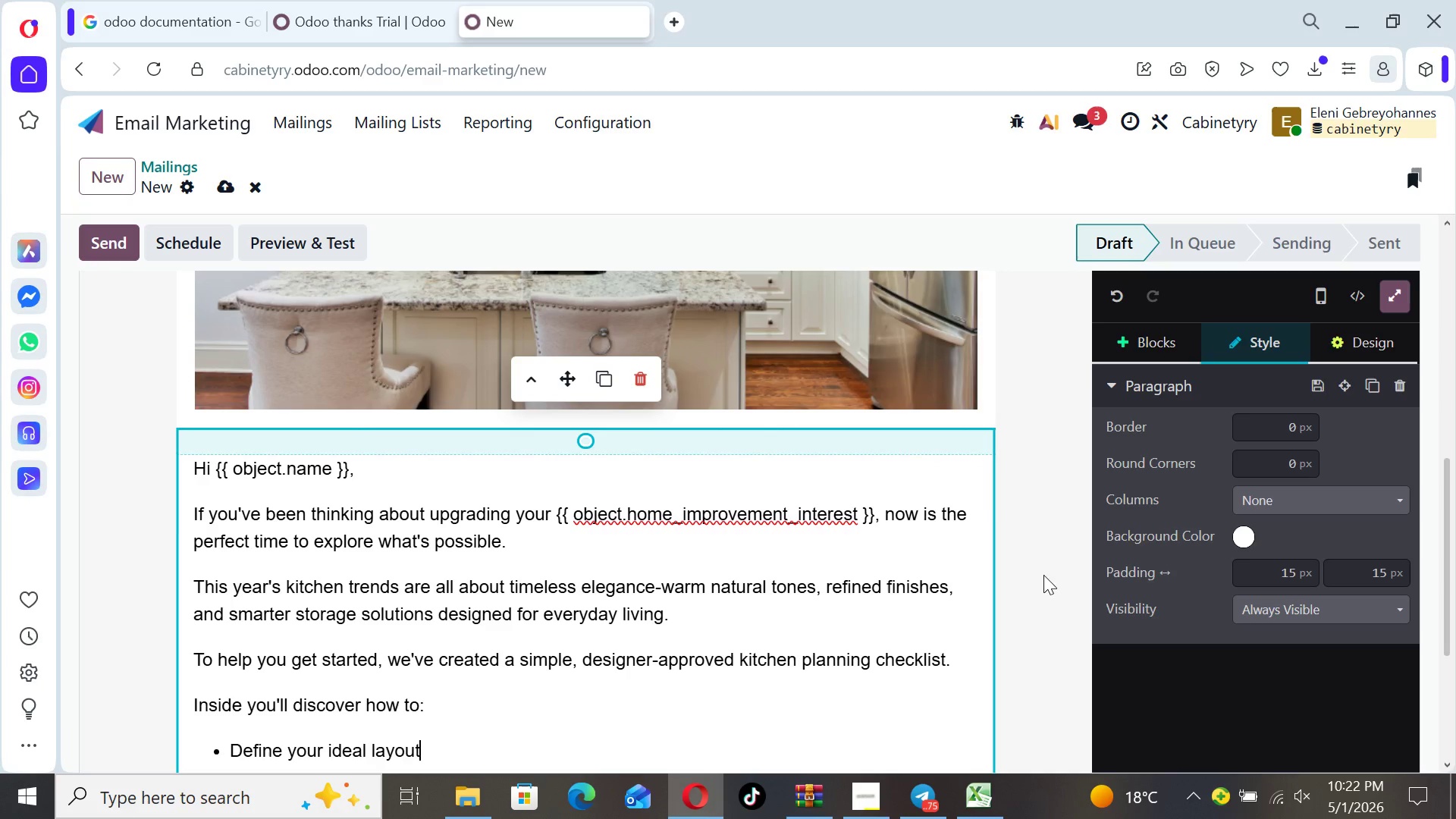 
left_click([1045, 576])
 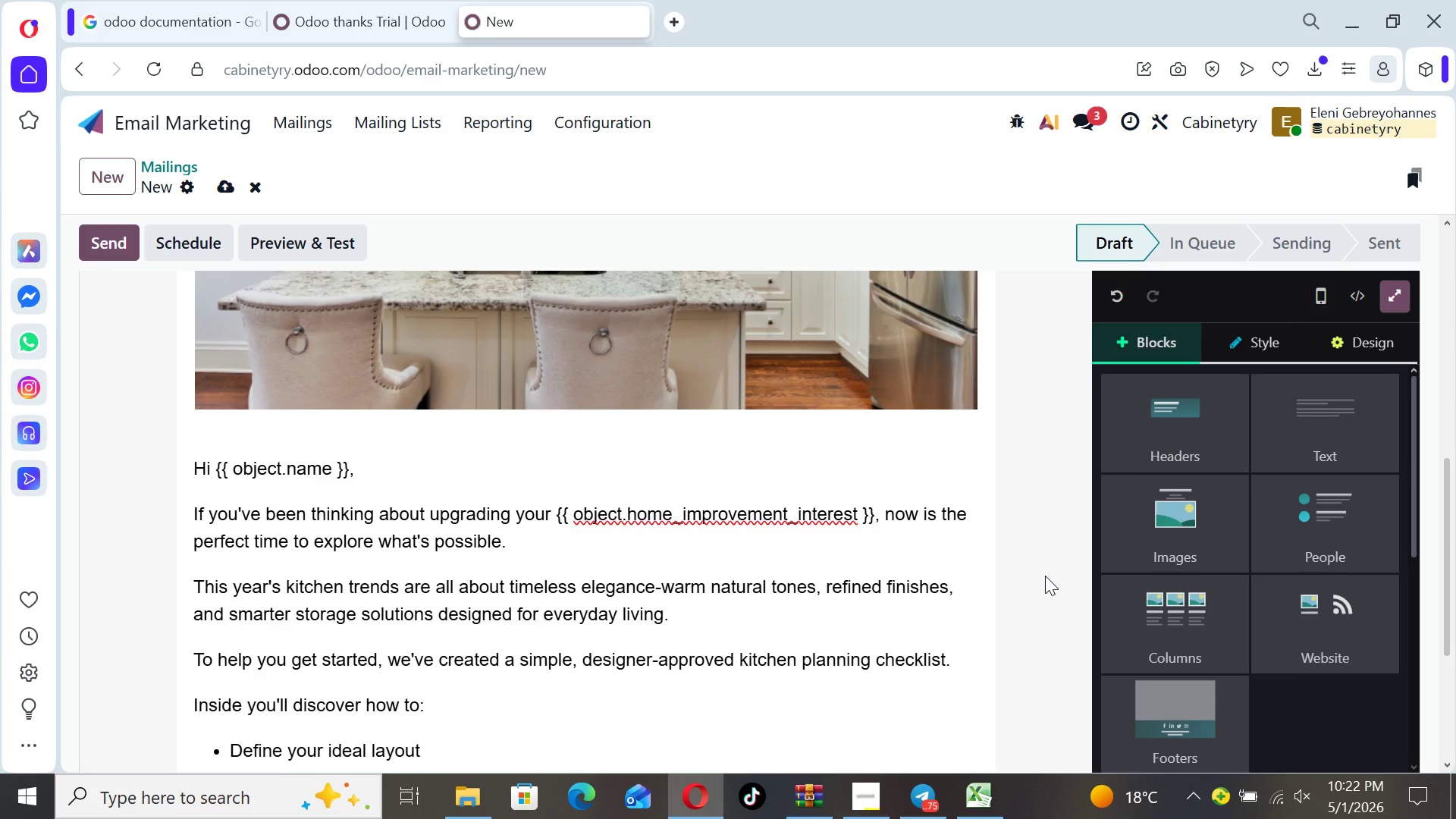 
key(ArrowDown)
 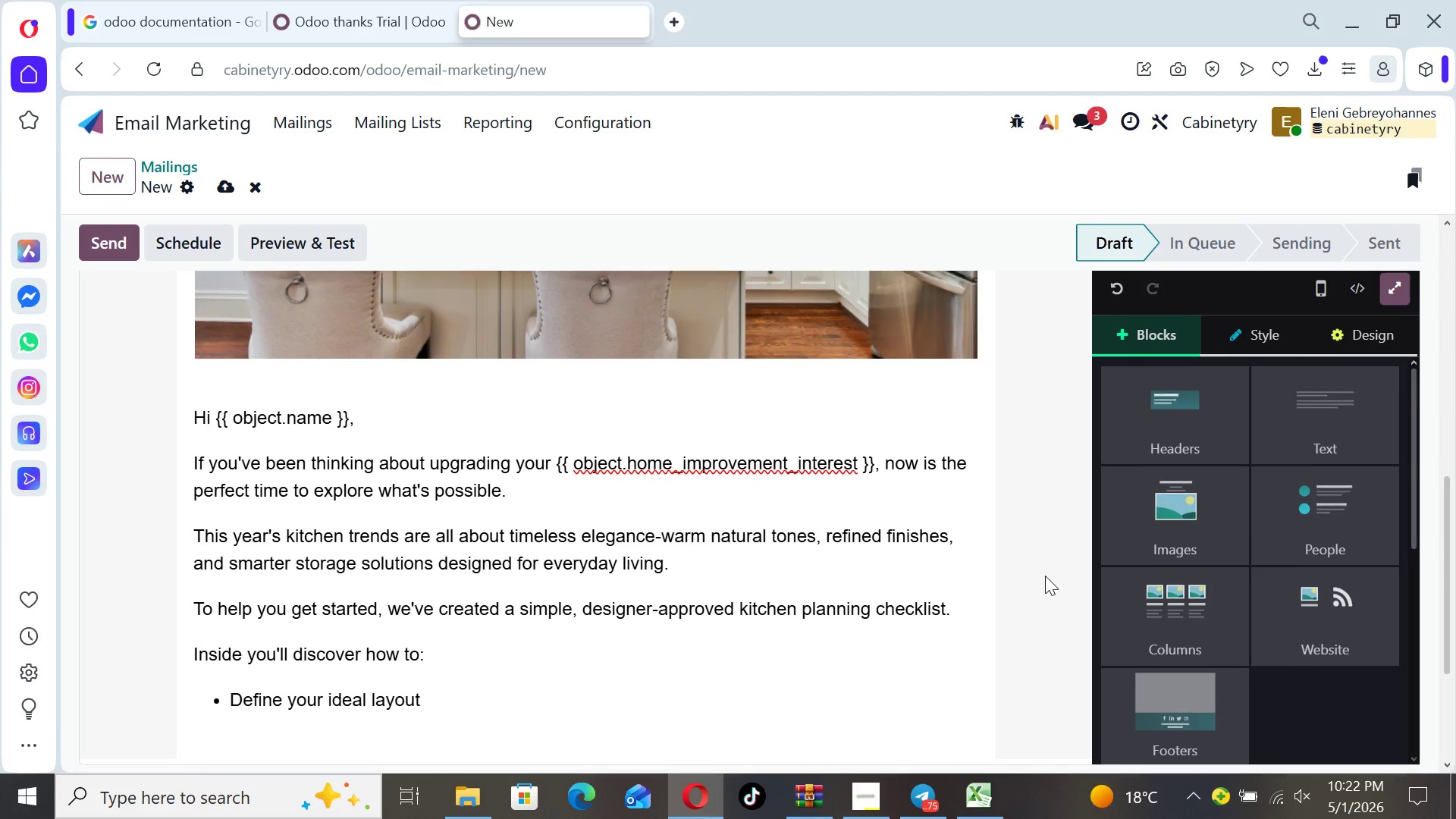 
key(ArrowDown)
 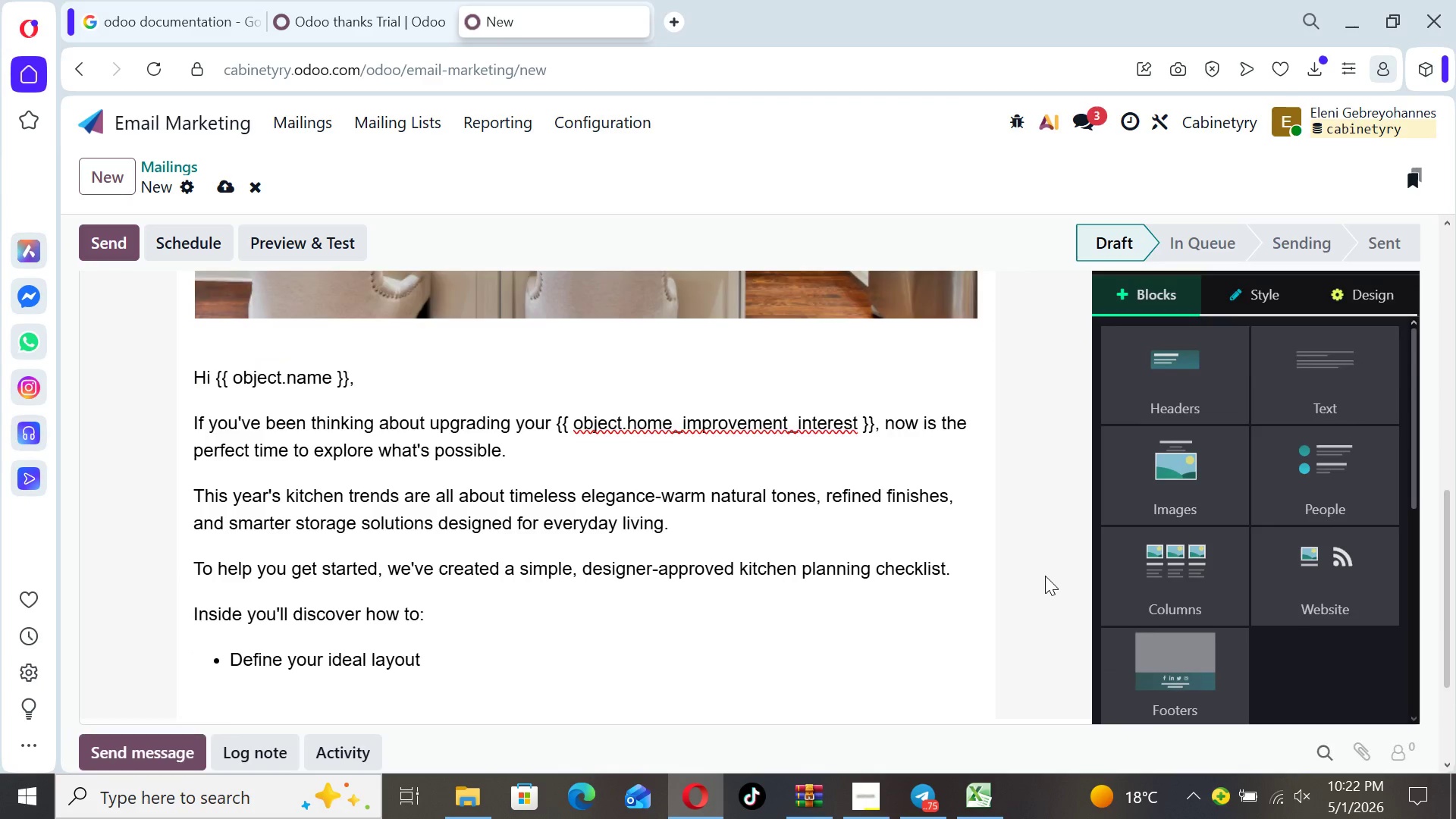 
key(ArrowDown)
 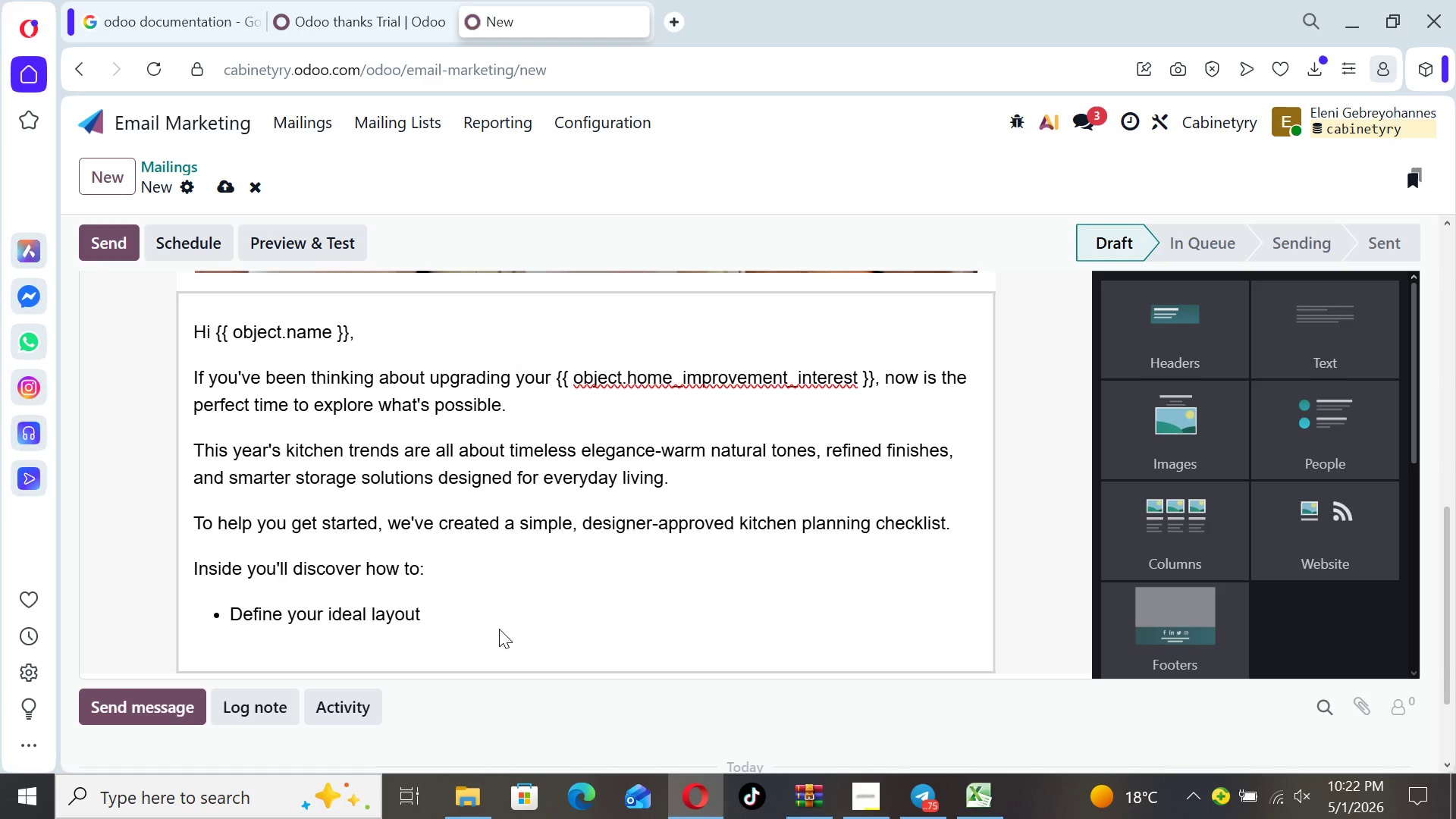 
left_click([460, 607])
 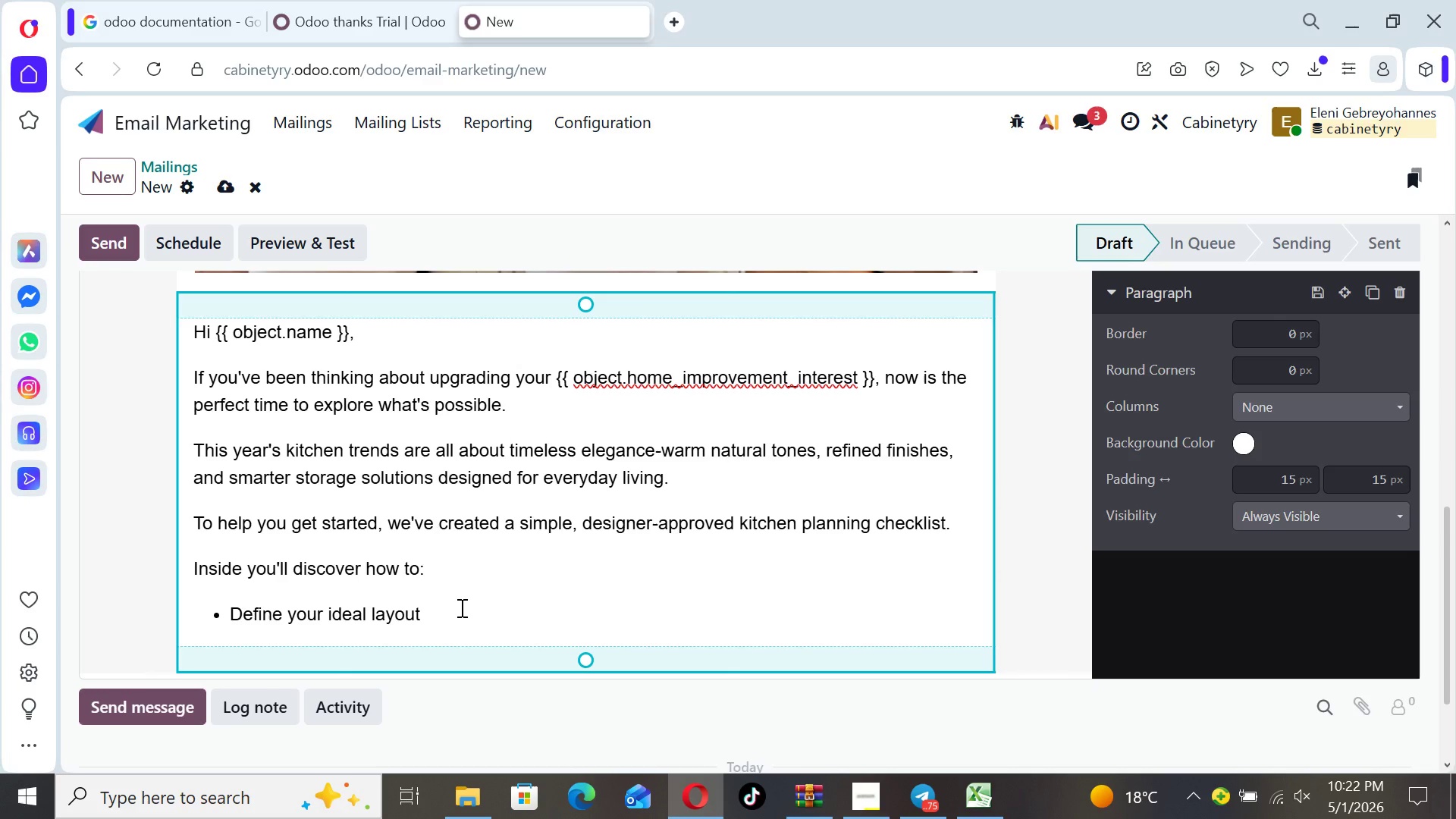 
key(Enter)
 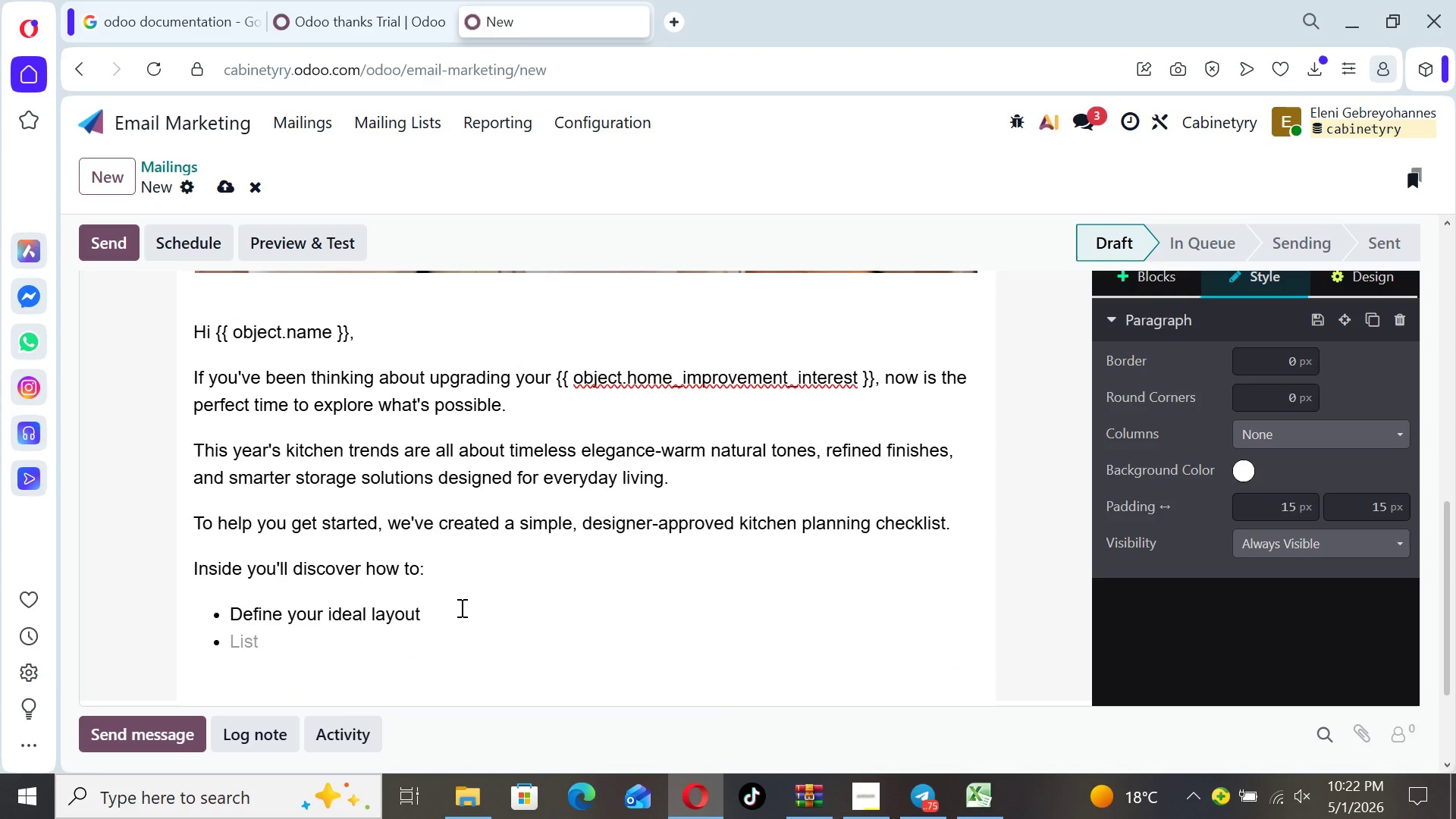 
type(Maximize)
 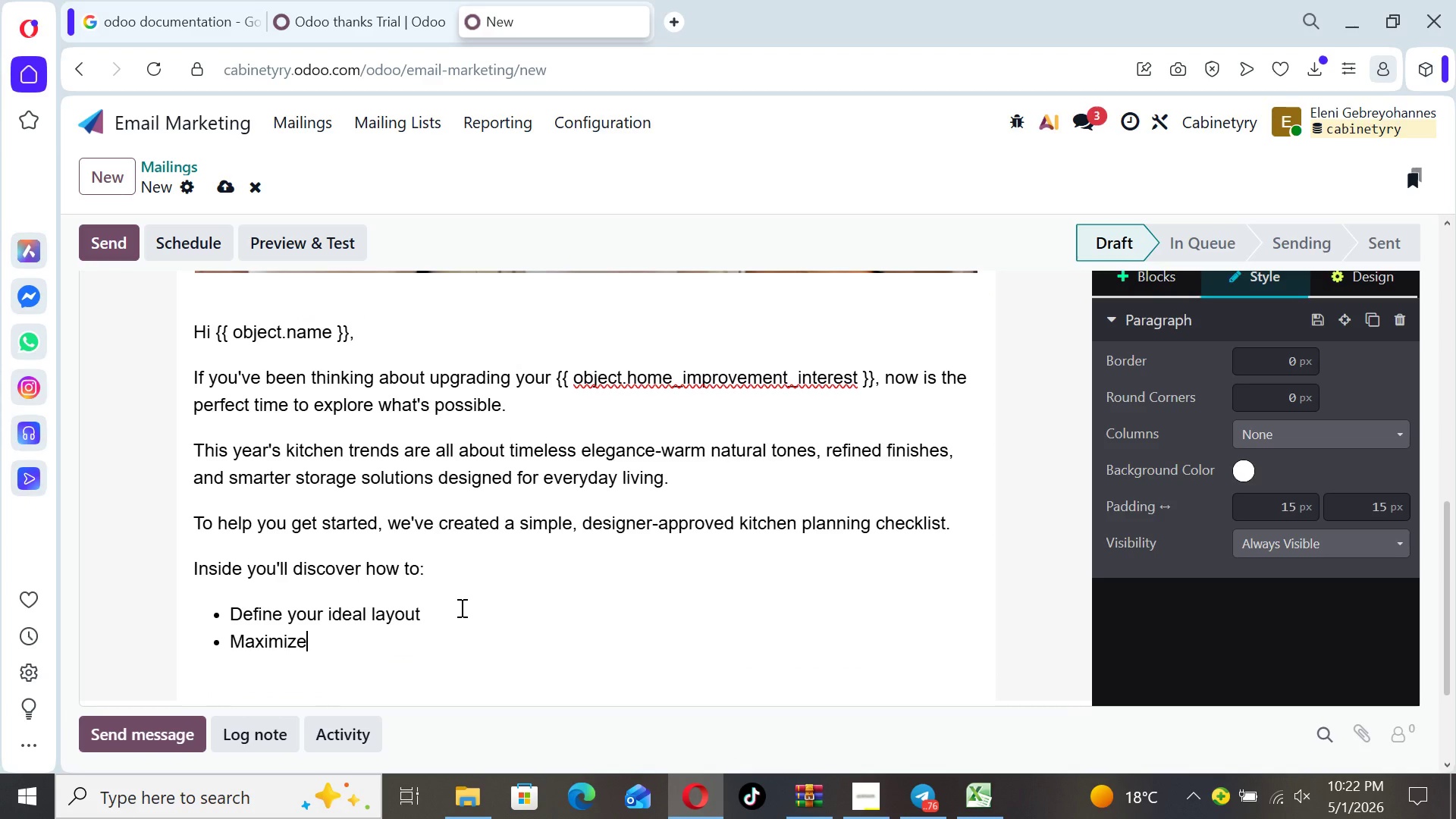 
type( storage without clutter)
 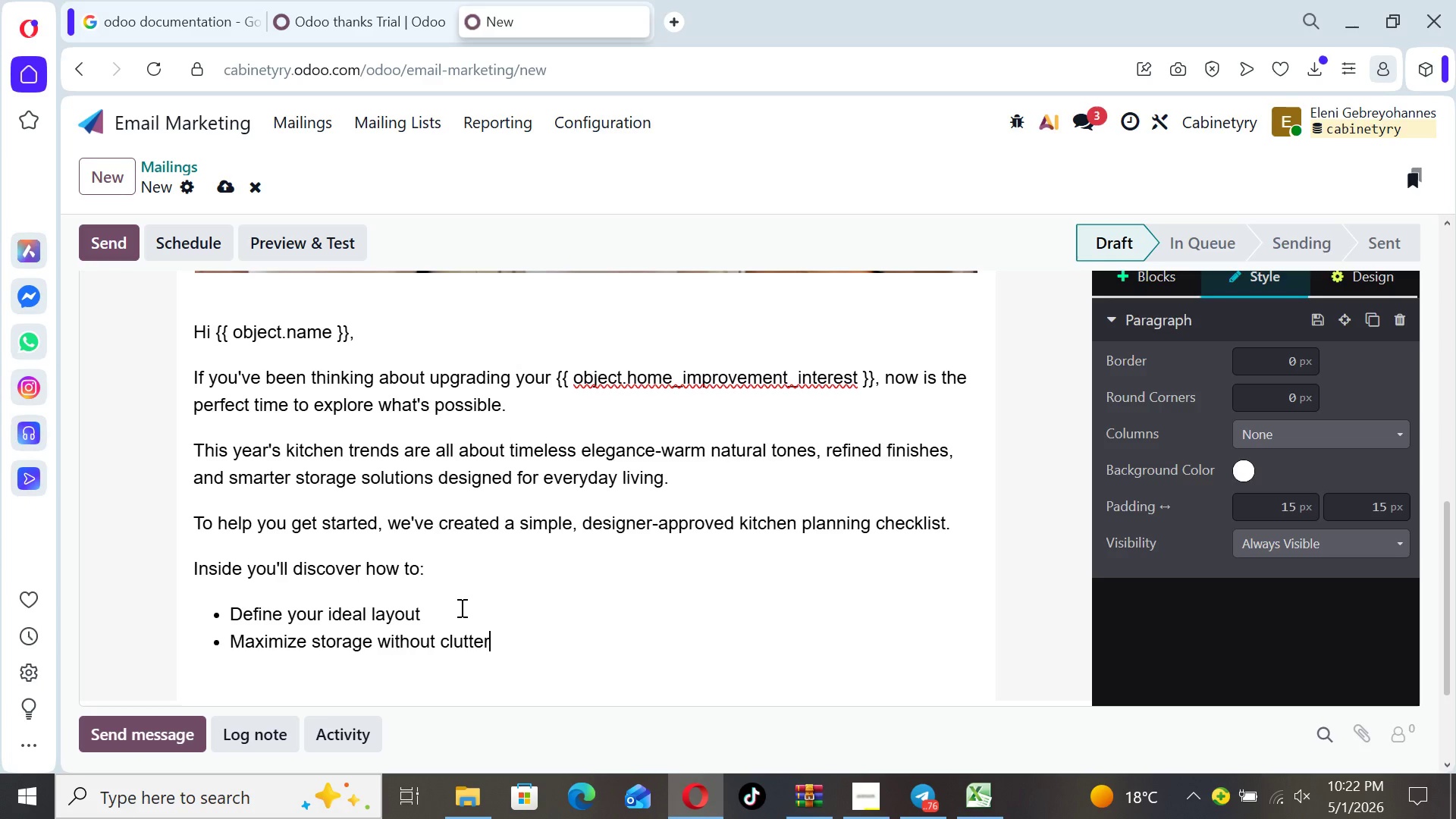 
key(Enter)
 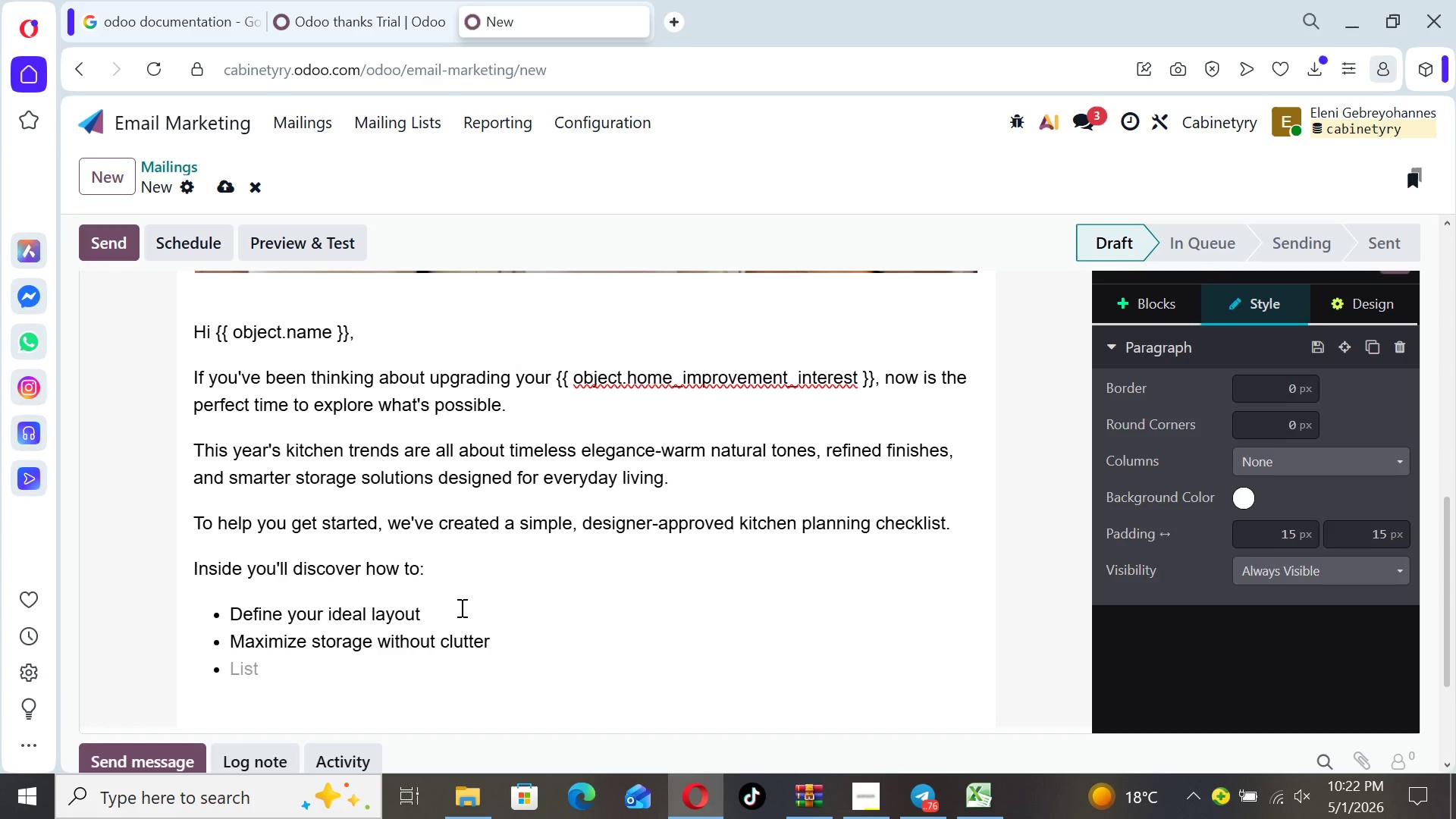 
type(Choose)
 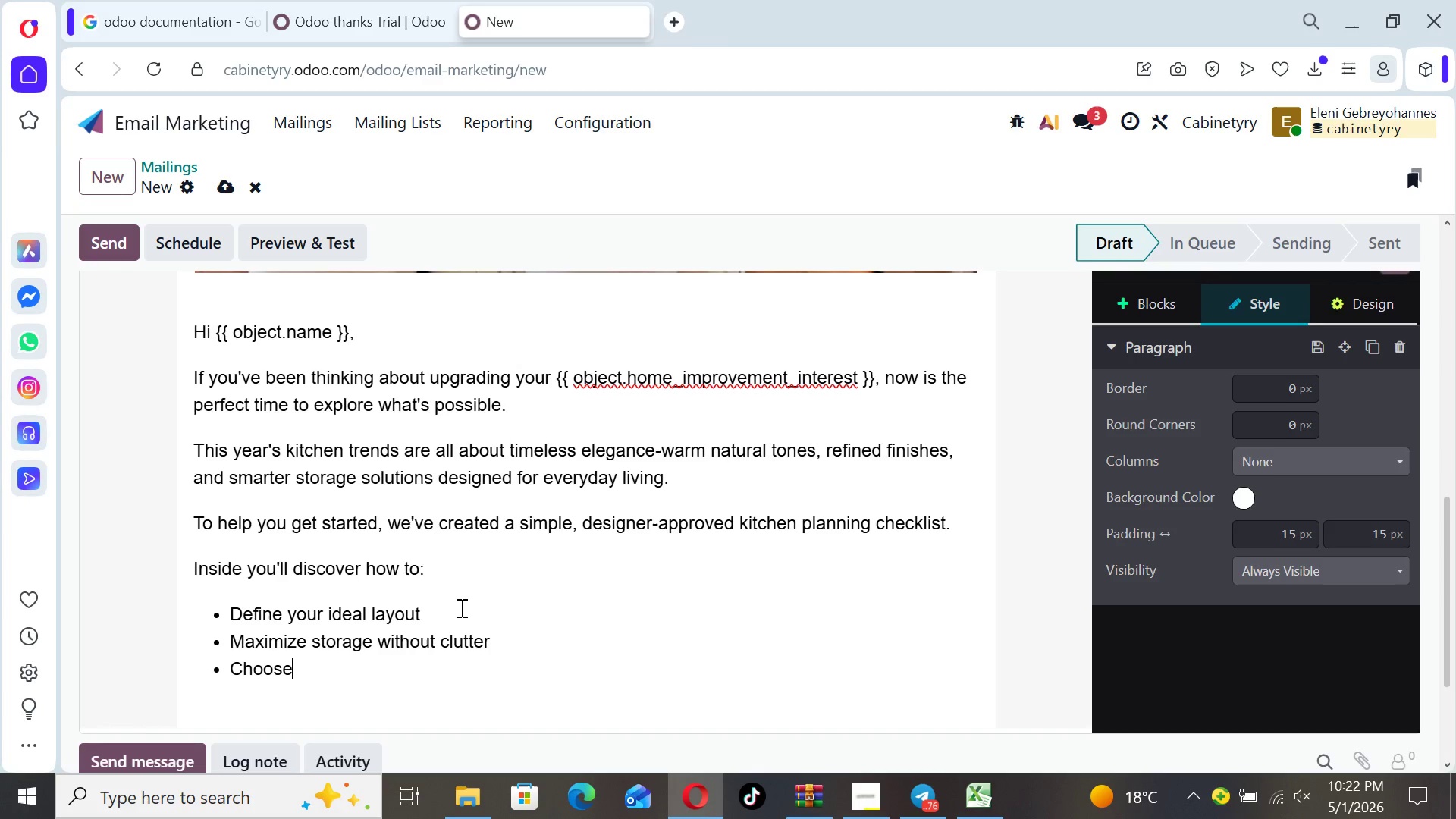 
type( finishes that elevate your space)
 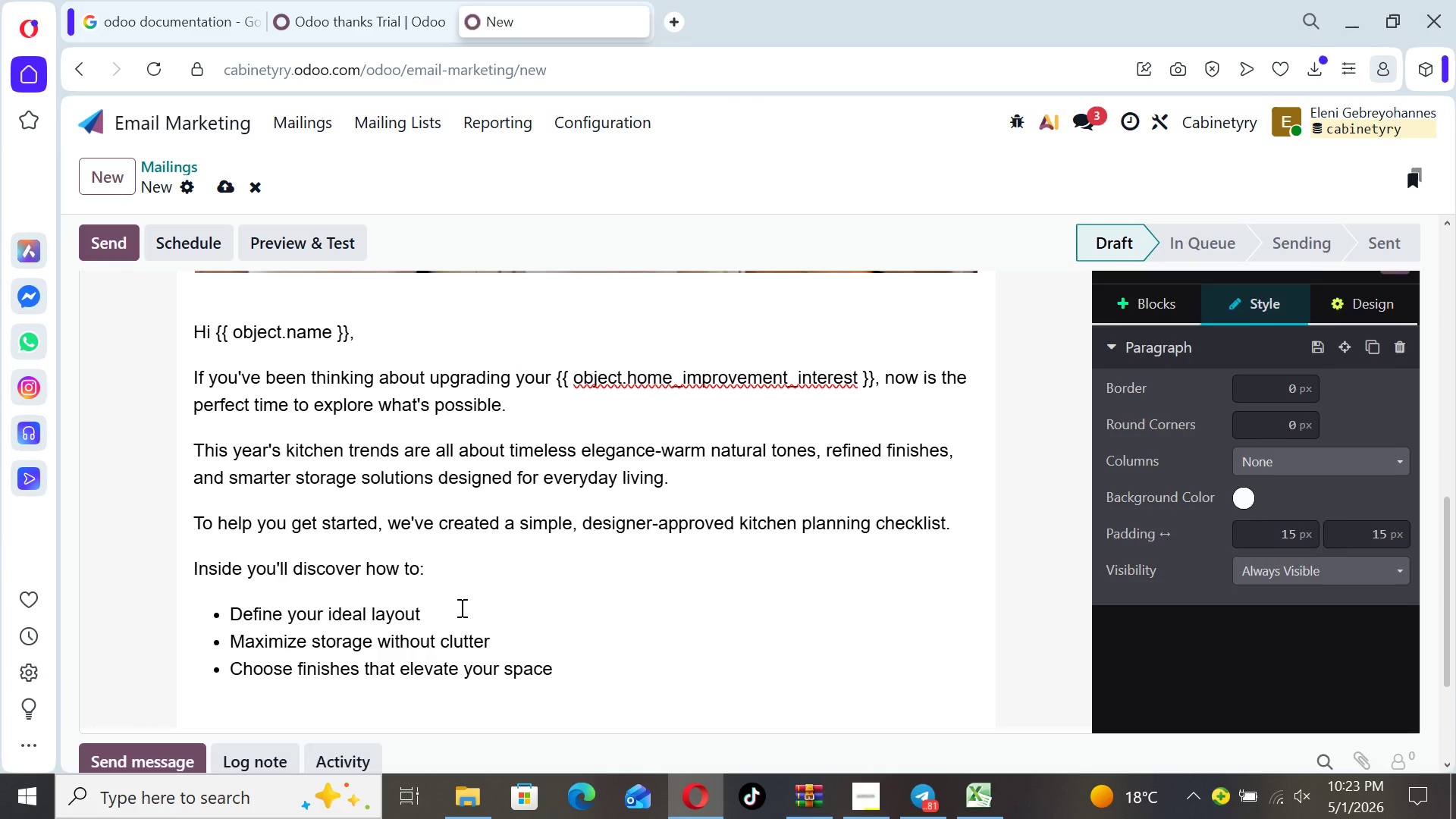 
key(Enter)
 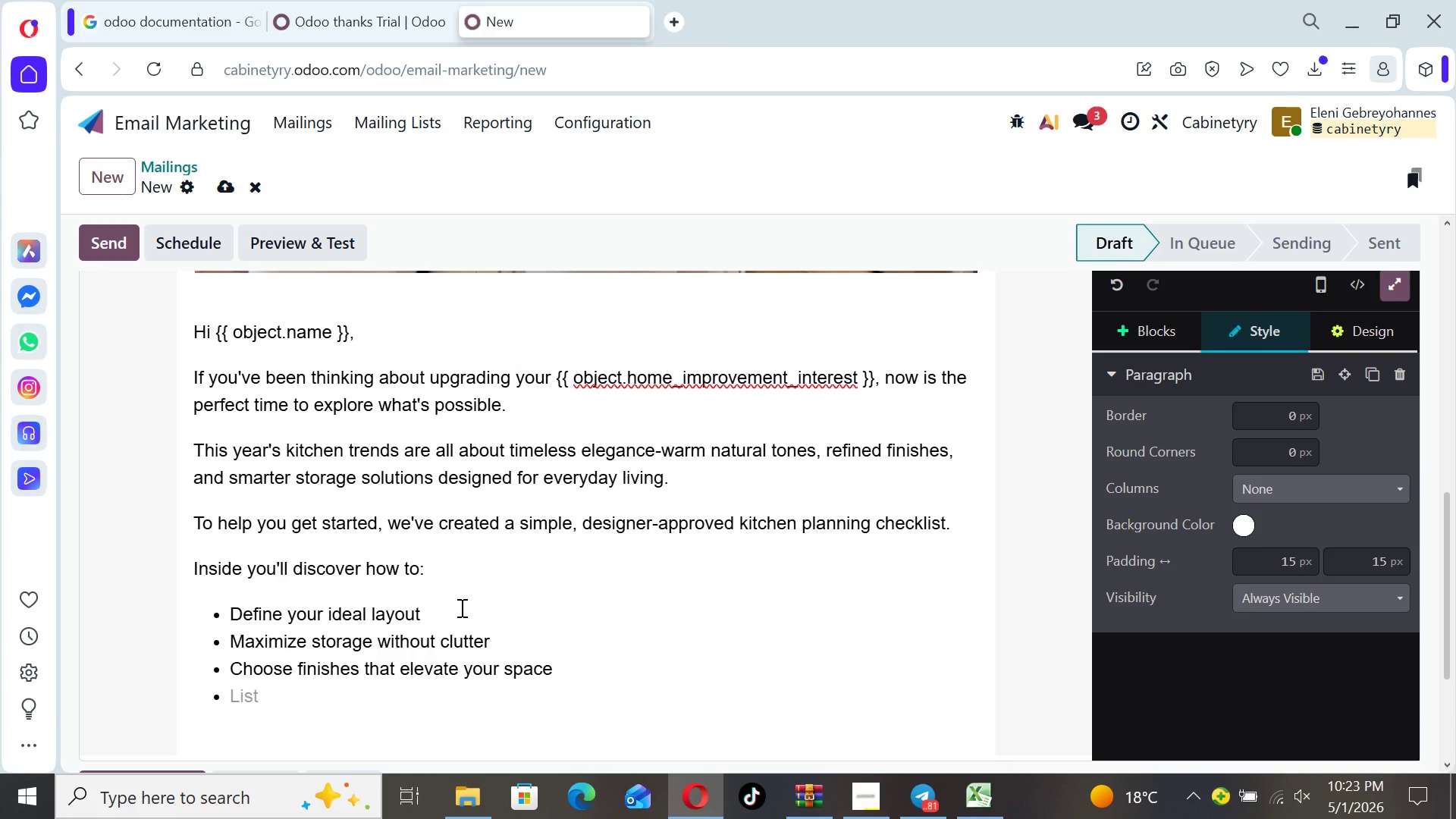 
key(Backspace)
key(Backspace)
type(It's teh same process)
 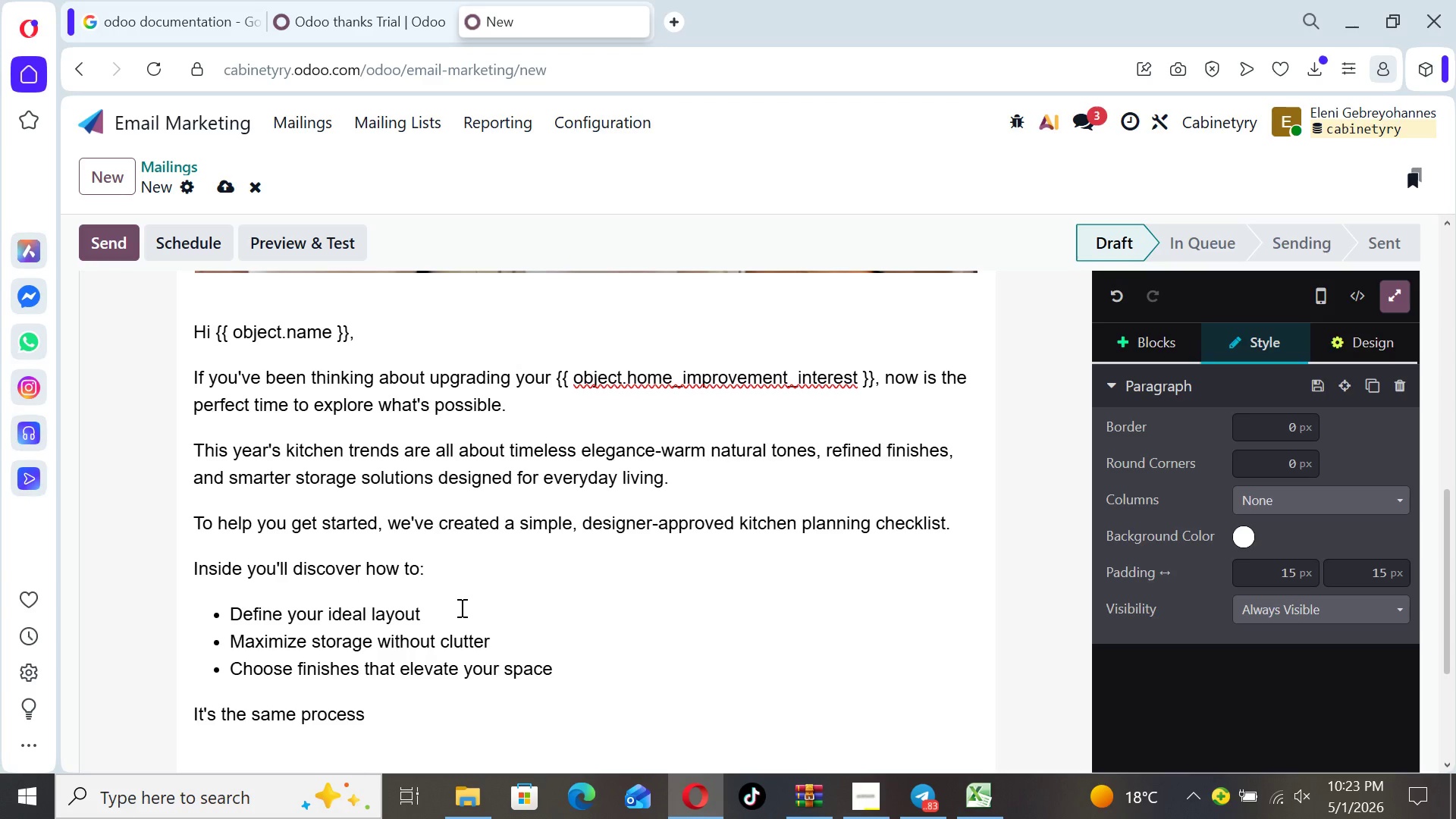 
type( we use with our private clients.)
 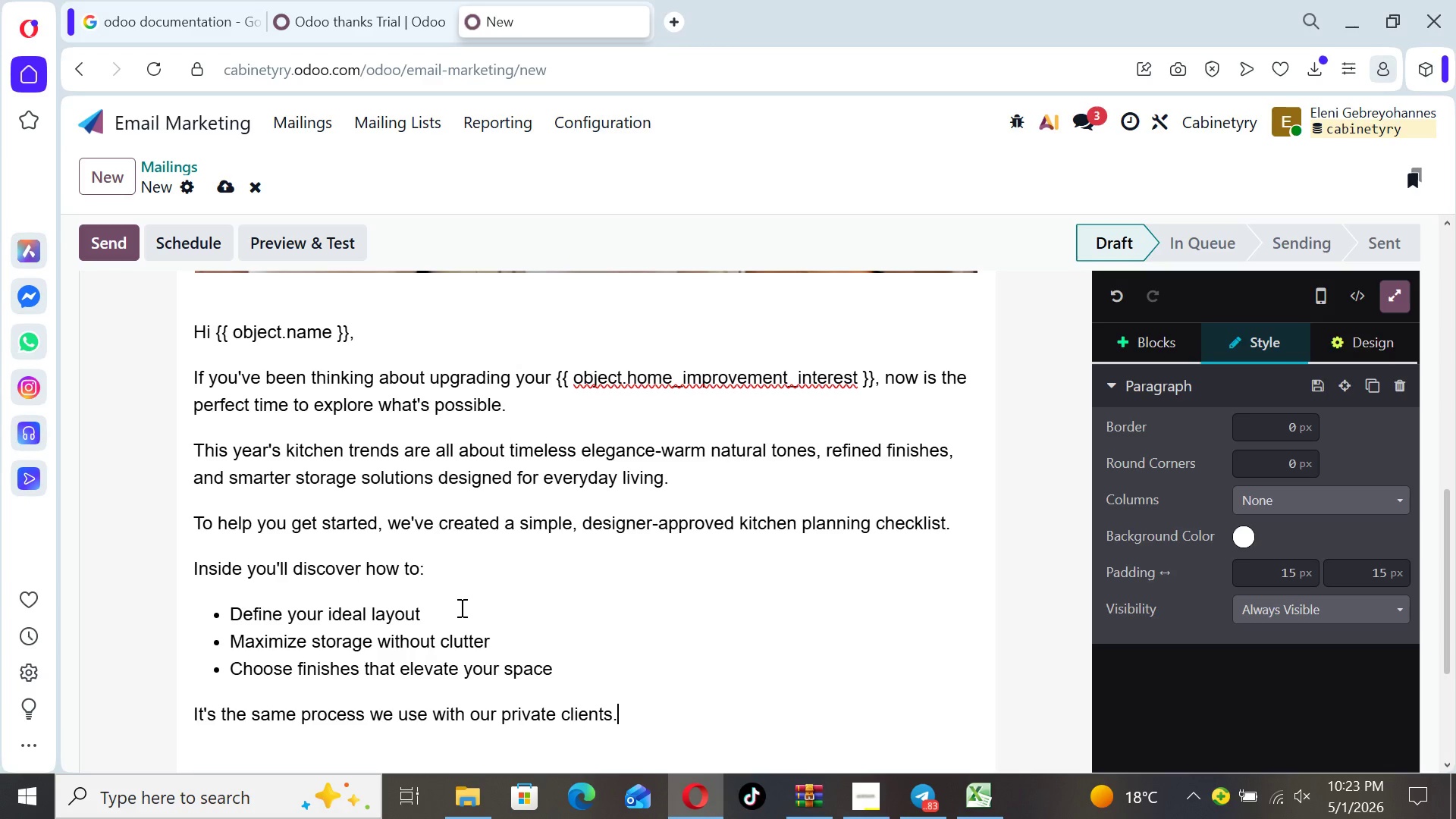 
key(Enter)
 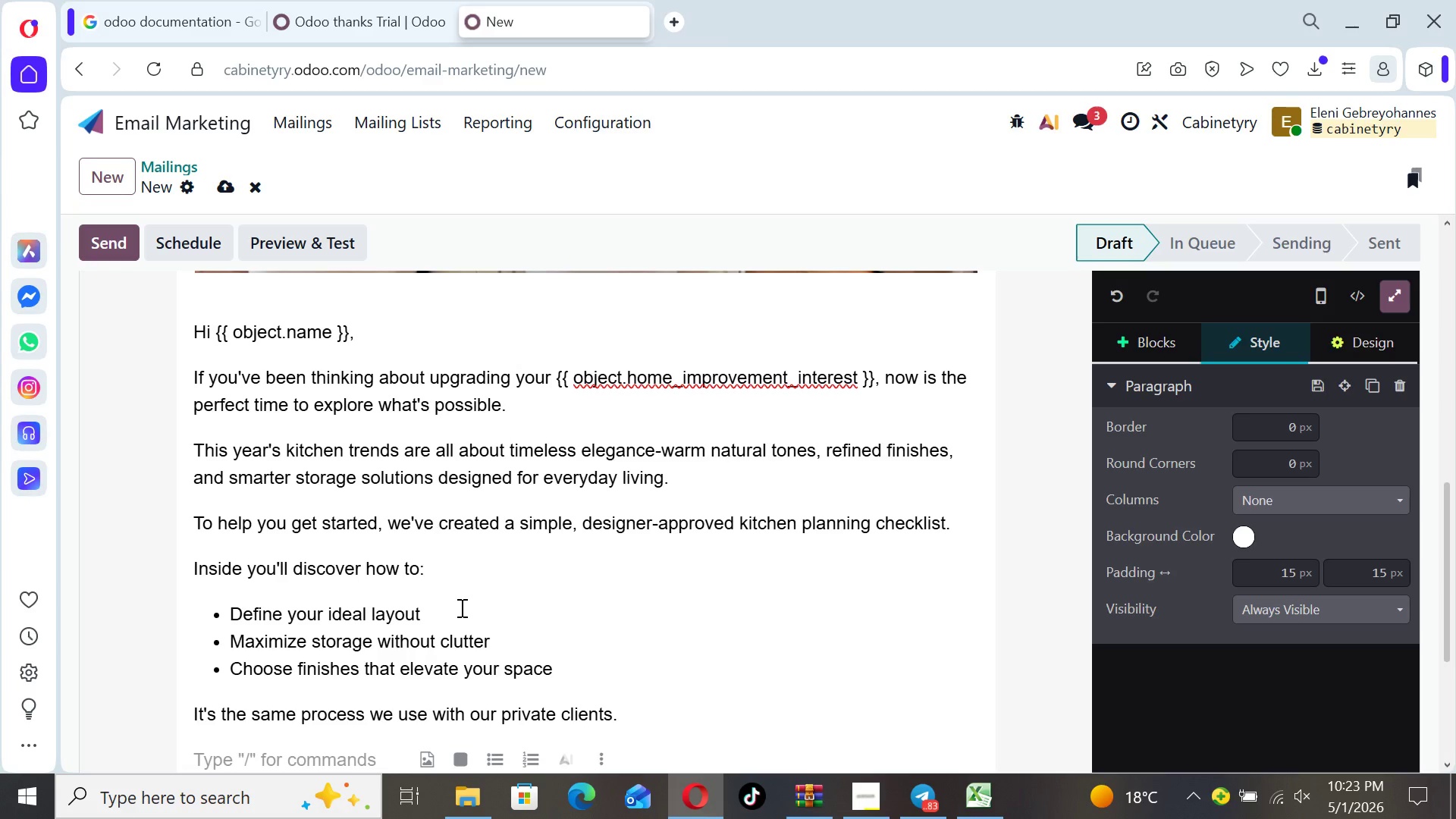 
type(Download your copy)
 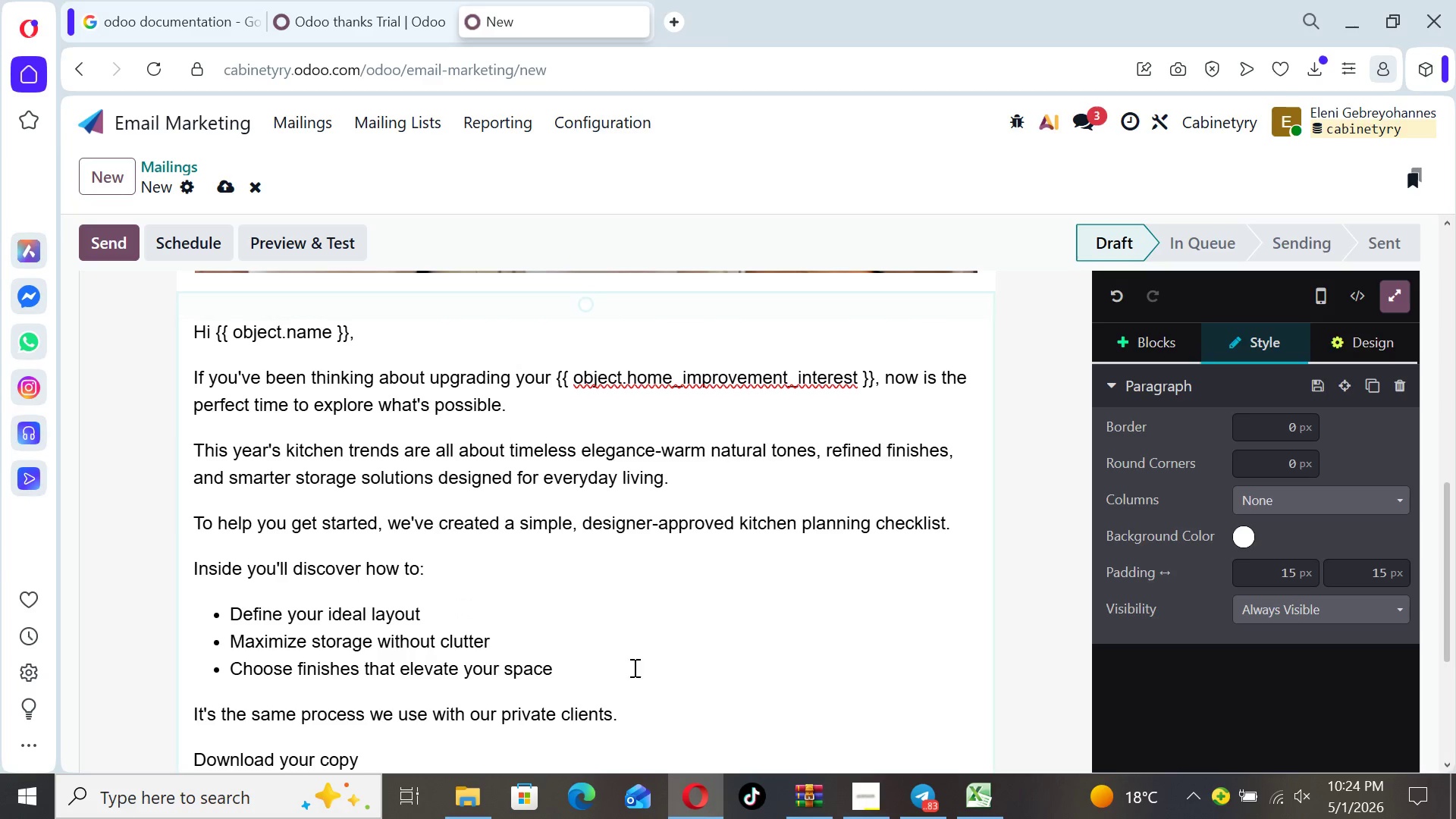 
type( and start planning)
 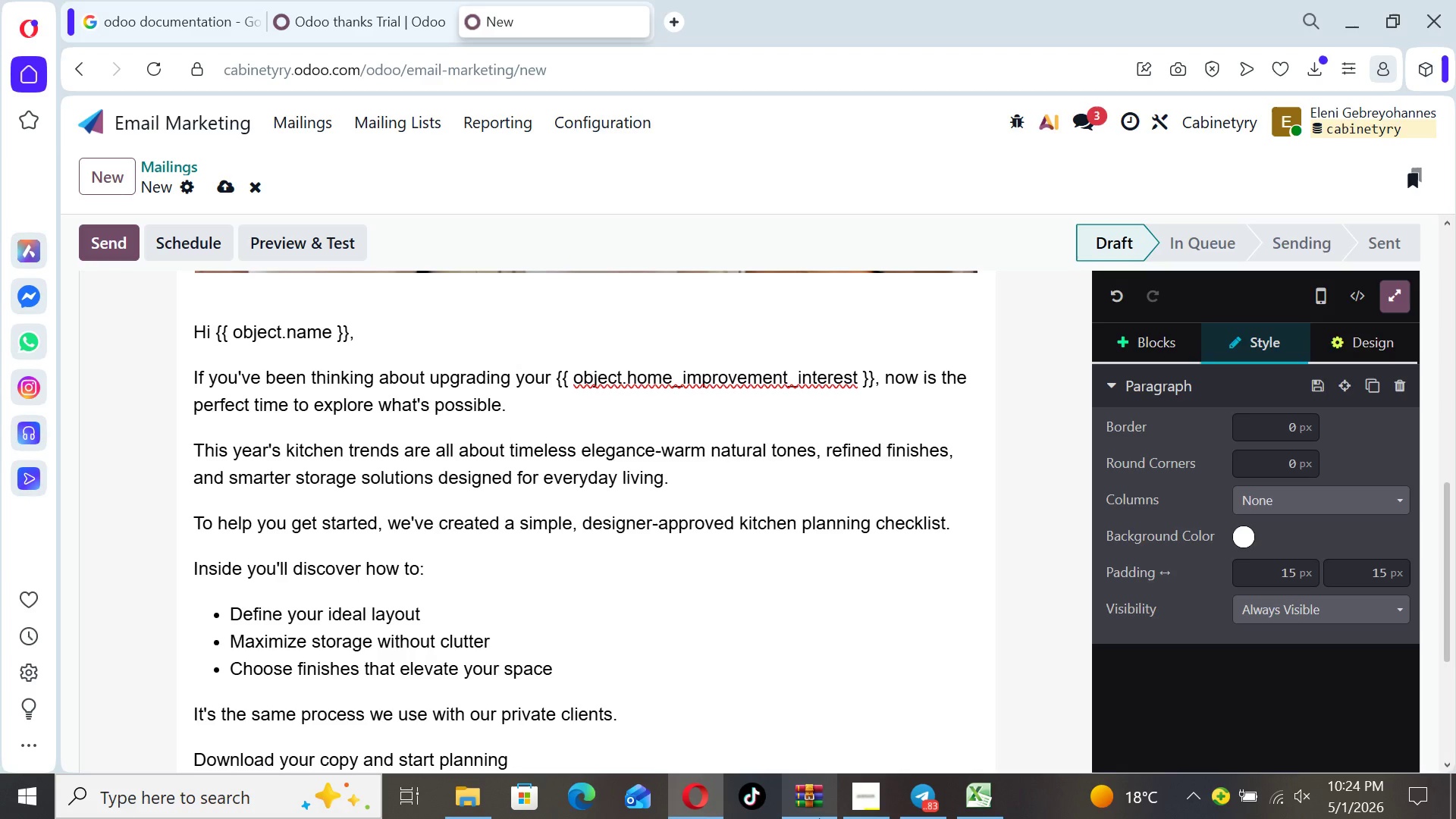 
type( with clarity.)
 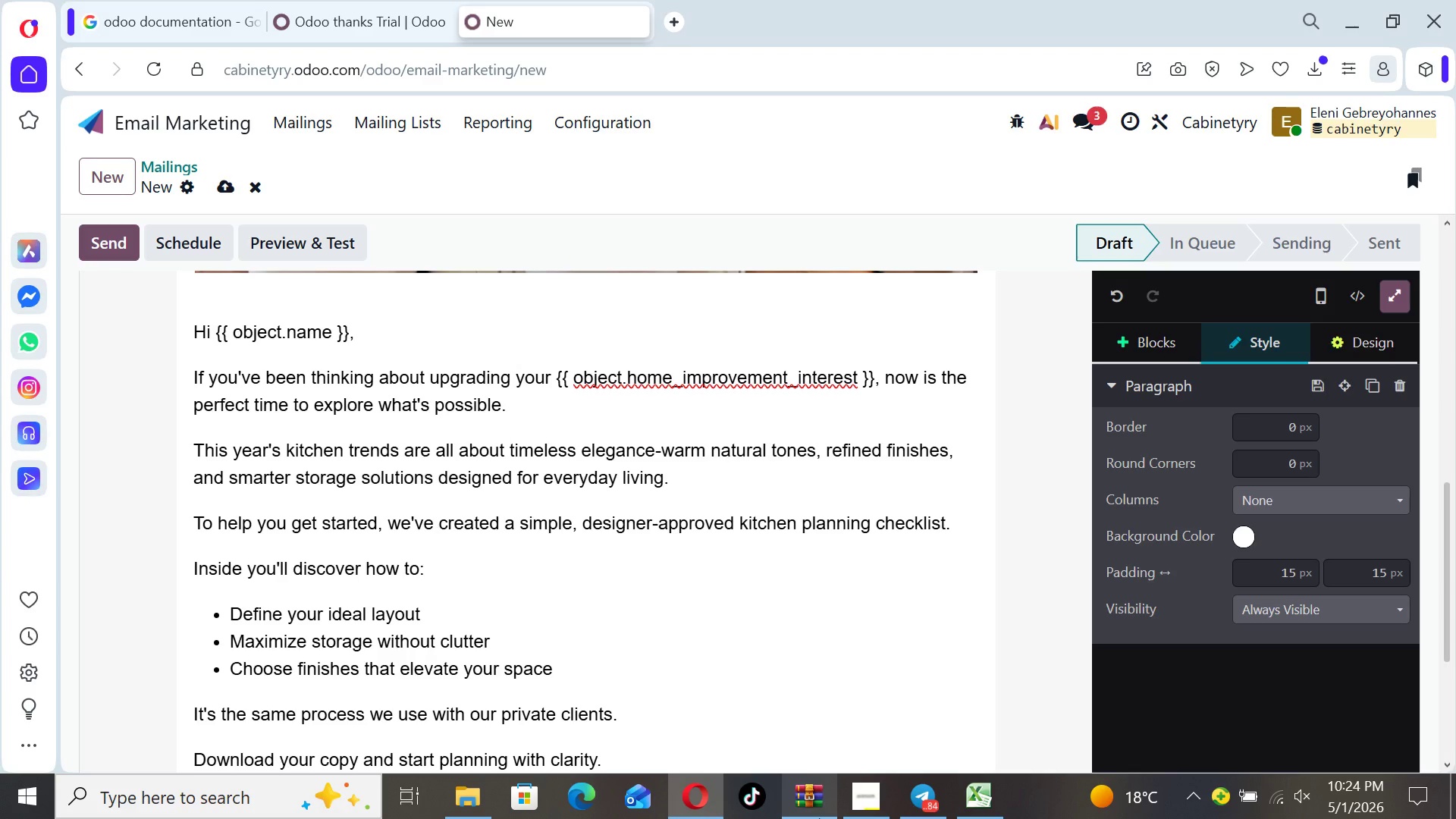 
key(Enter)
 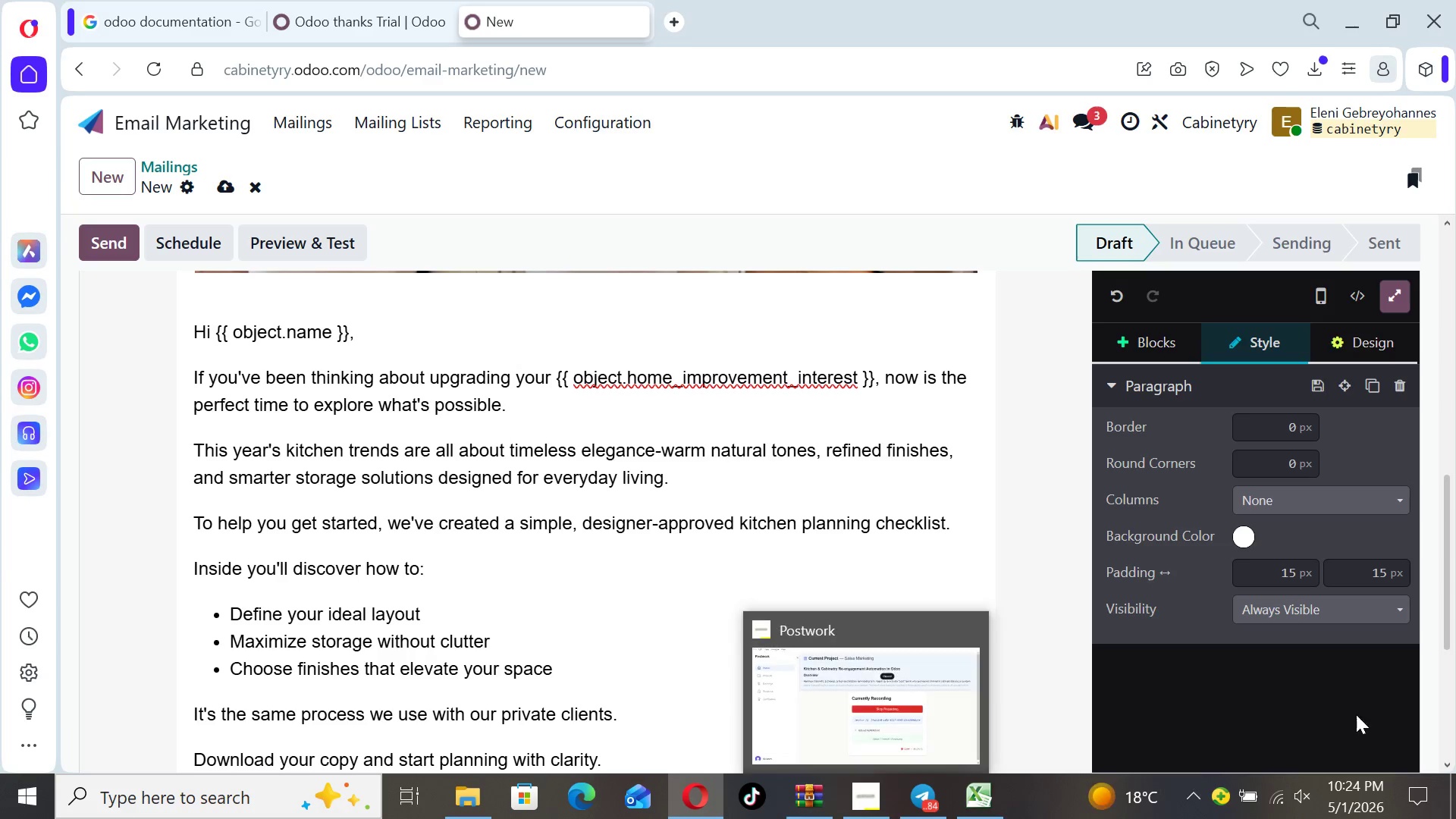 
left_click([1035, 570])
 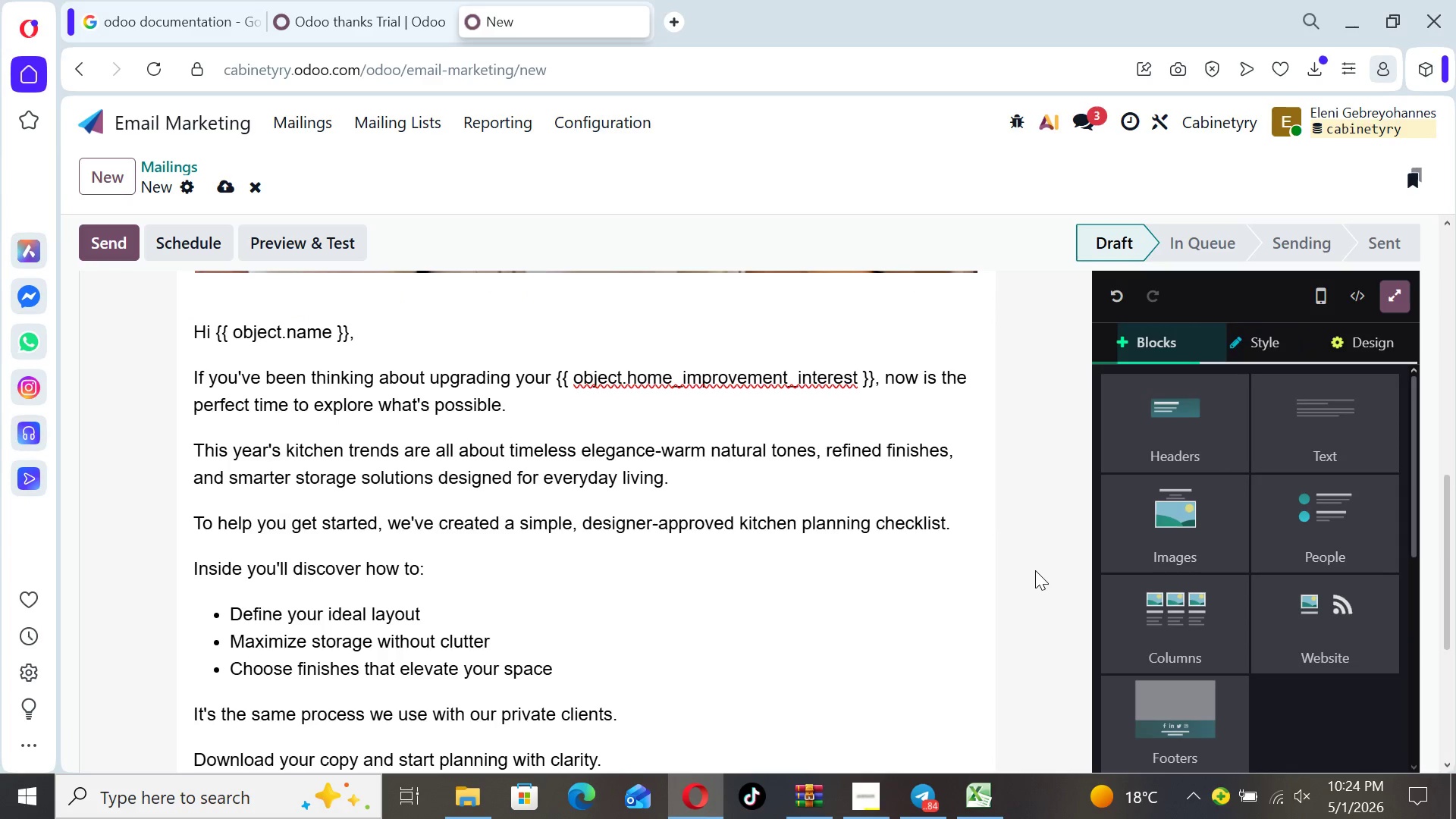 
key(ArrowDown)
 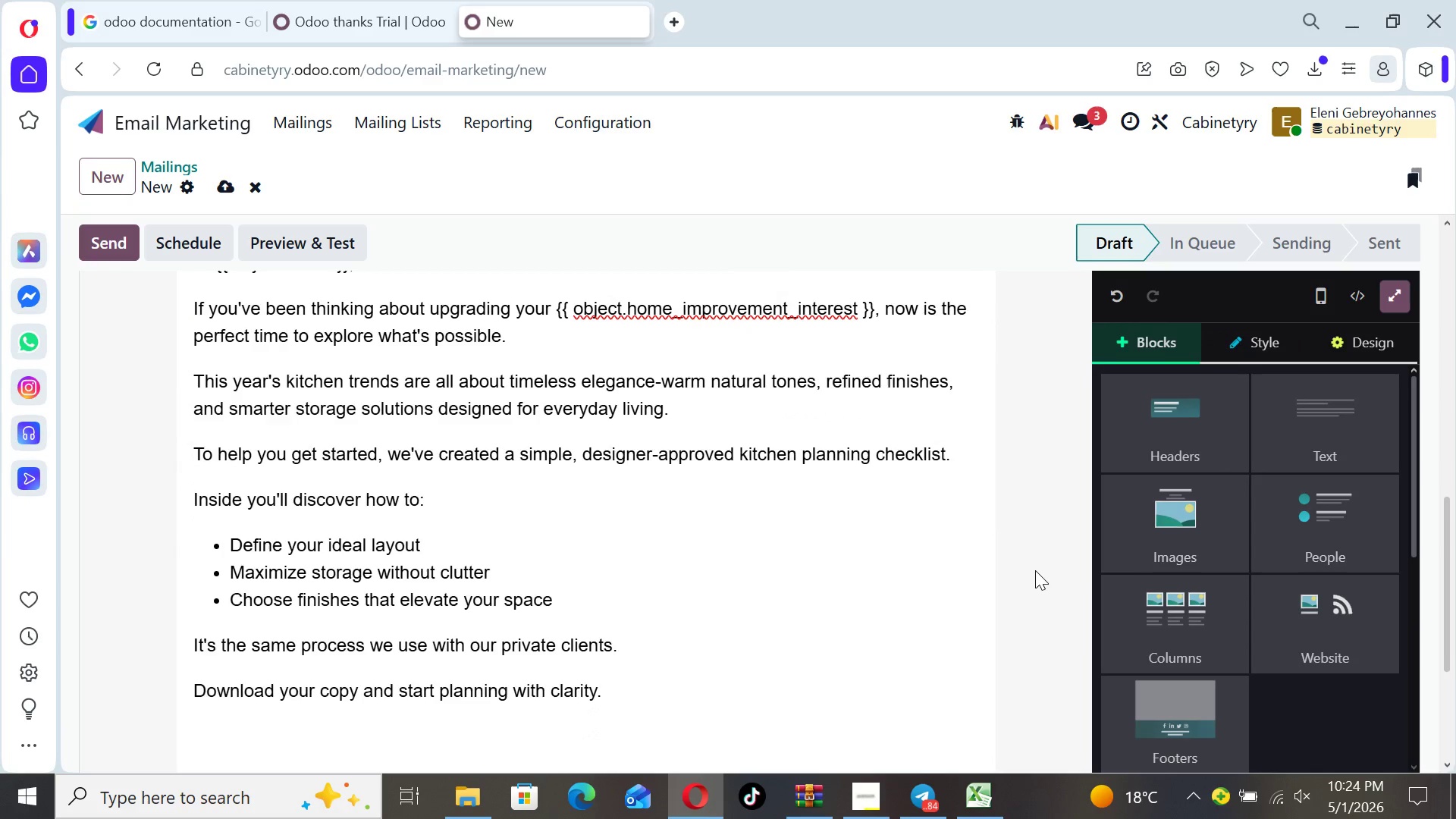 
key(ArrowDown)
 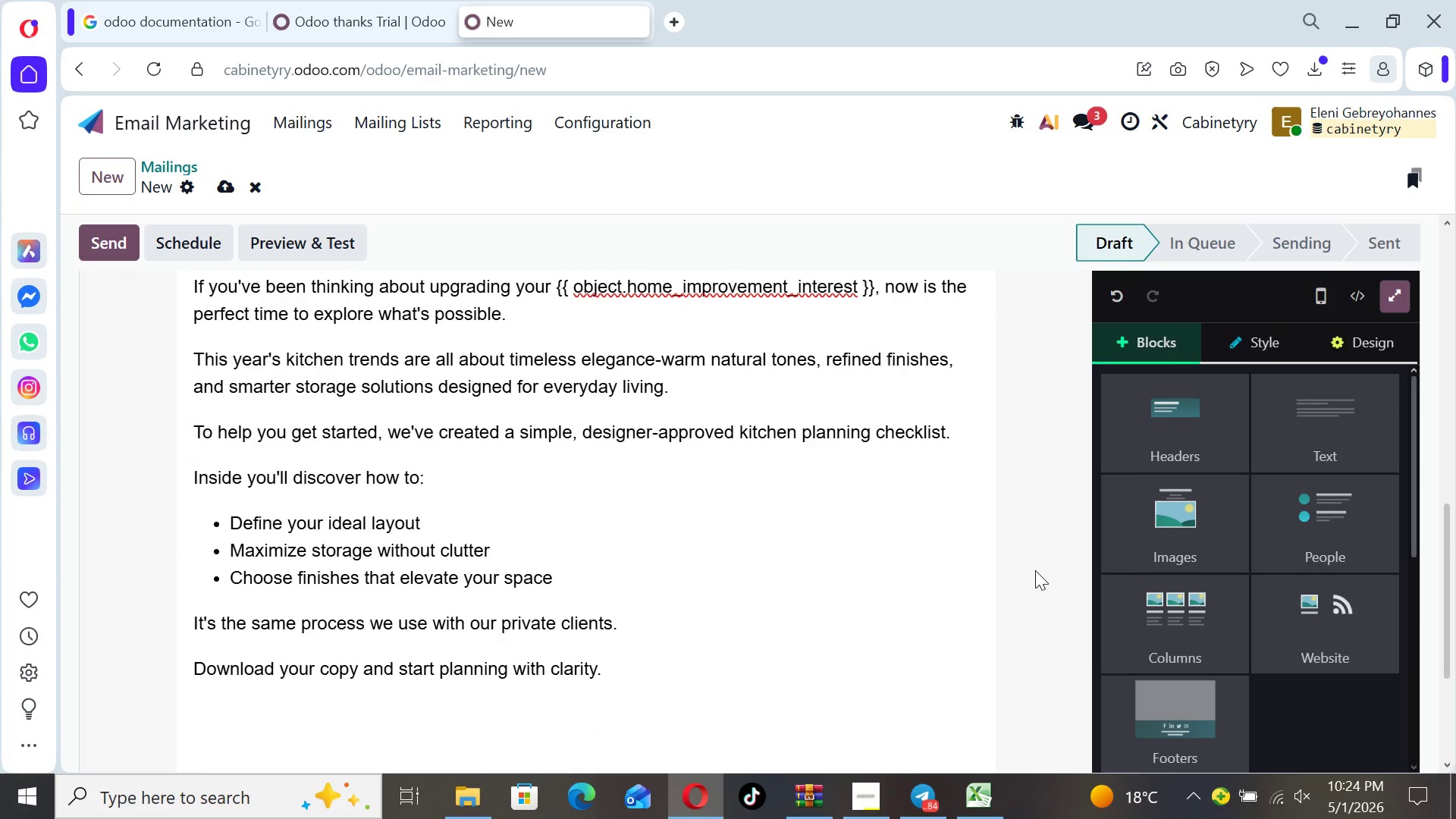 
key(ArrowDown)
 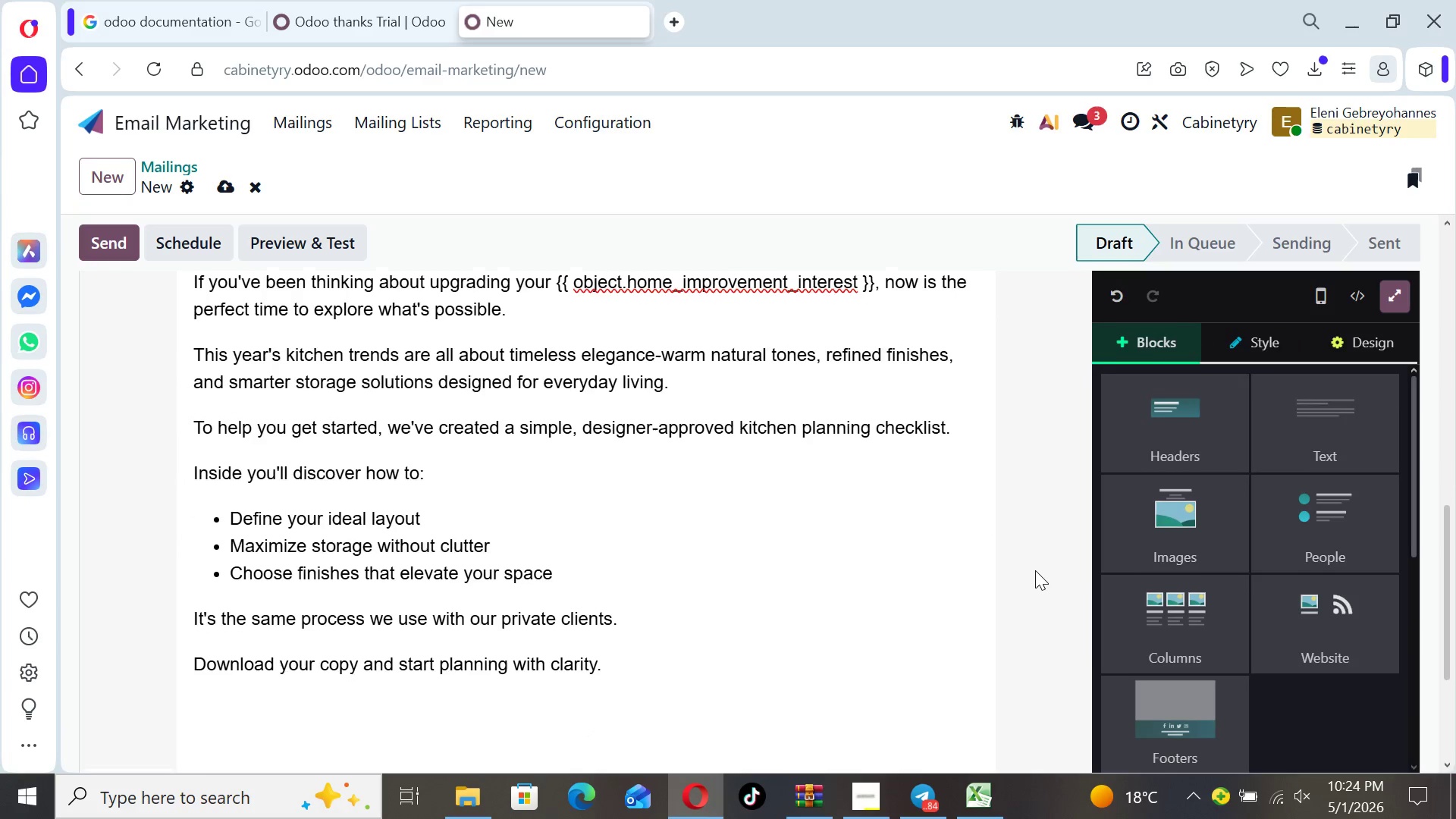 
key(ArrowDown)
 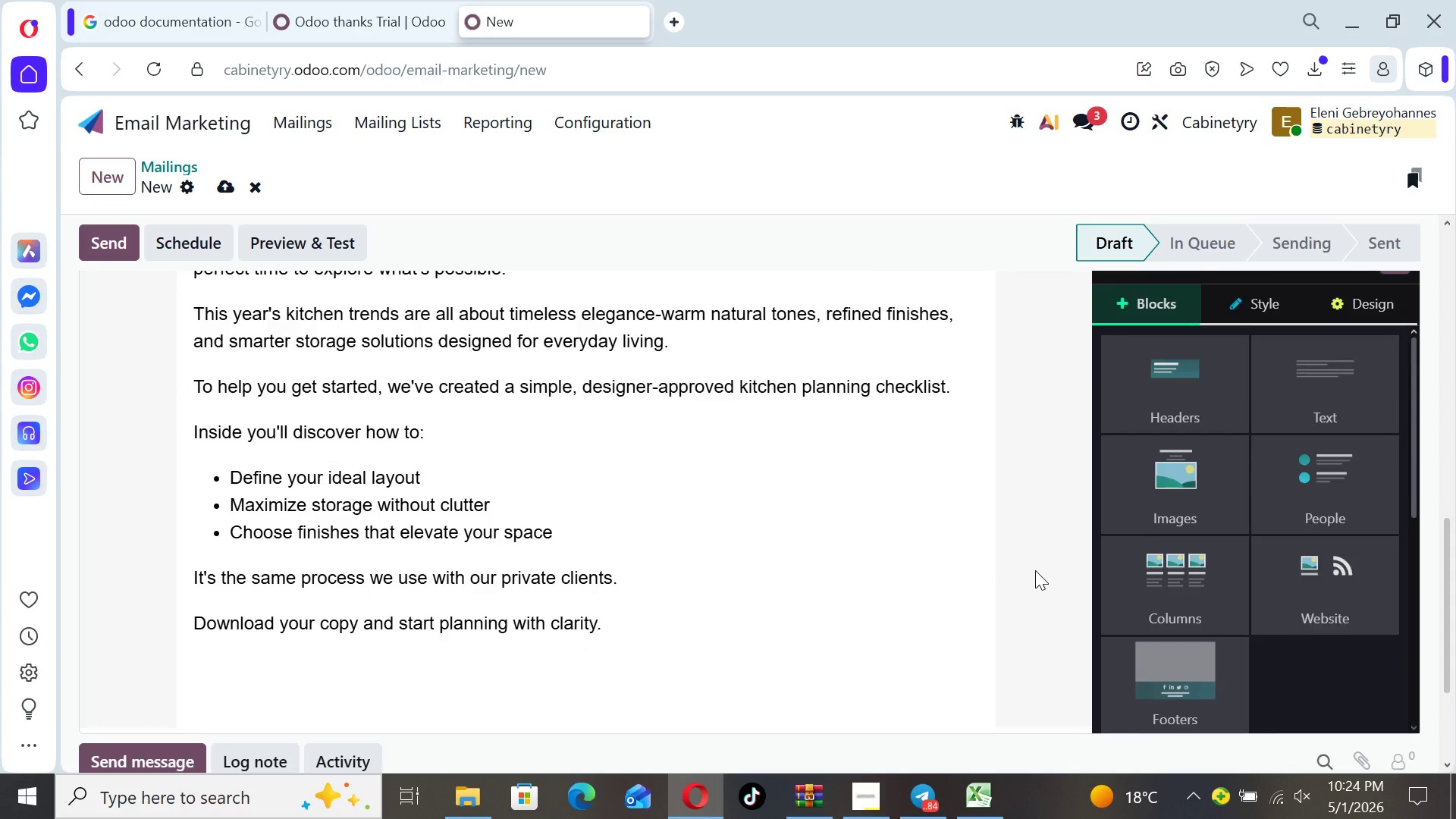 
key(ArrowDown)
 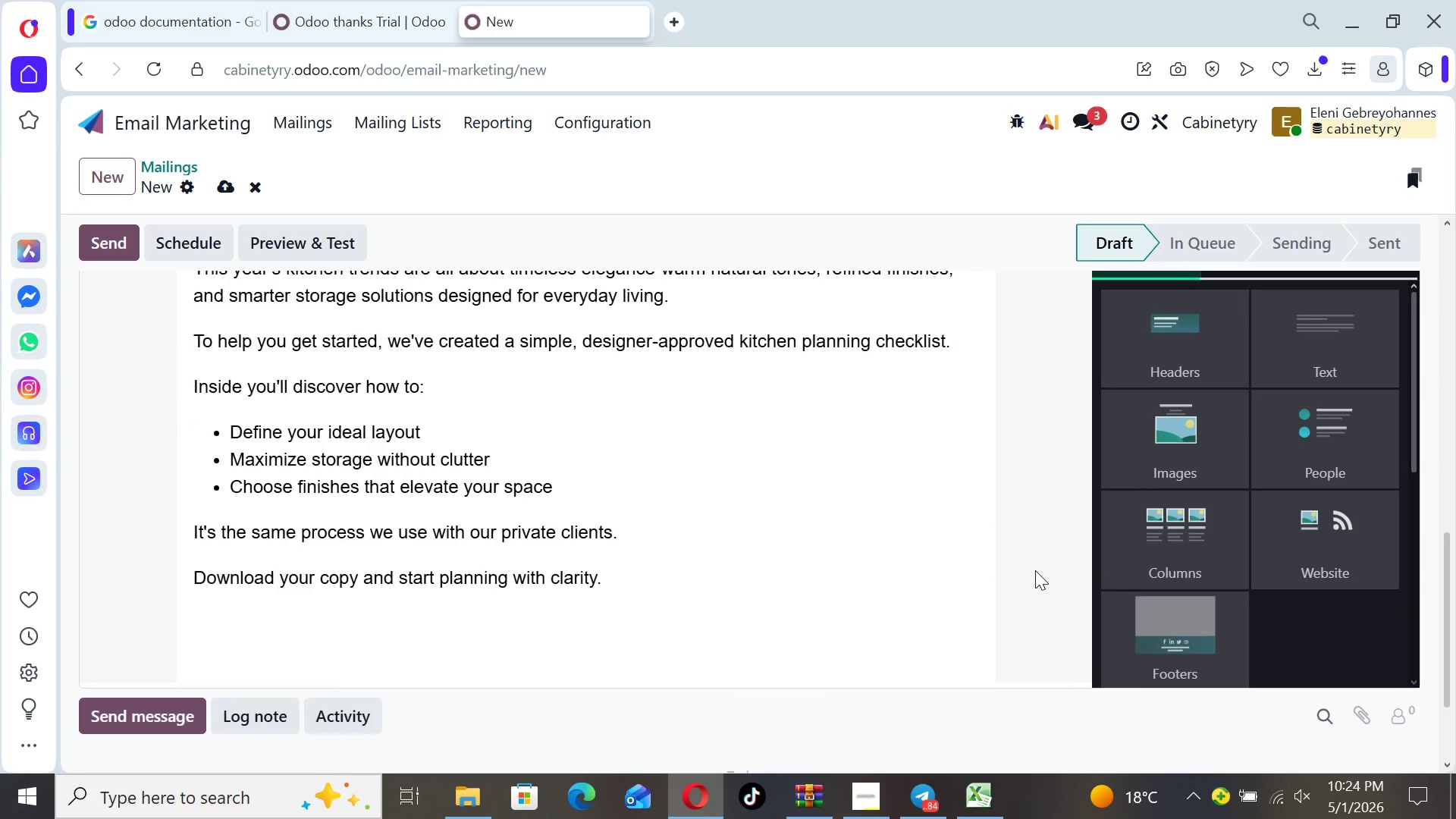 
wait(9.55)
 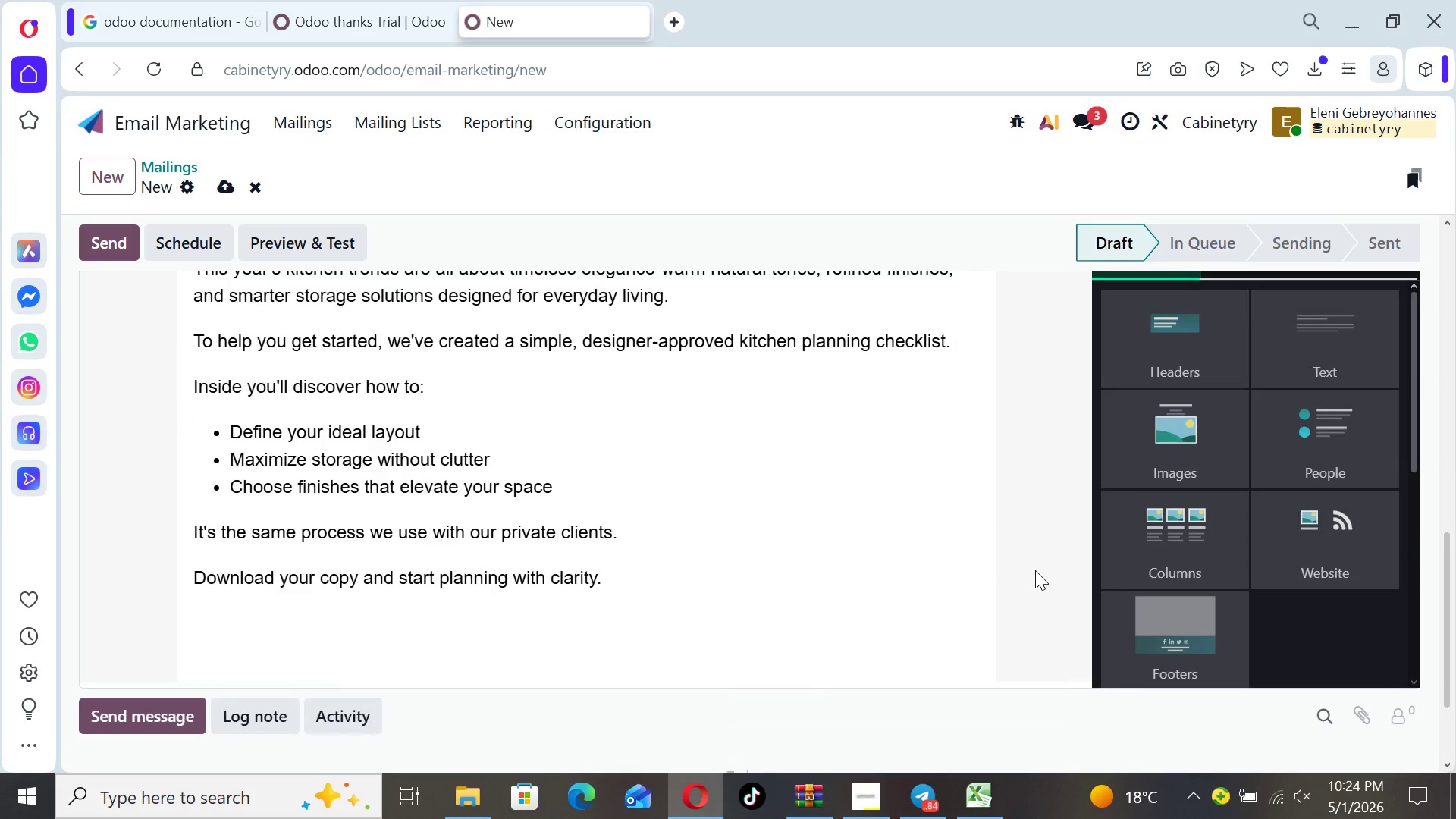 
left_click_drag(start_coordinate=[1417, 432], to_coordinate=[1420, 588])
 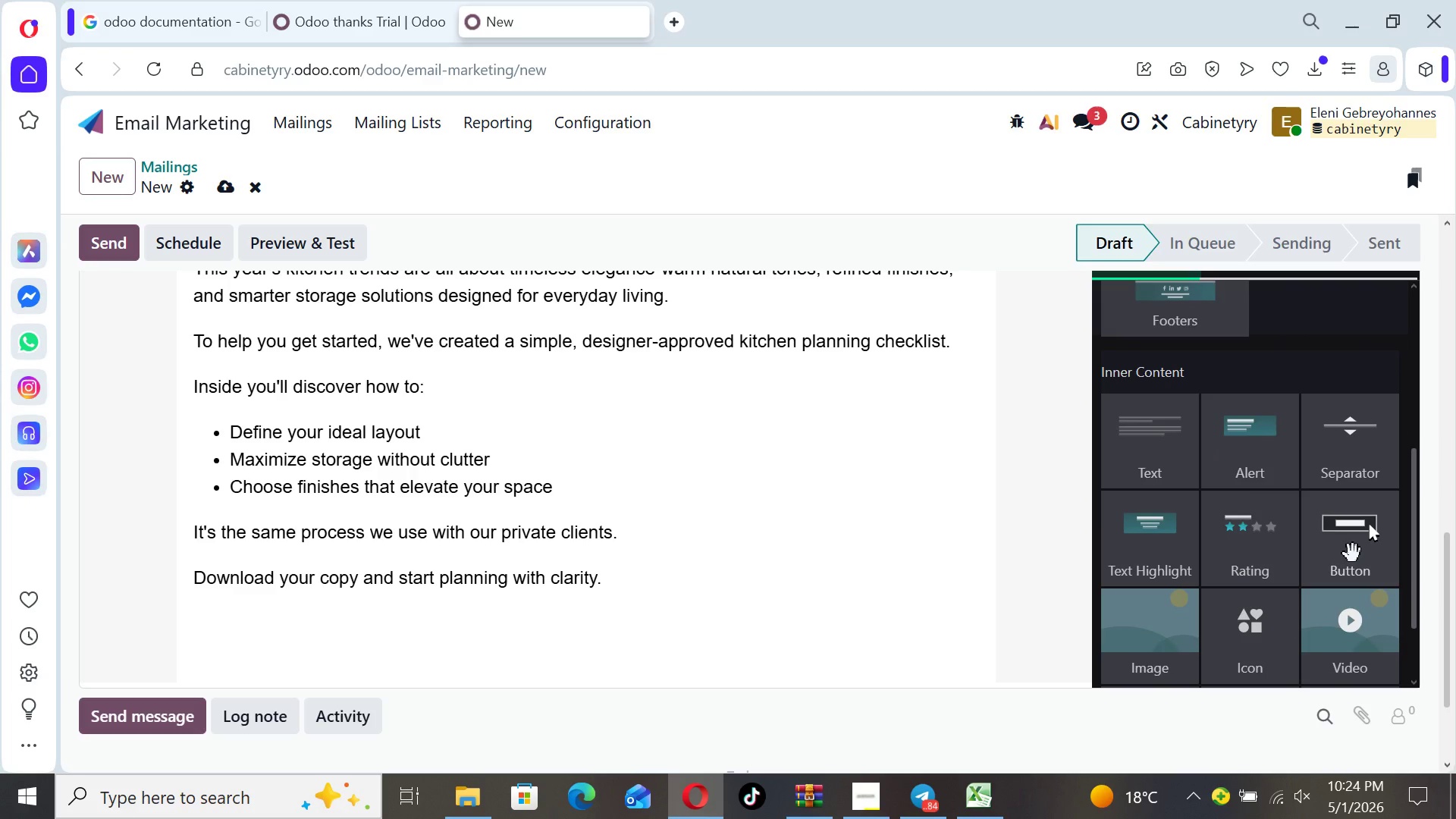 
left_click_drag(start_coordinate=[1354, 555], to_coordinate=[641, 645])
 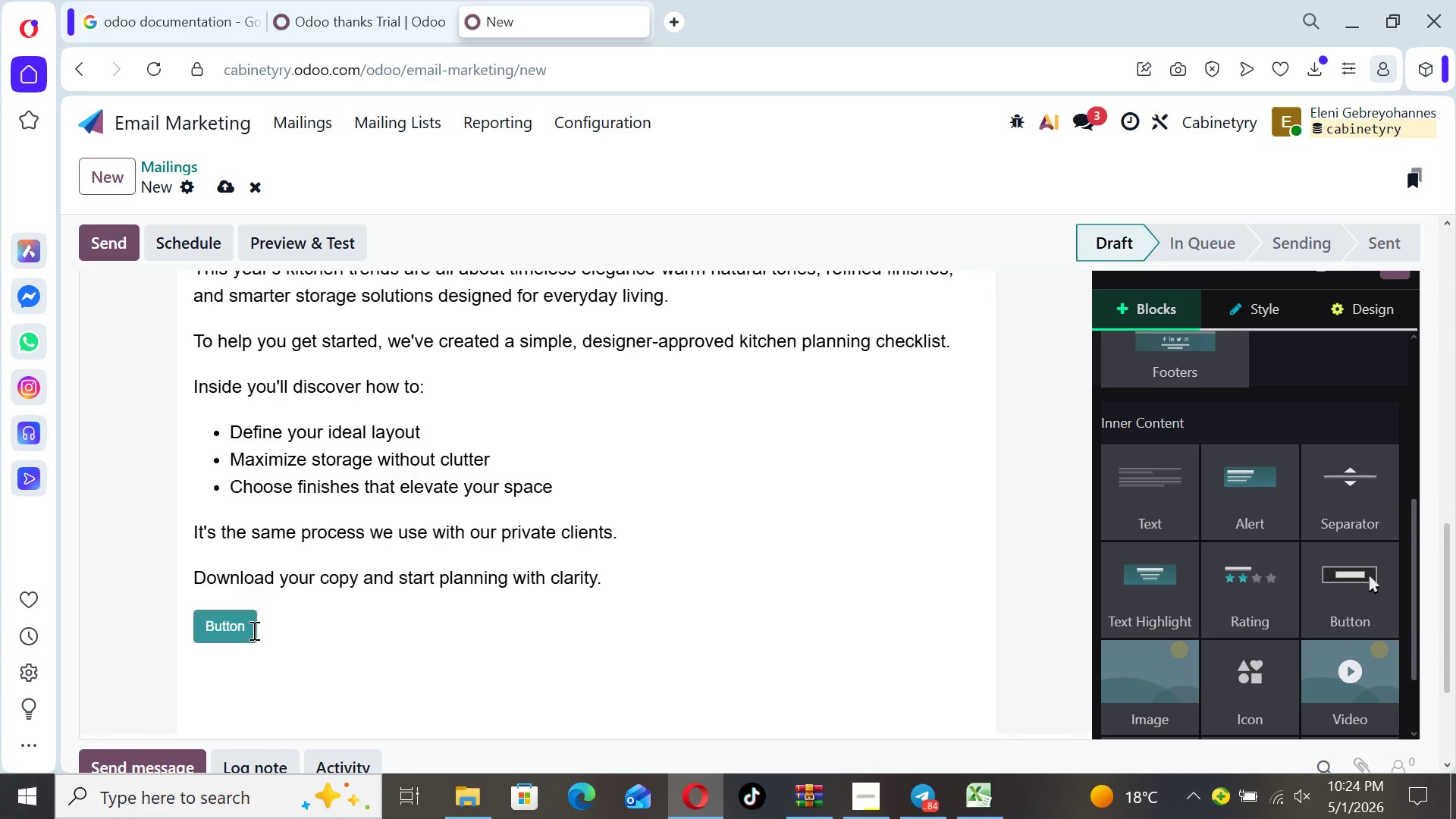 
left_click([253, 630])
 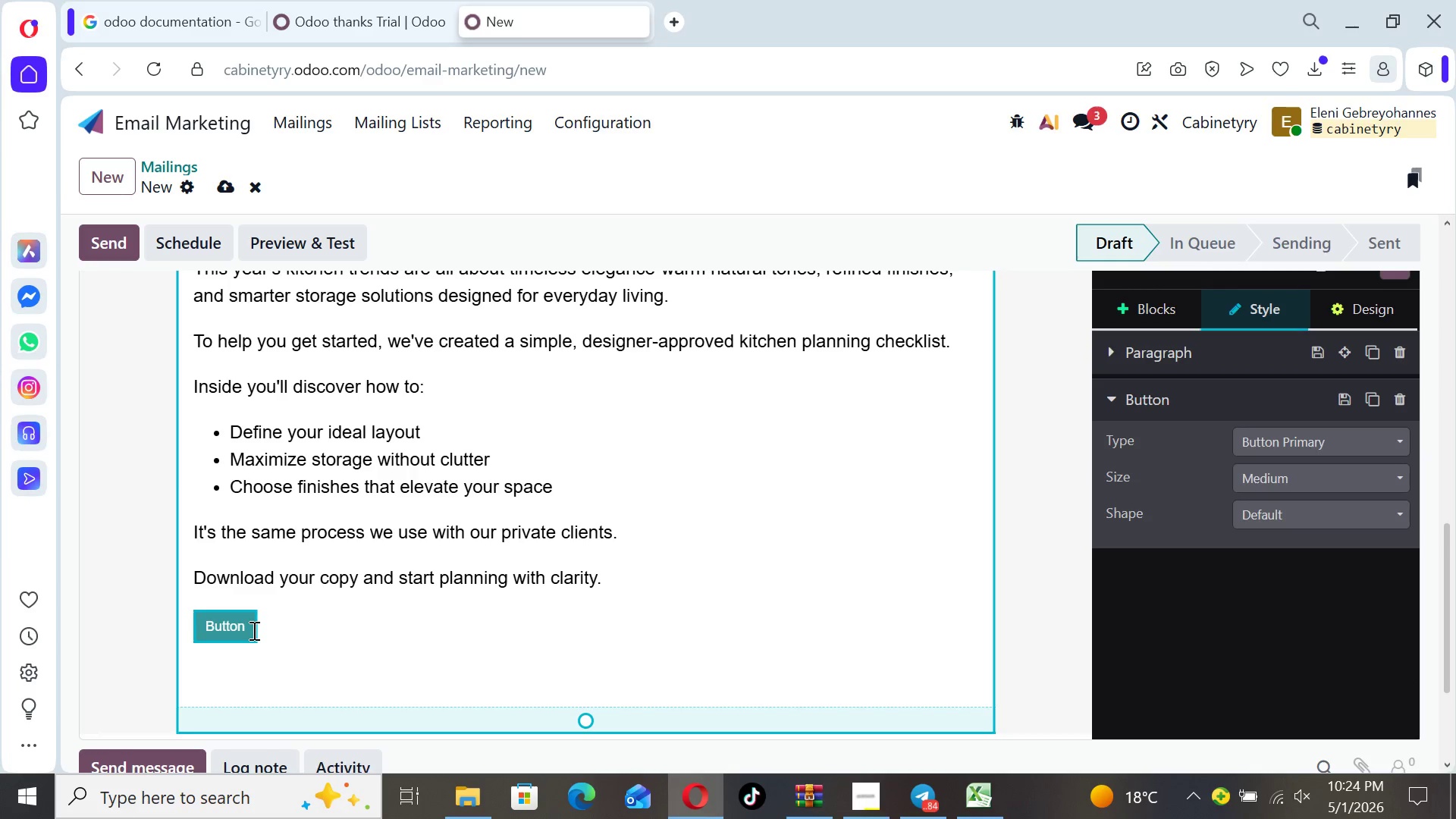 
key(Backspace)
key(Backspace)
key(Backspace)
key(Backspace)
key(Backspace)
key(Backspace)
key(Backspace)
type(Download Your KI)
key(Backspace)
type(itchen Planning Chechlist)
 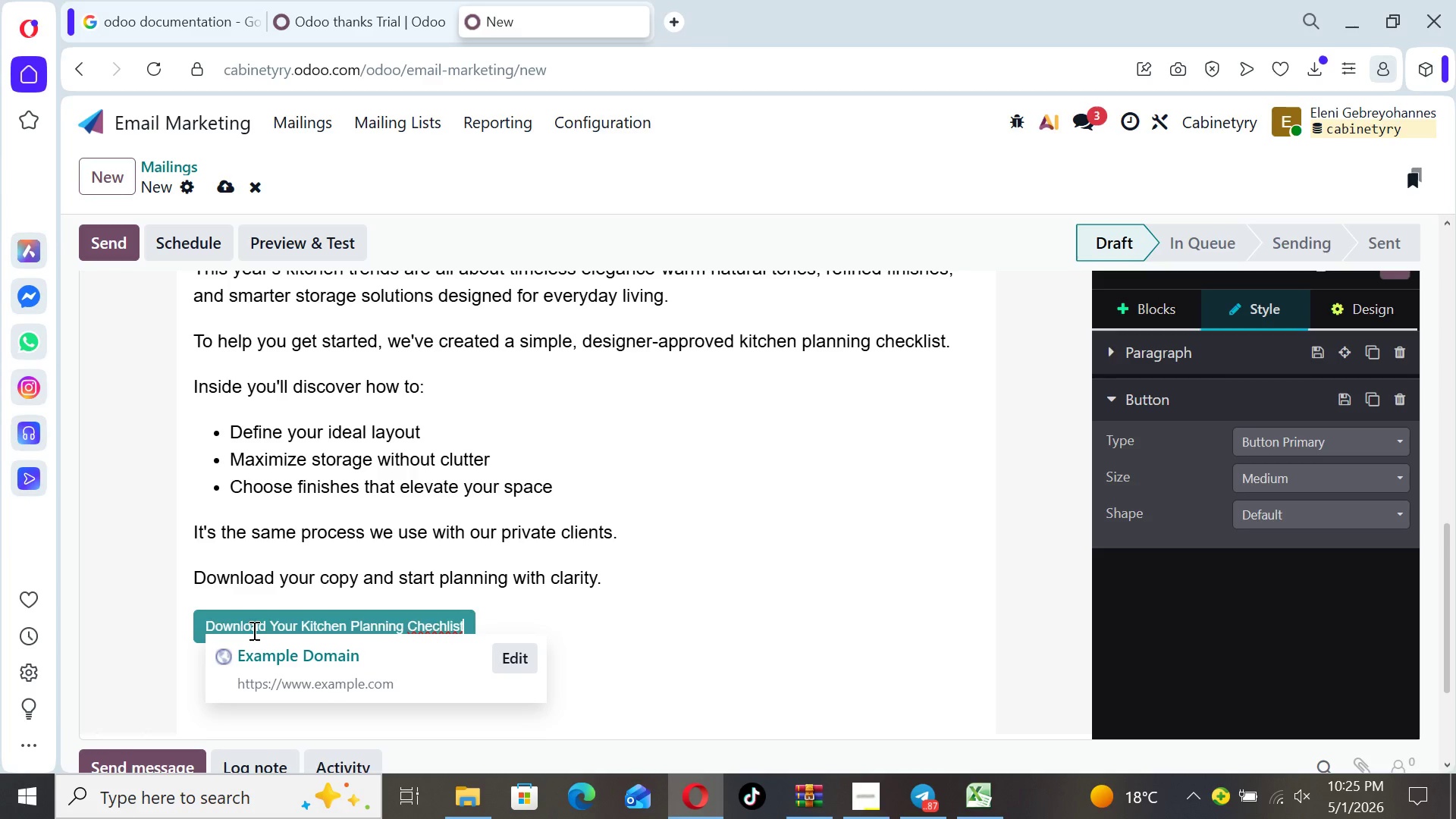 
wait(8.26)
 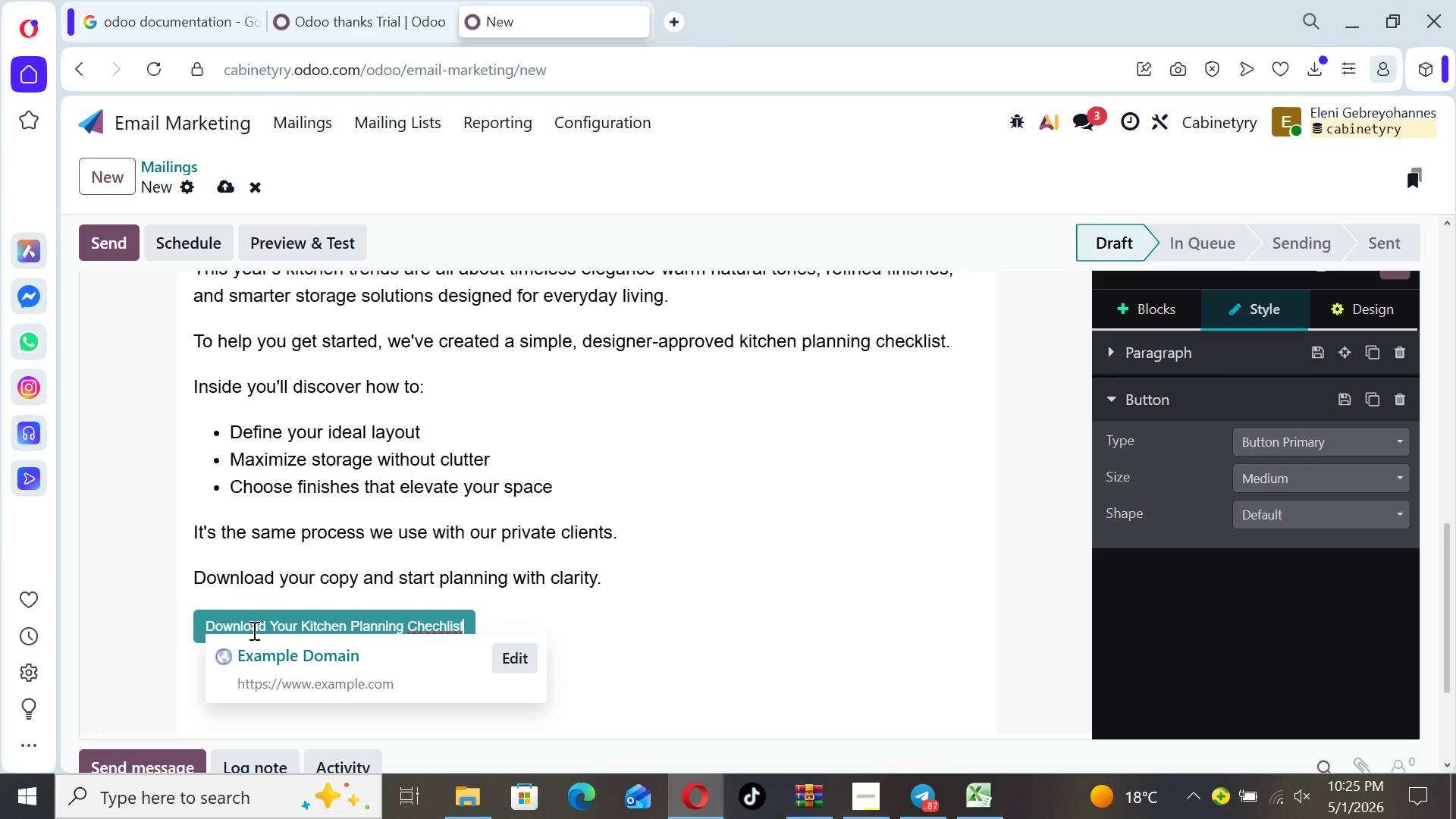 
key(ArrowLeft)
 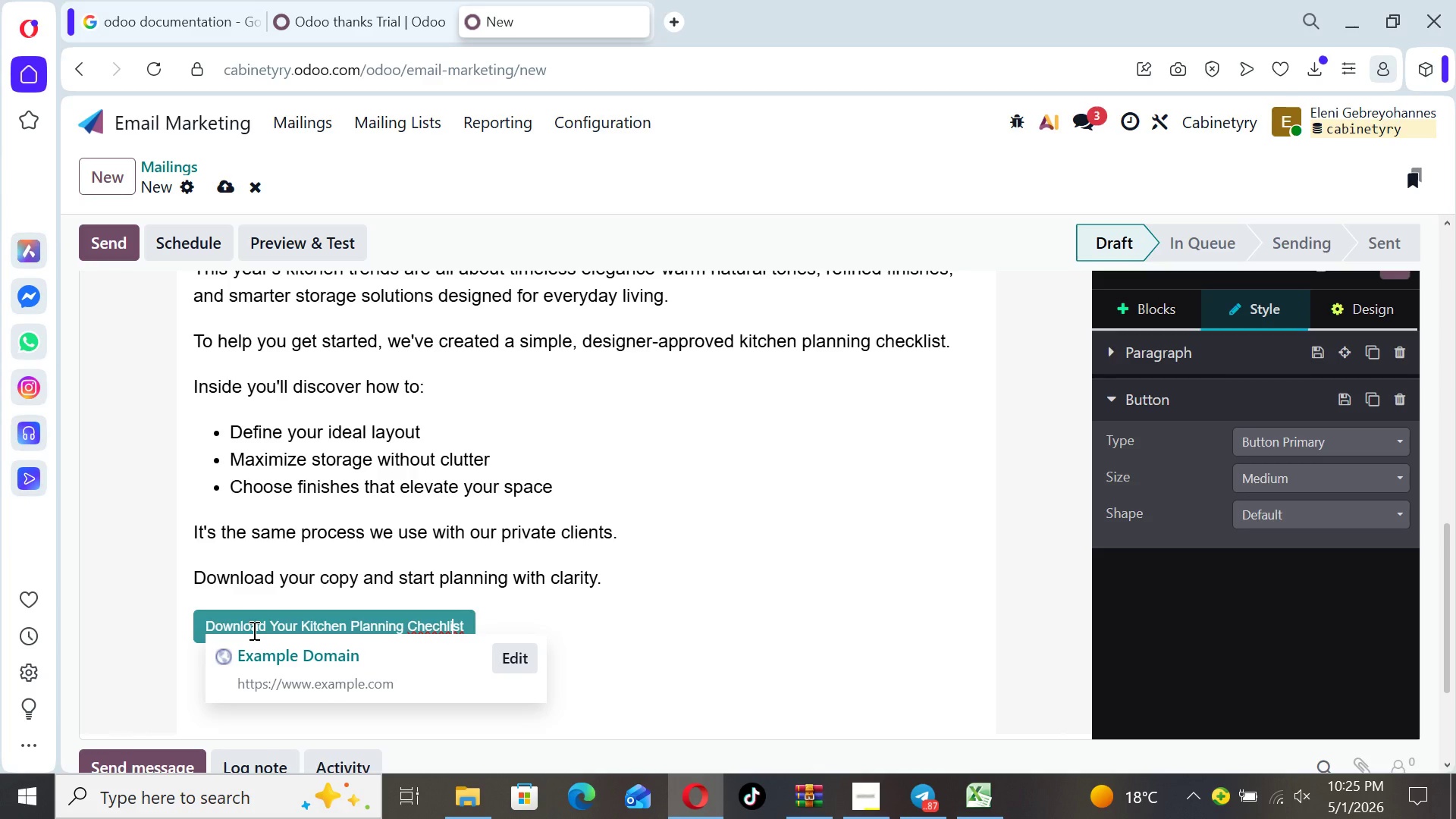 
key(ArrowLeft)
 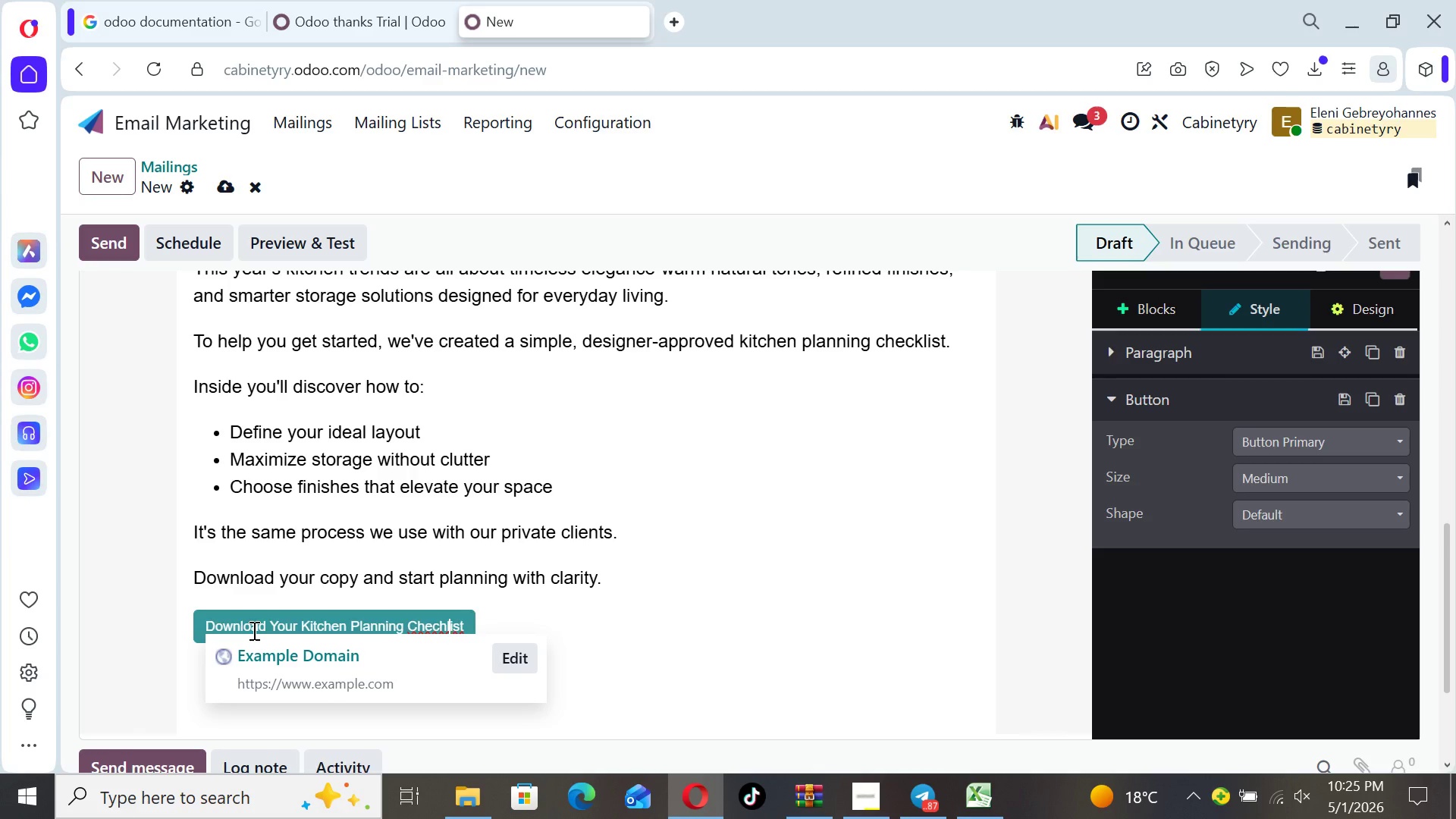 
key(ArrowLeft)
 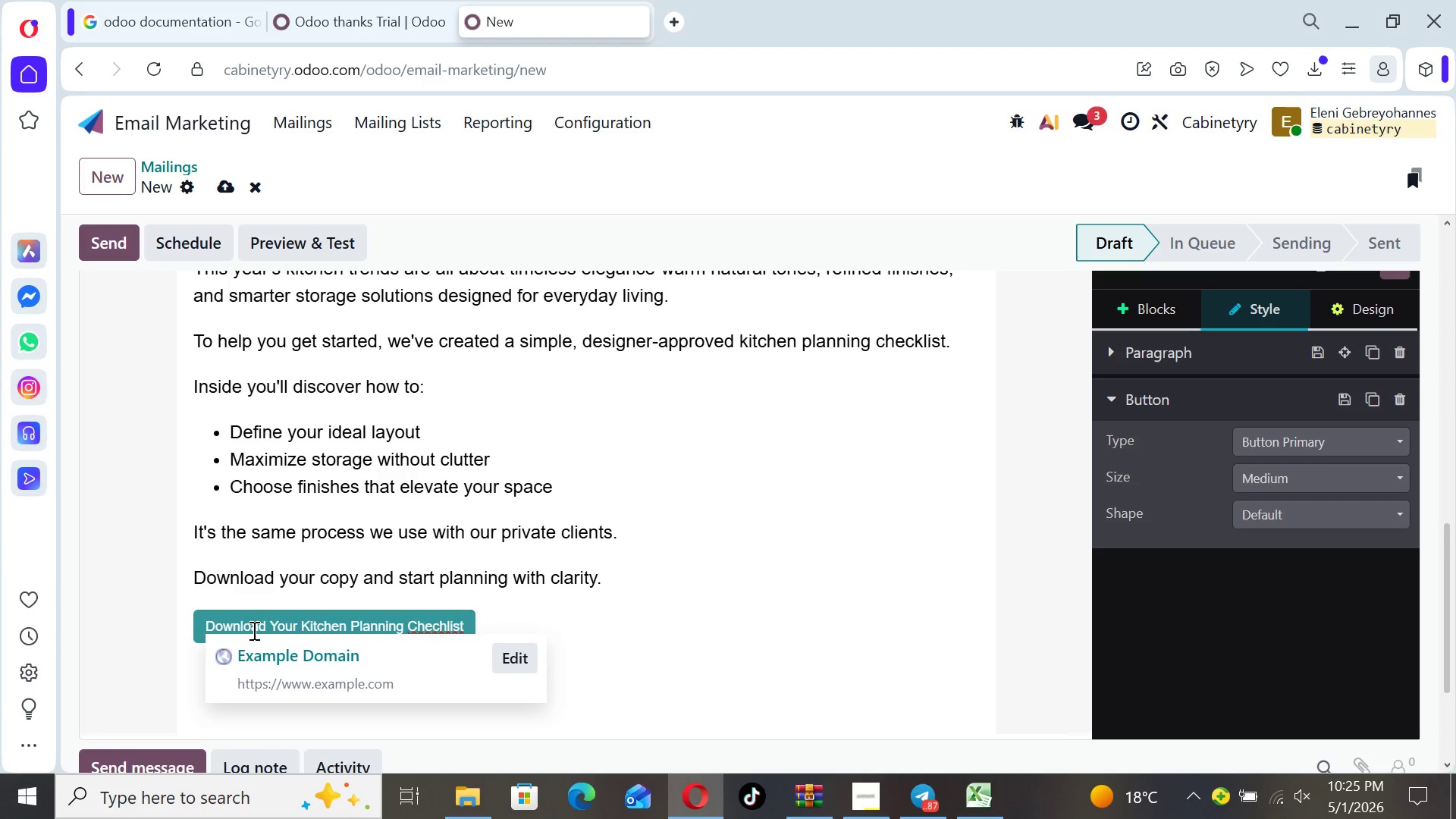 
key(Backspace)
 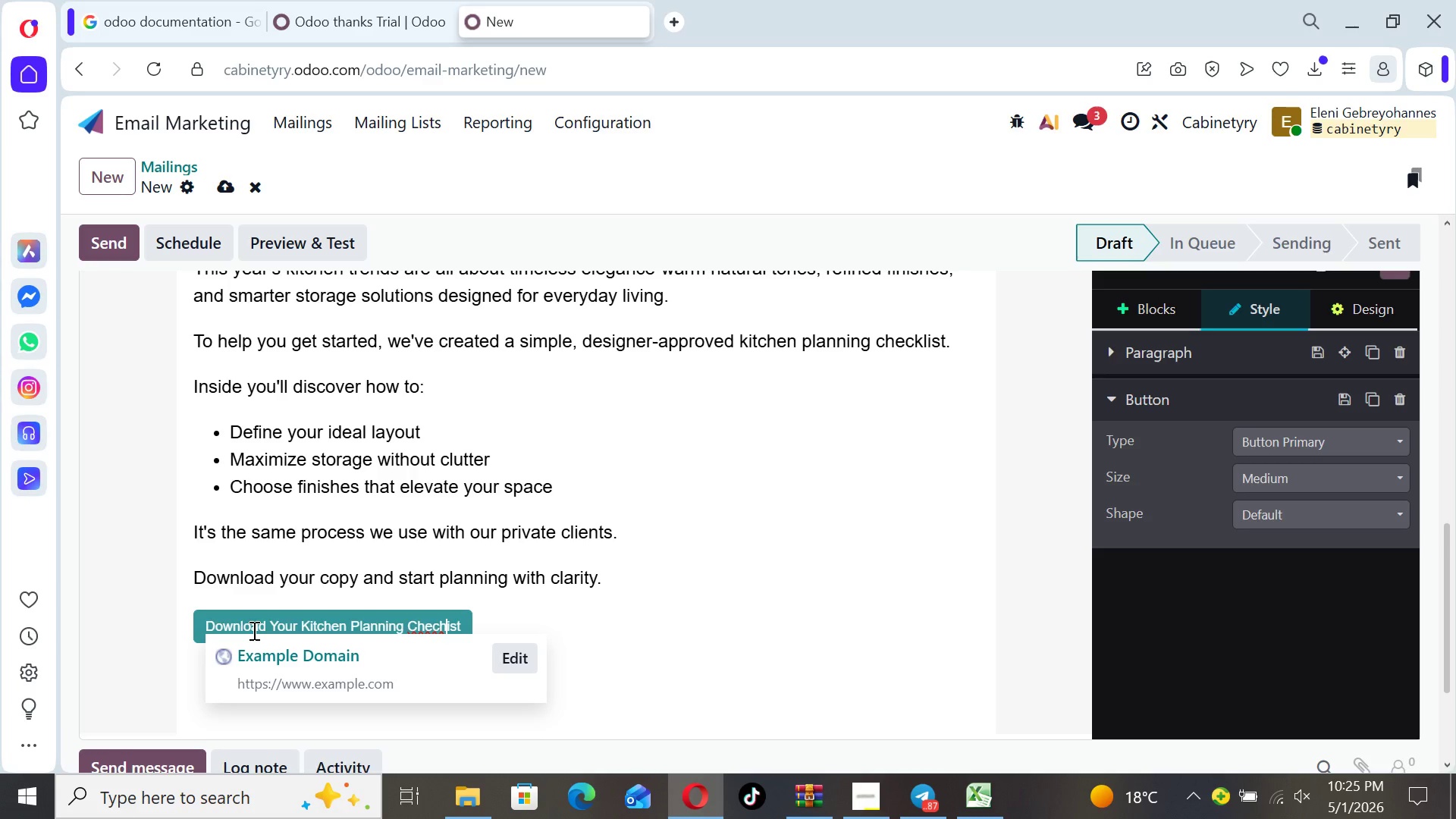 
key(K)
 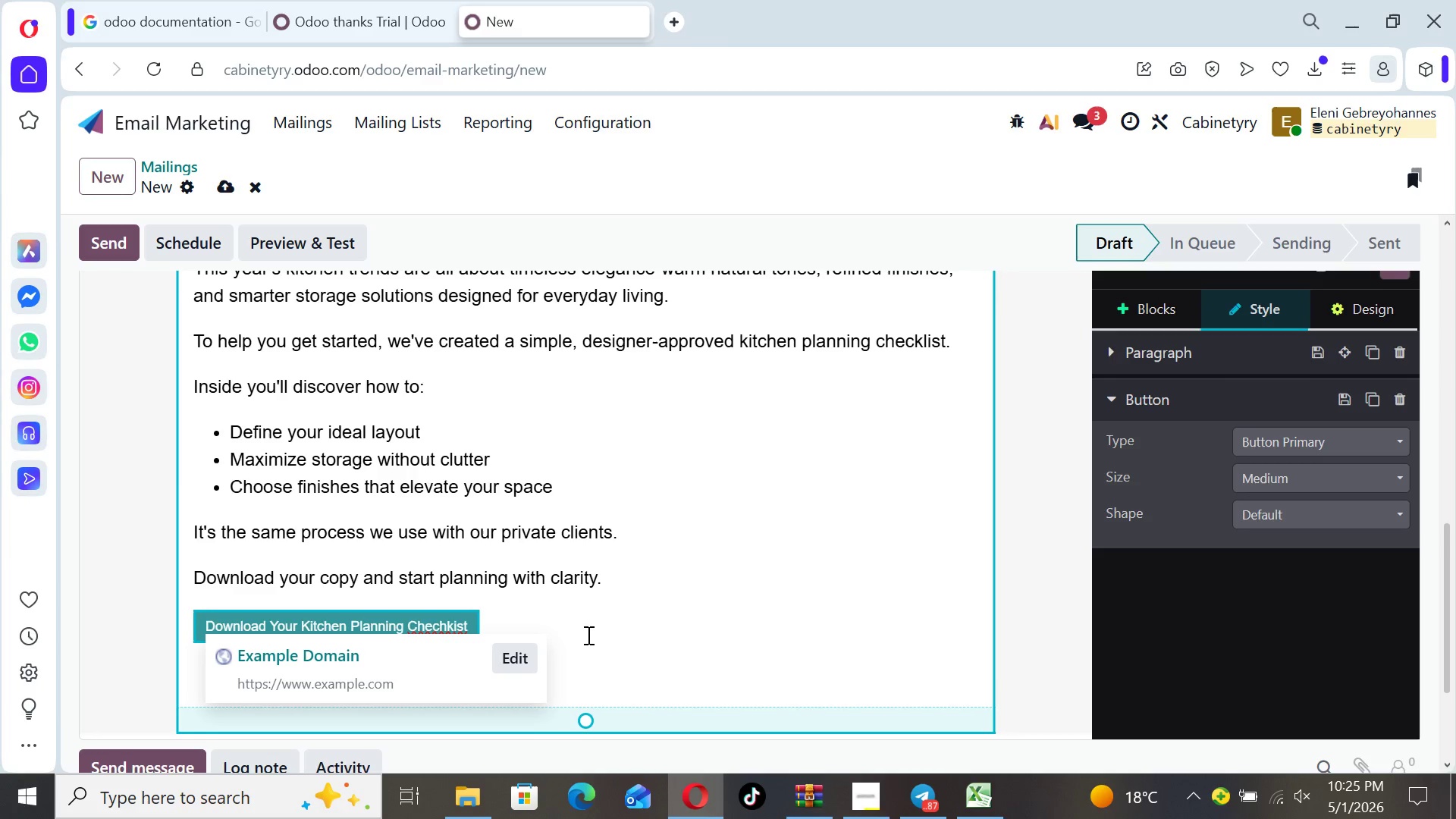 
wait(5.08)
 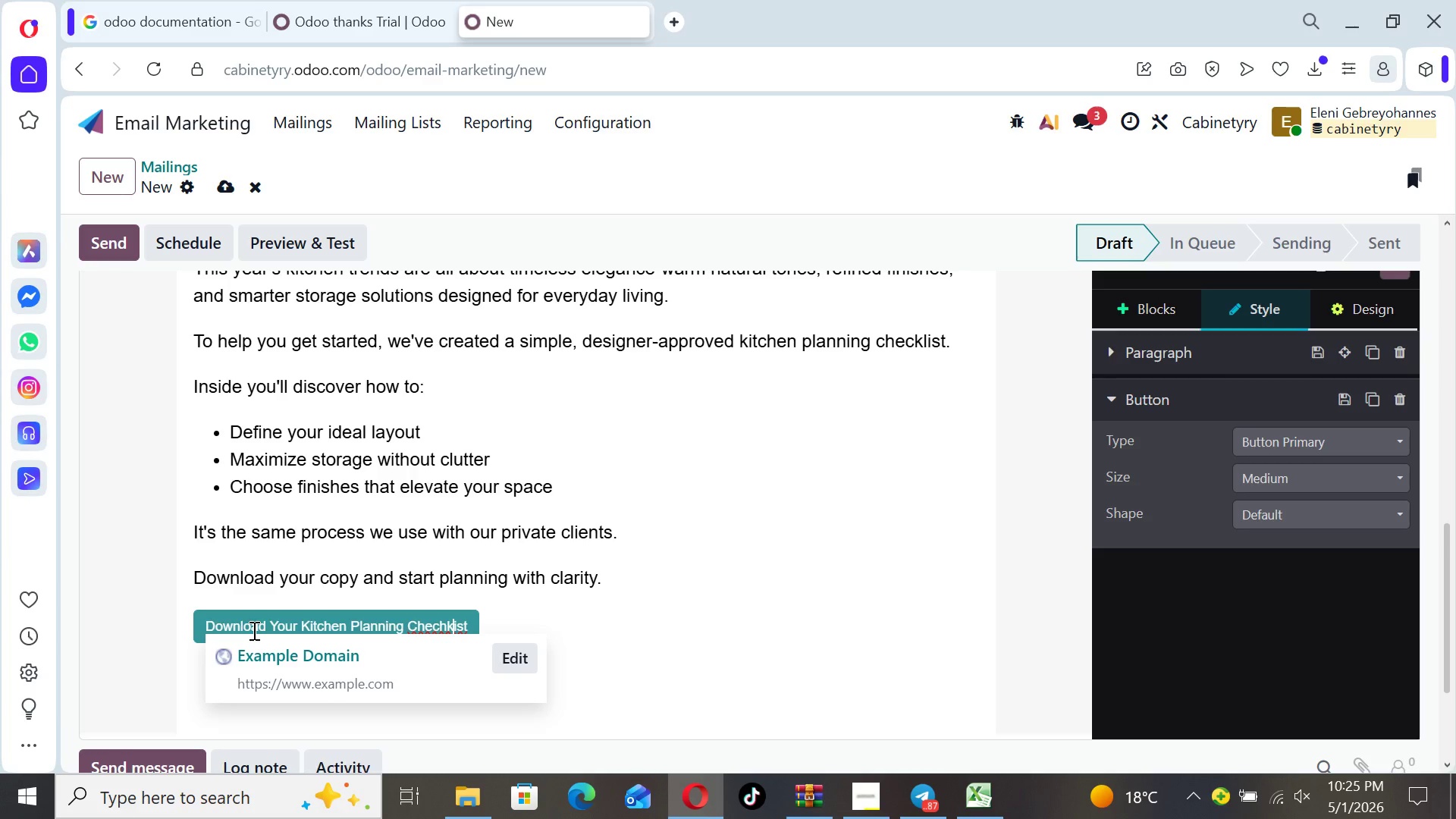 
left_click([556, 620])
 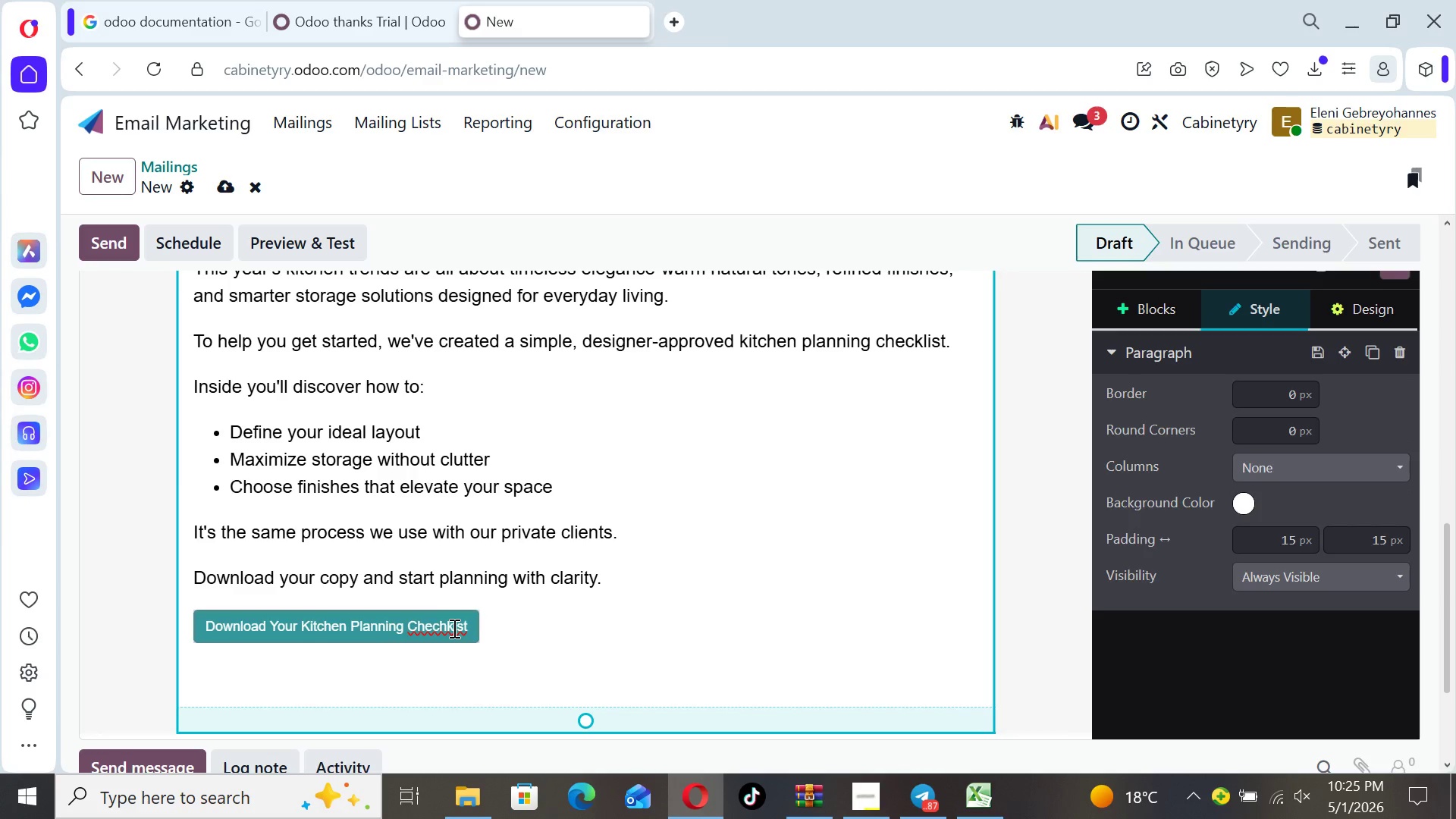 
left_click([450, 628])
 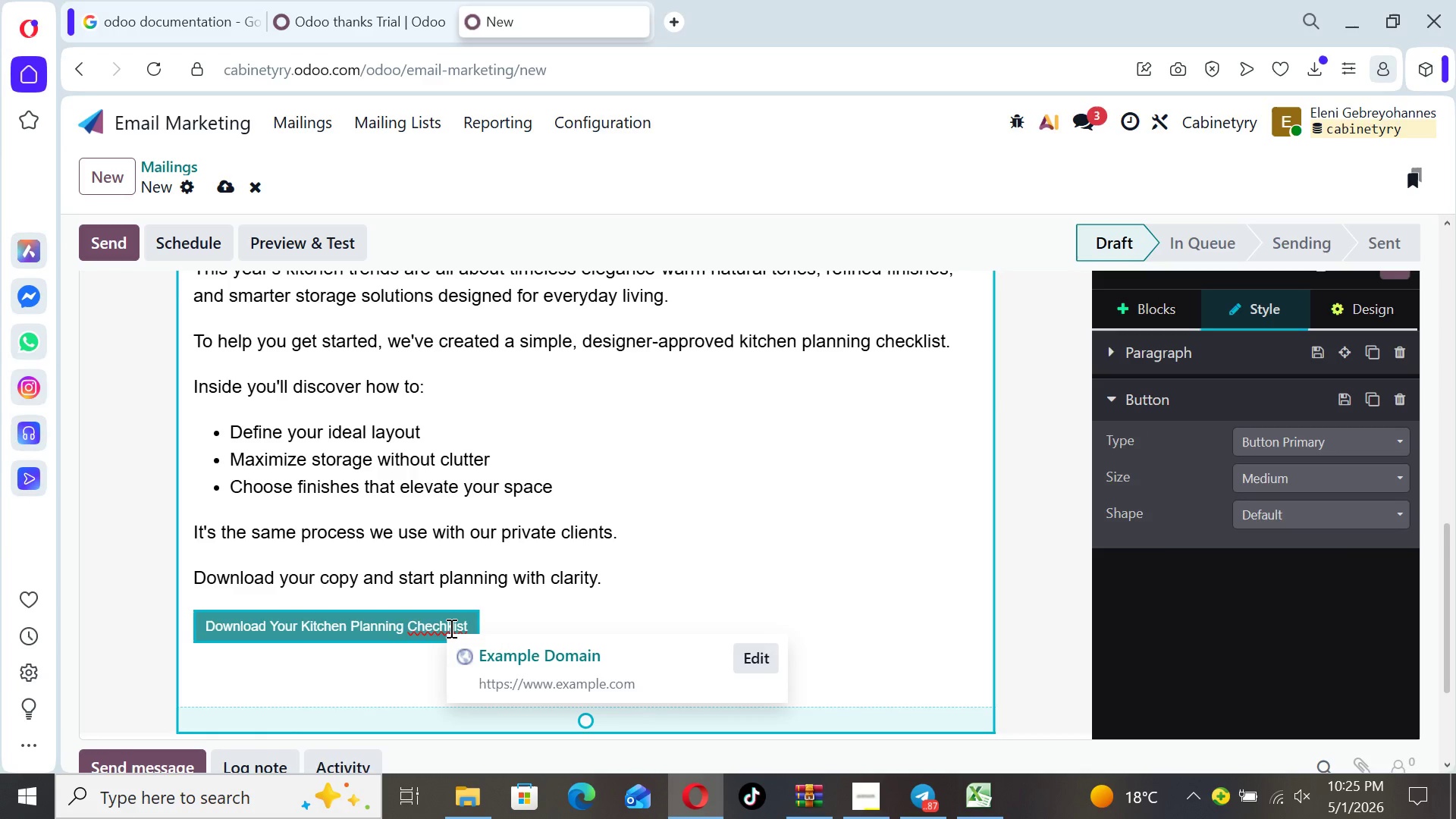 
key(Backspace)
 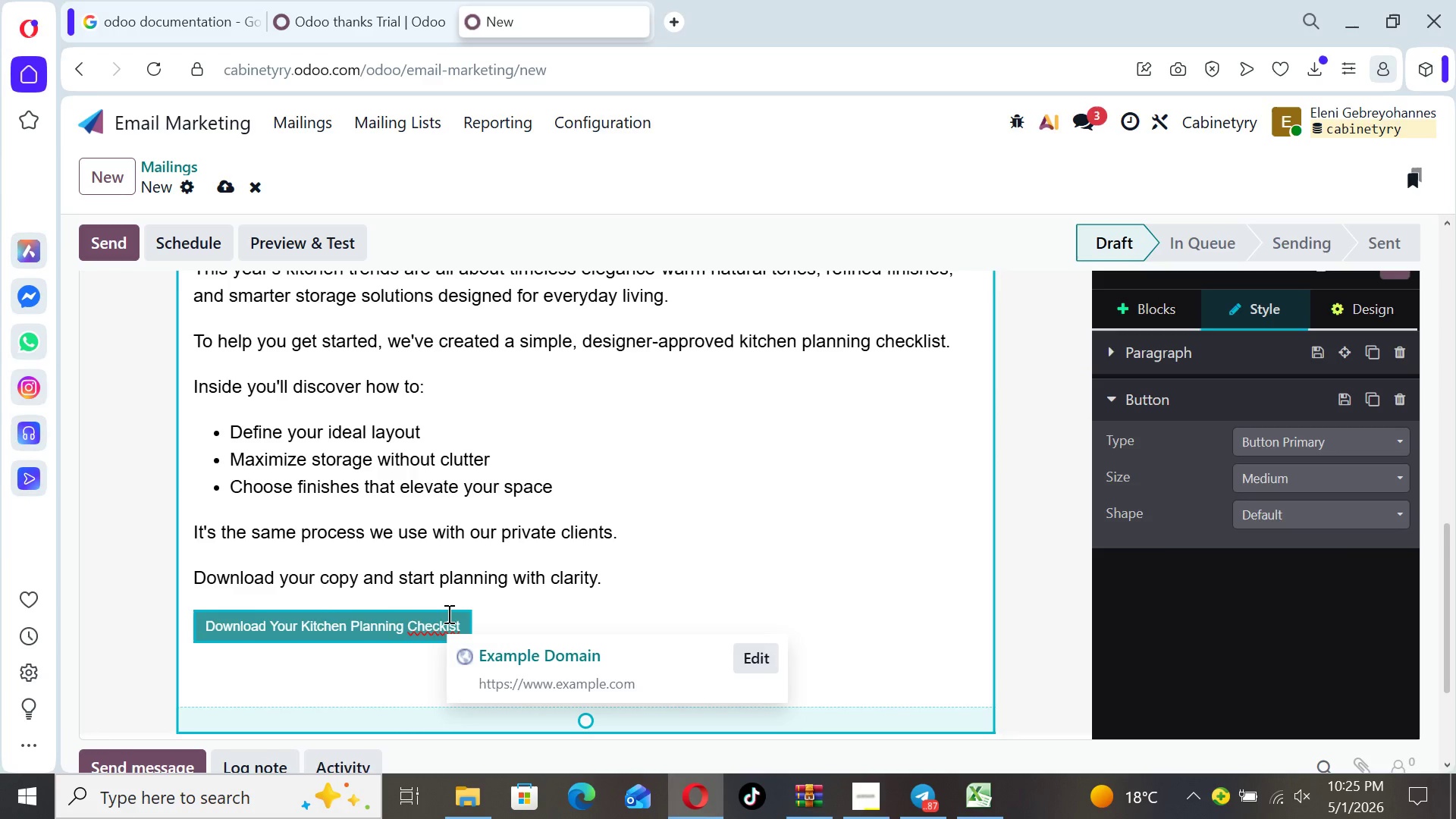 
left_click([447, 614])
 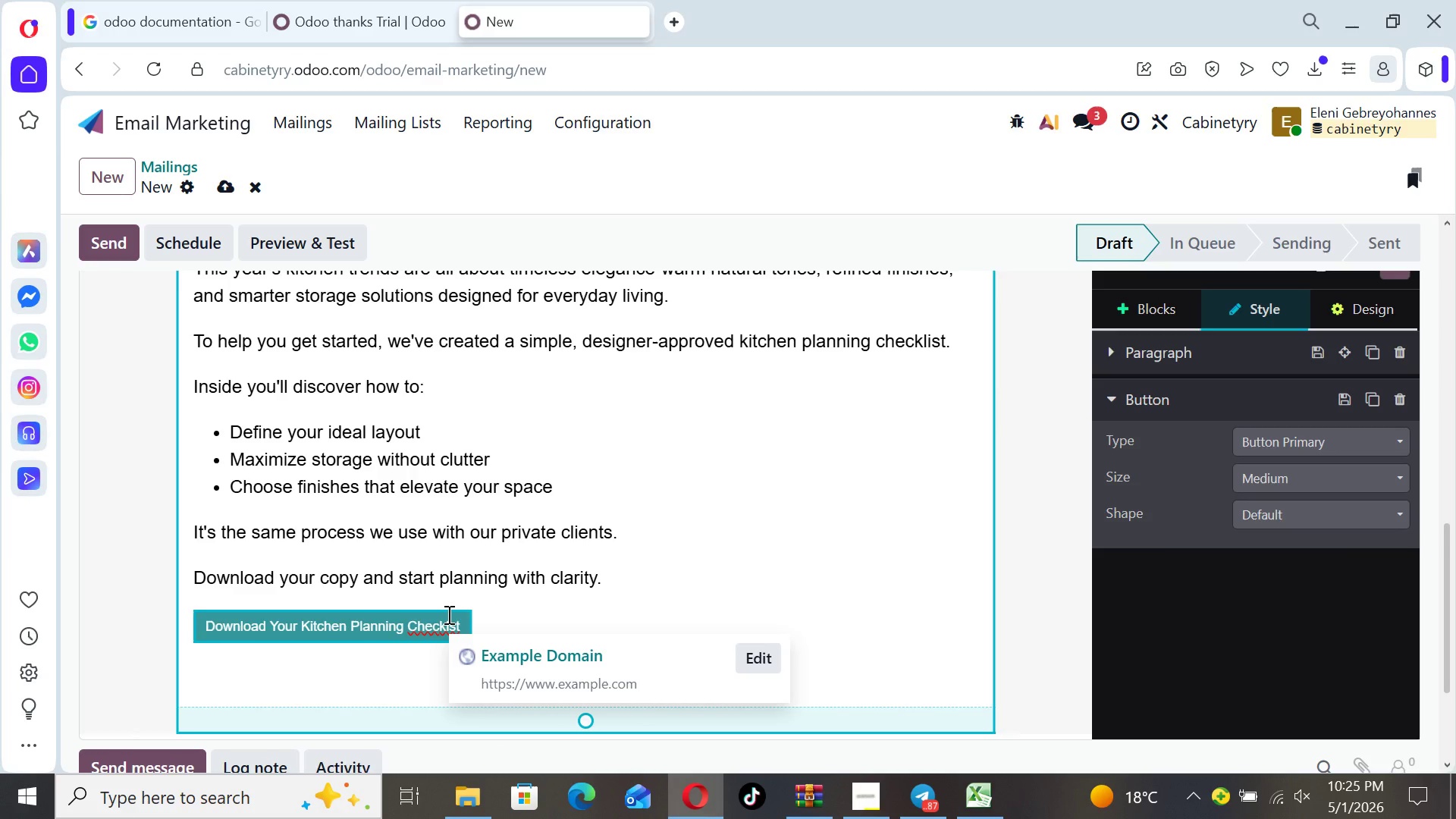 
key(L)
 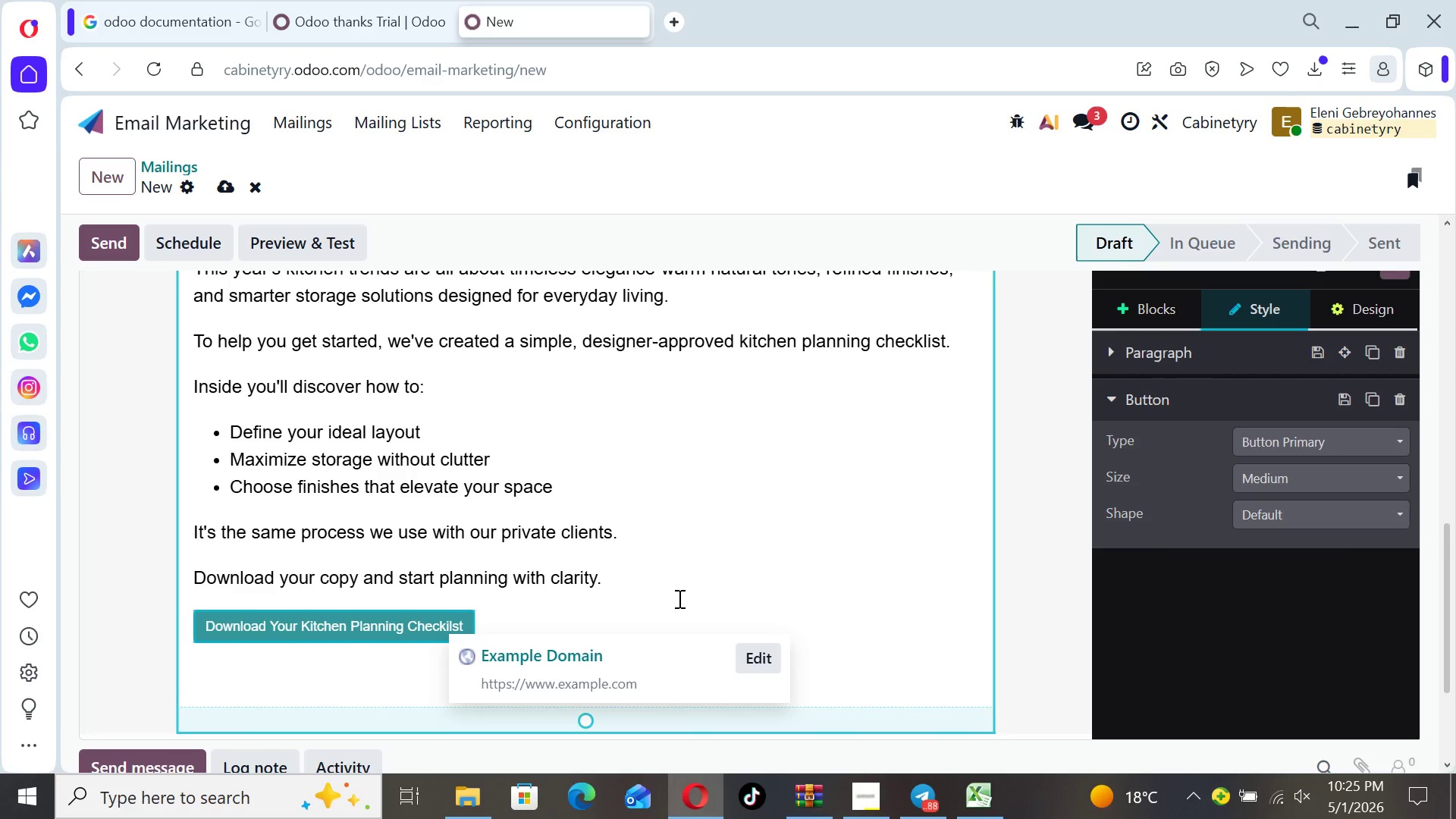 
left_click([678, 598])
 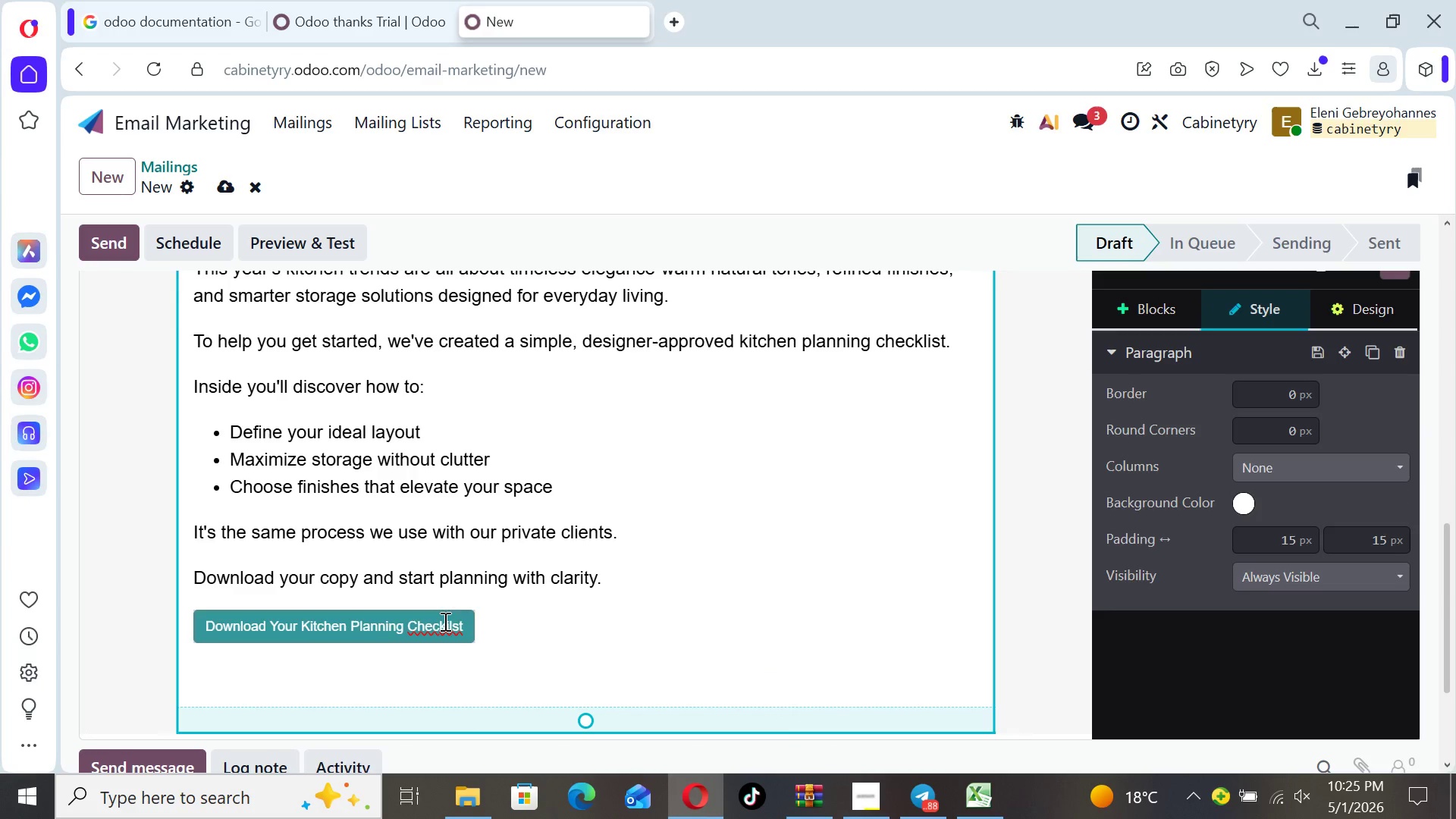 
wait(5.11)
 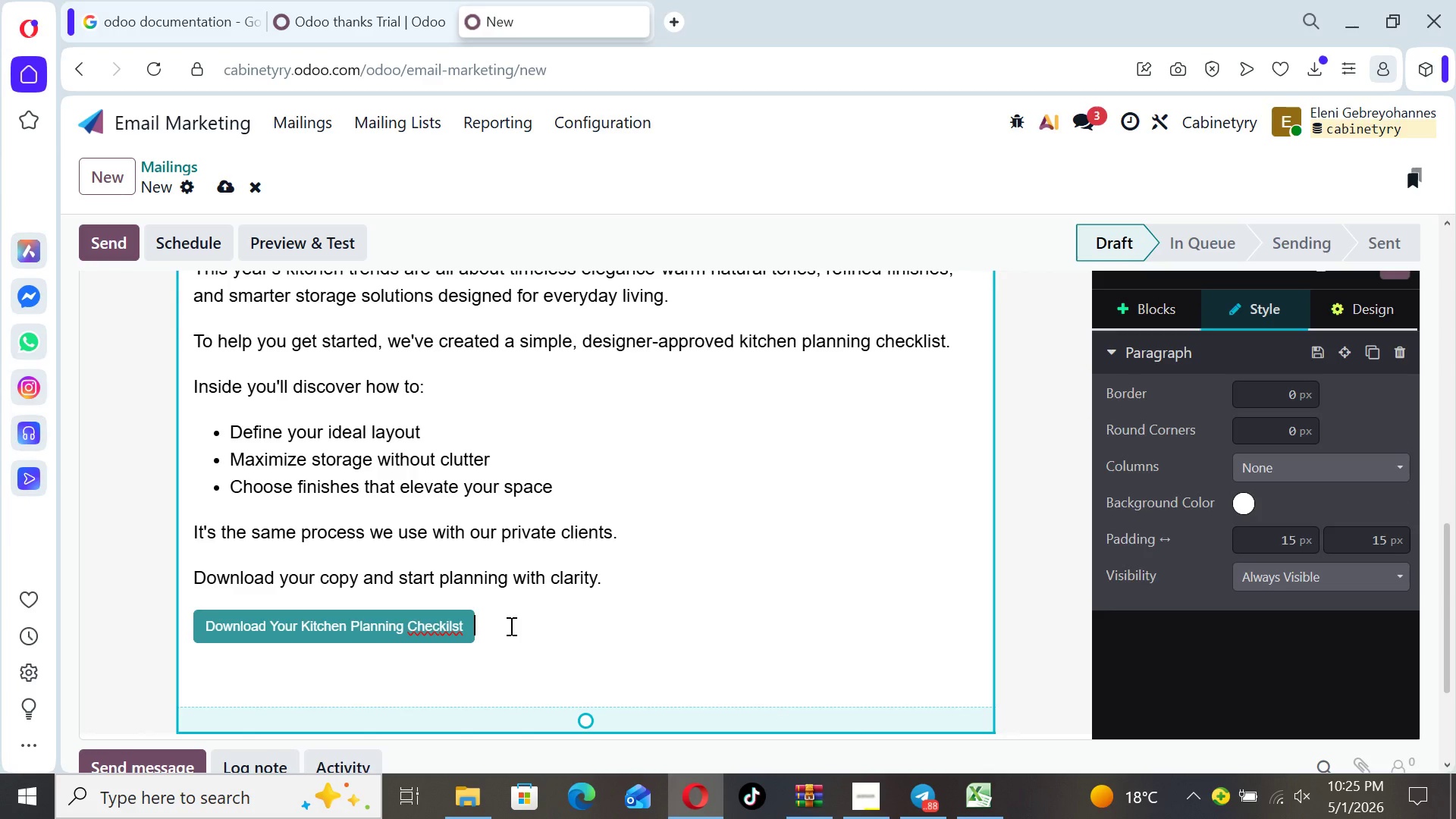 
left_click([463, 620])
 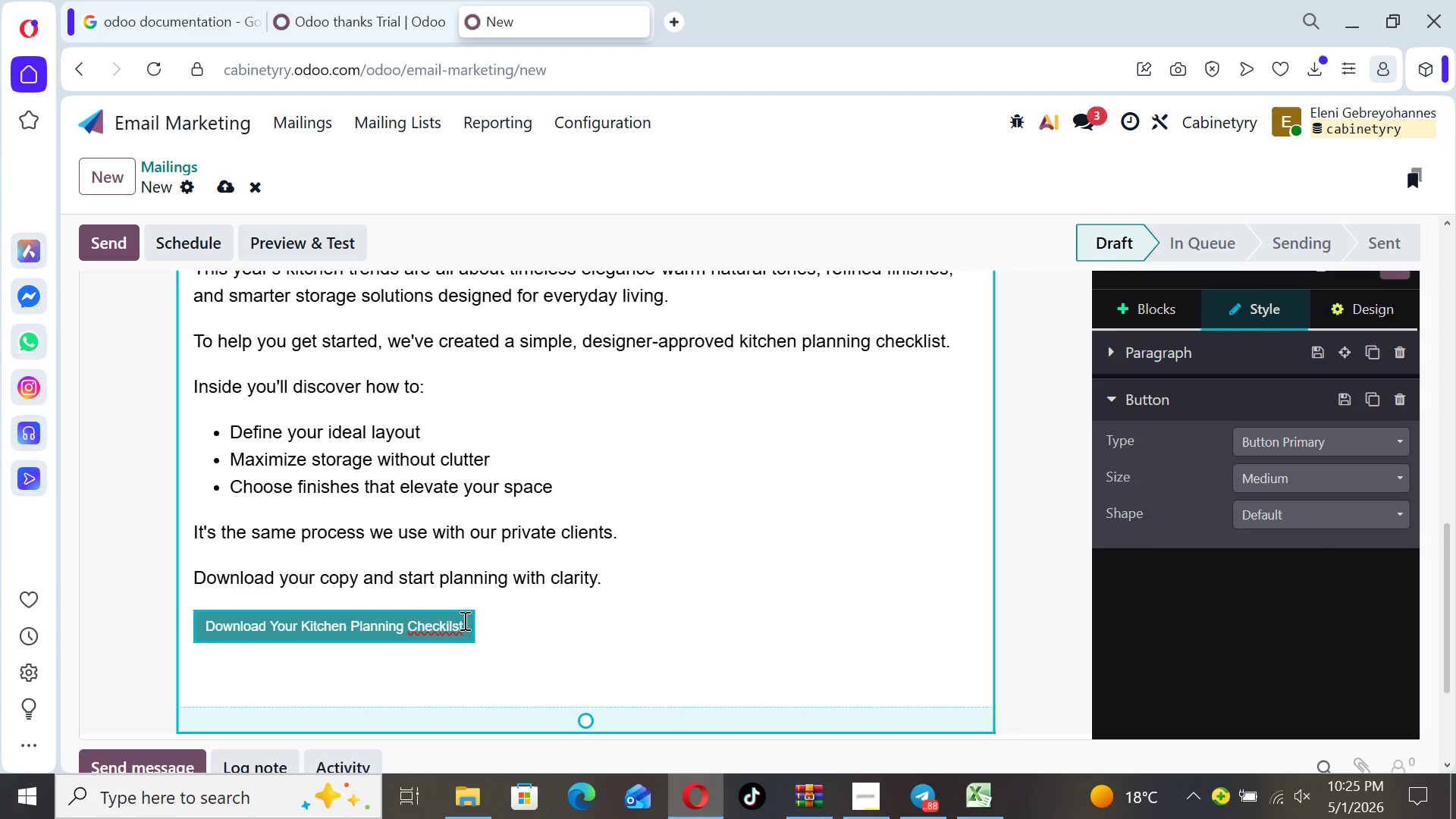 
key(Backspace)
key(Backspace)
key(Backspace)
key(Backspace)
key(Backspace)
type(list)
 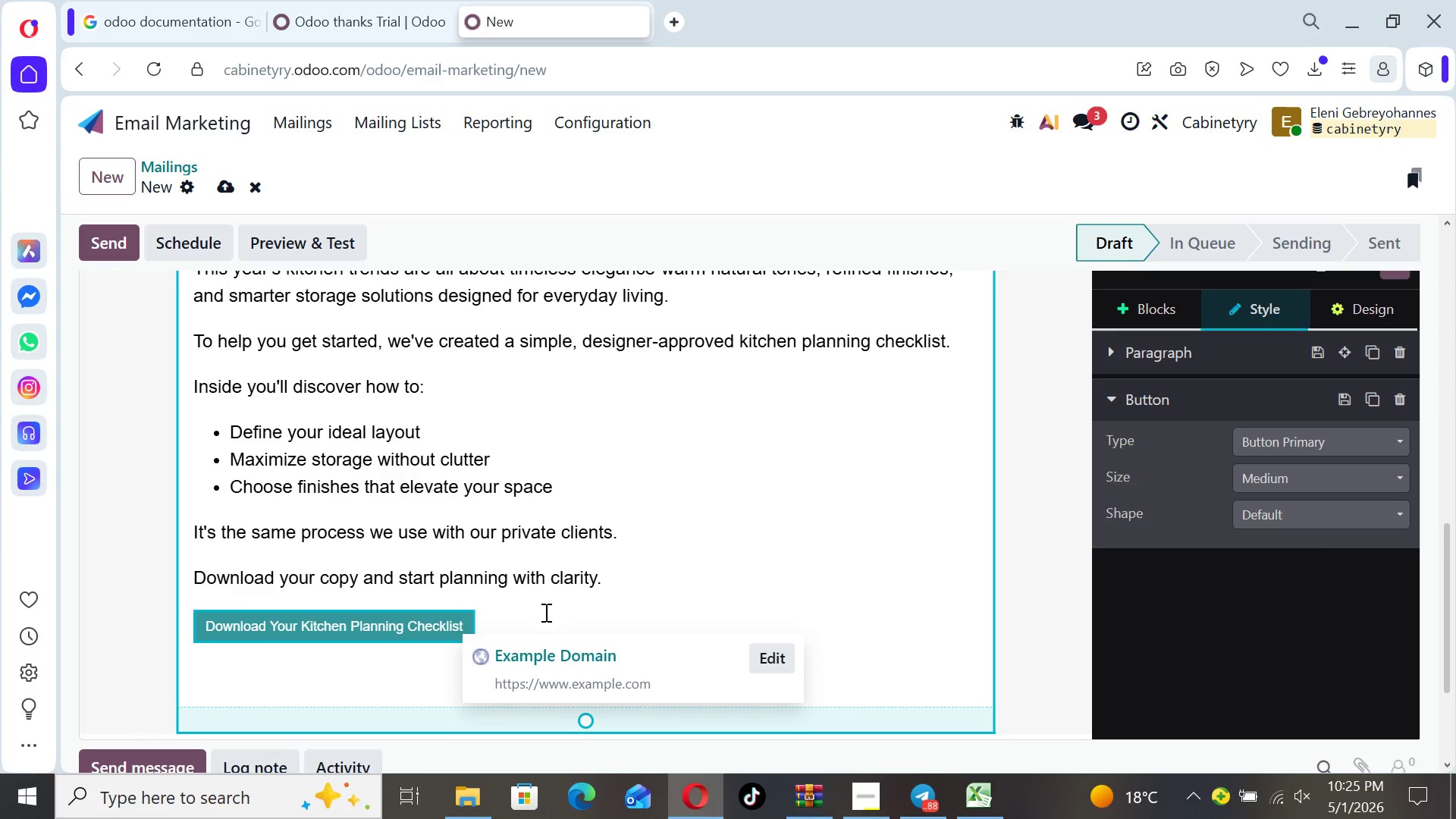 
left_click([542, 610])
 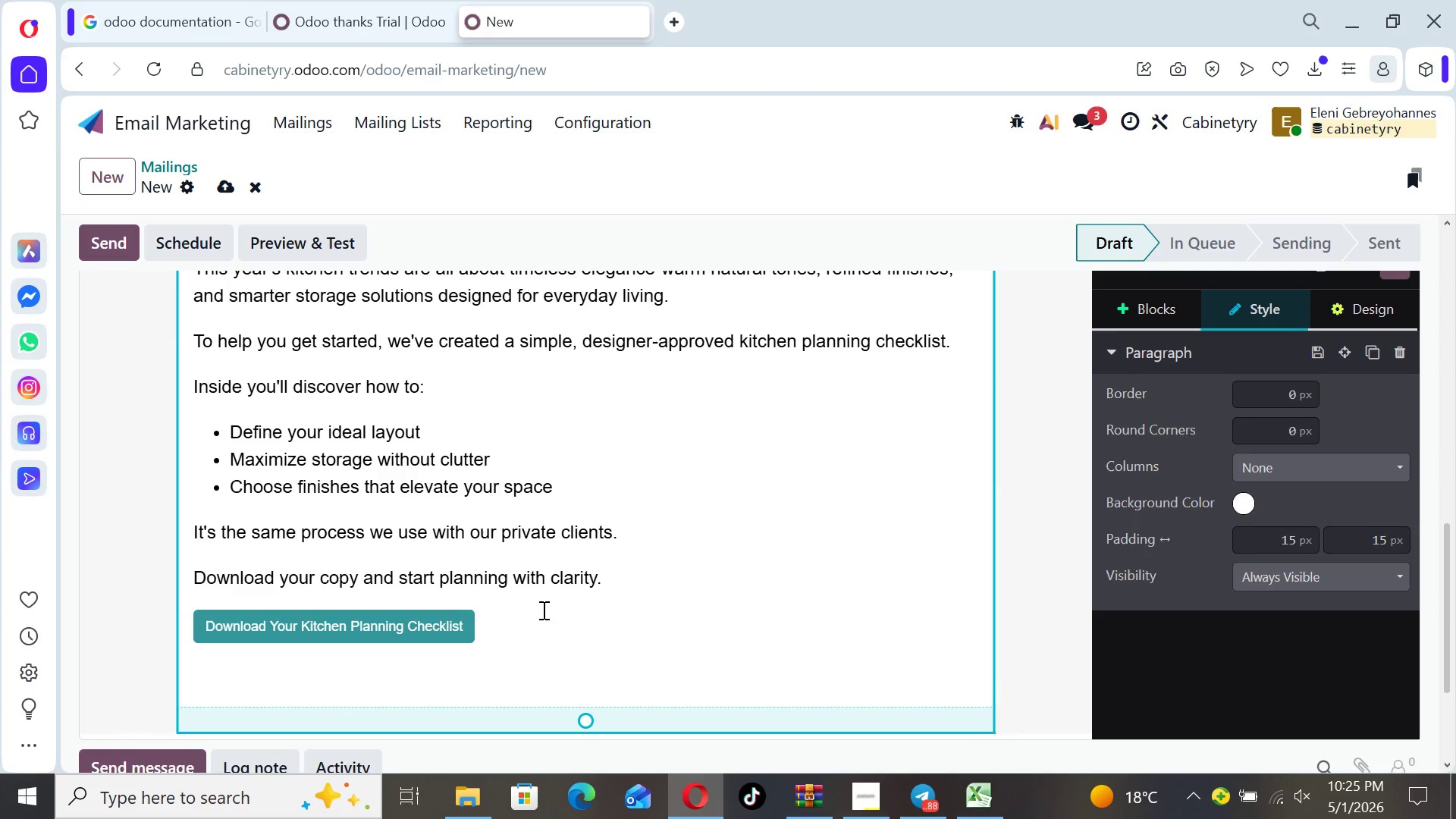 
key(Enter)
 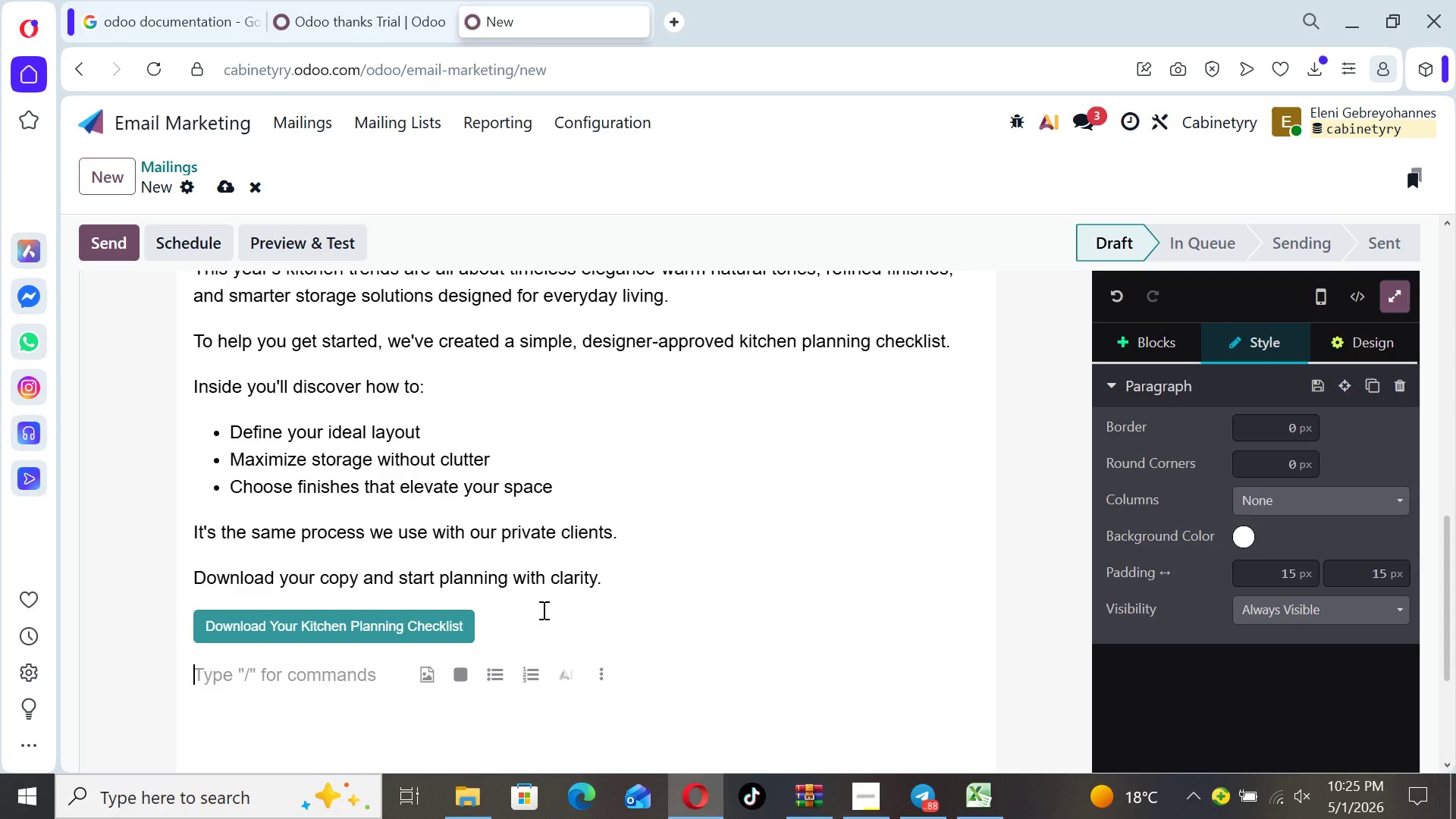 
type(Wrm)
key(Backspace)
key(Backspace)
type(arm regards,)
 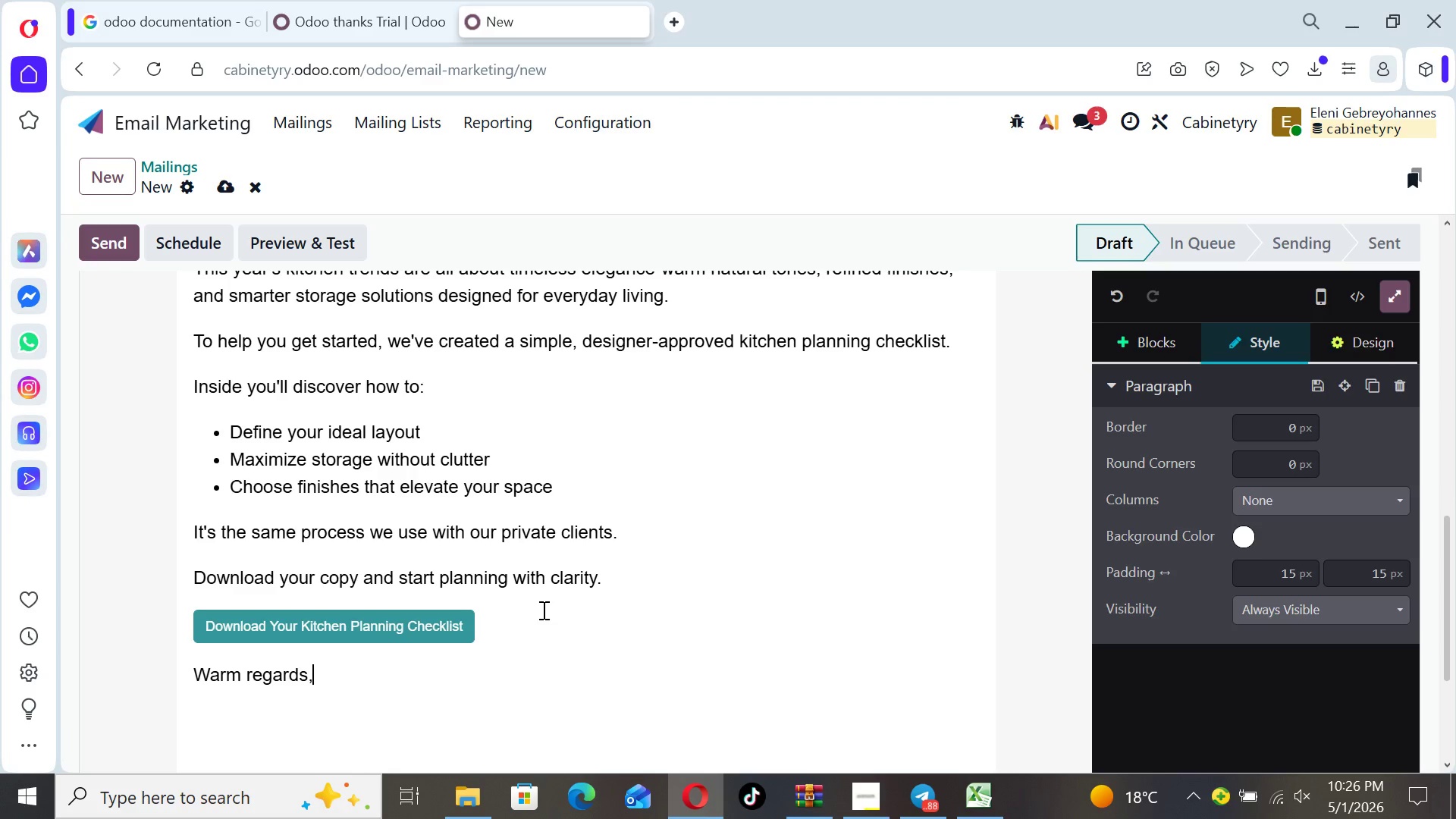 
key(Enter)
 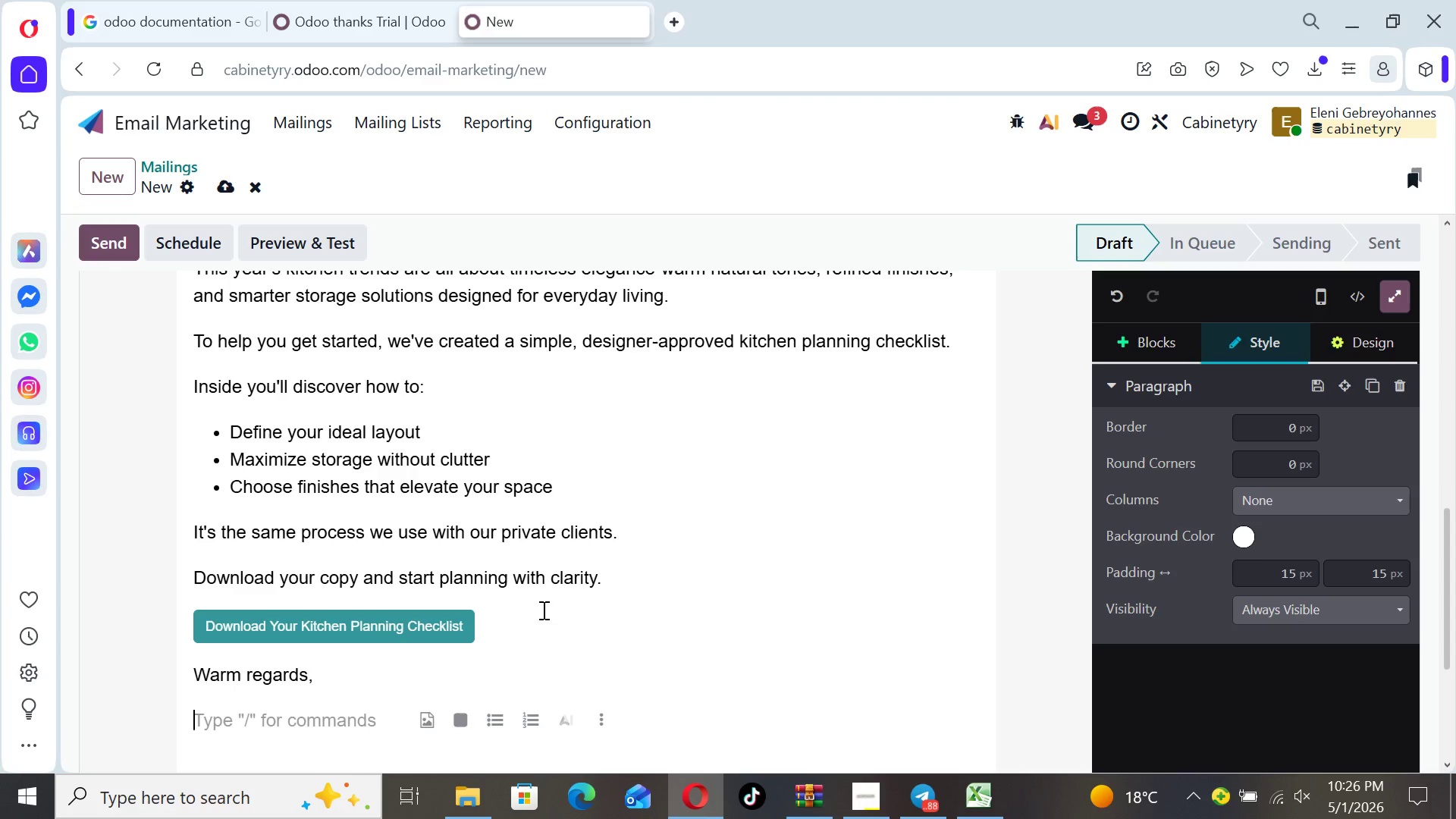 
type(HER)
key(Backspace)
key(Backspace)
type(ER)
key(Backspace)
key(Backspace)
type(eritage Cabinetry & Design)
 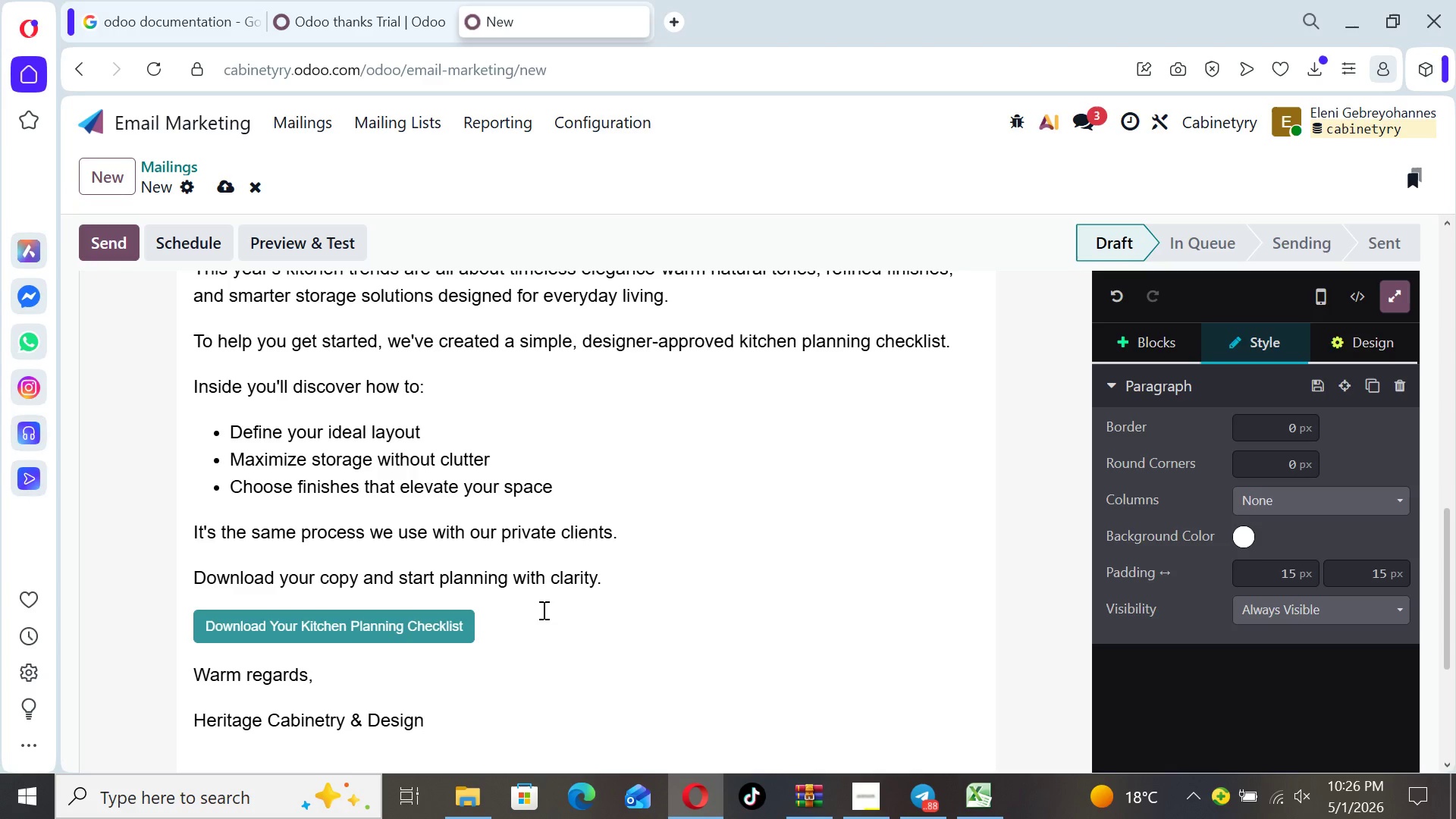 
left_click([457, 632])
 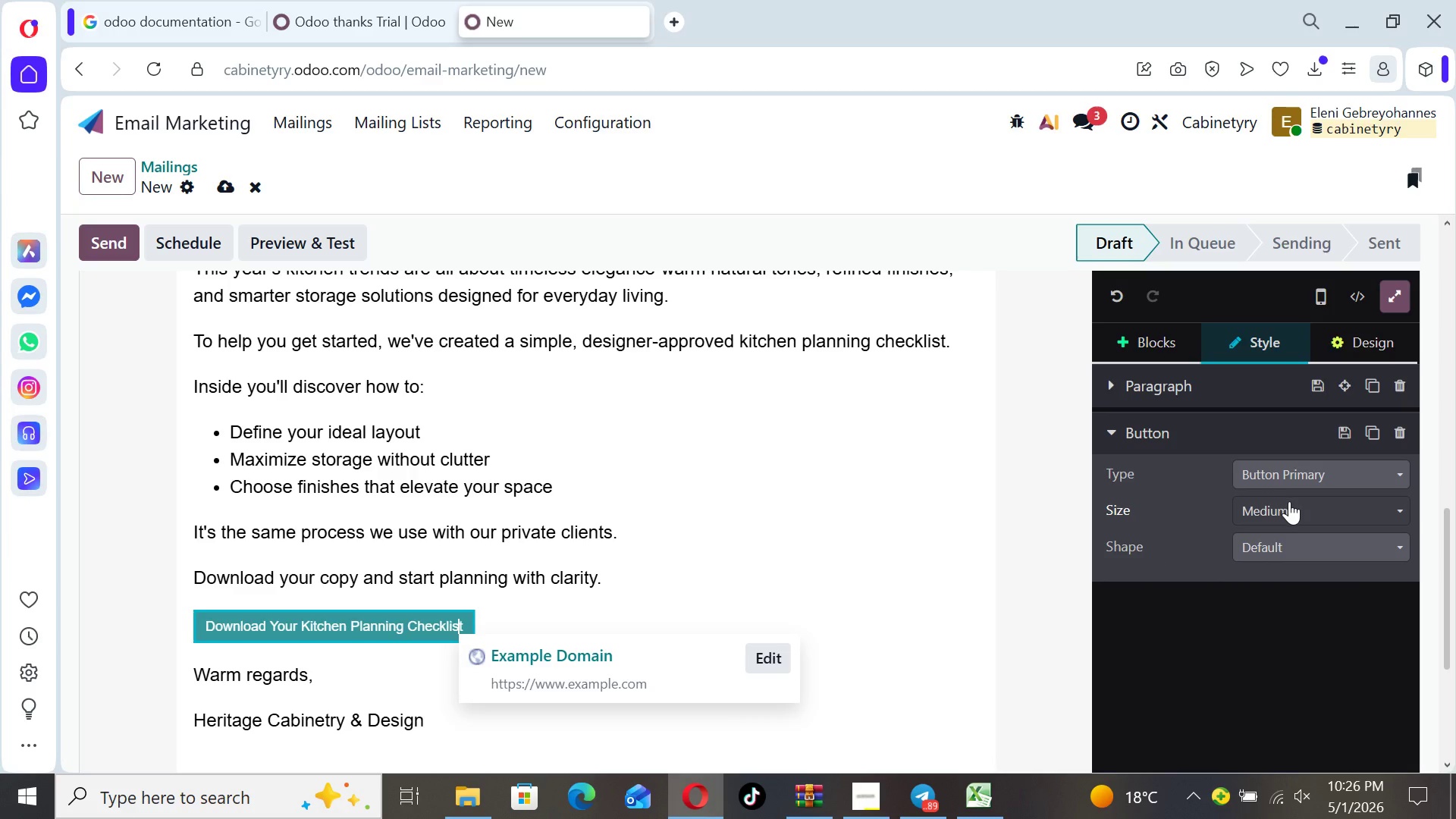 
left_click([1289, 502])
 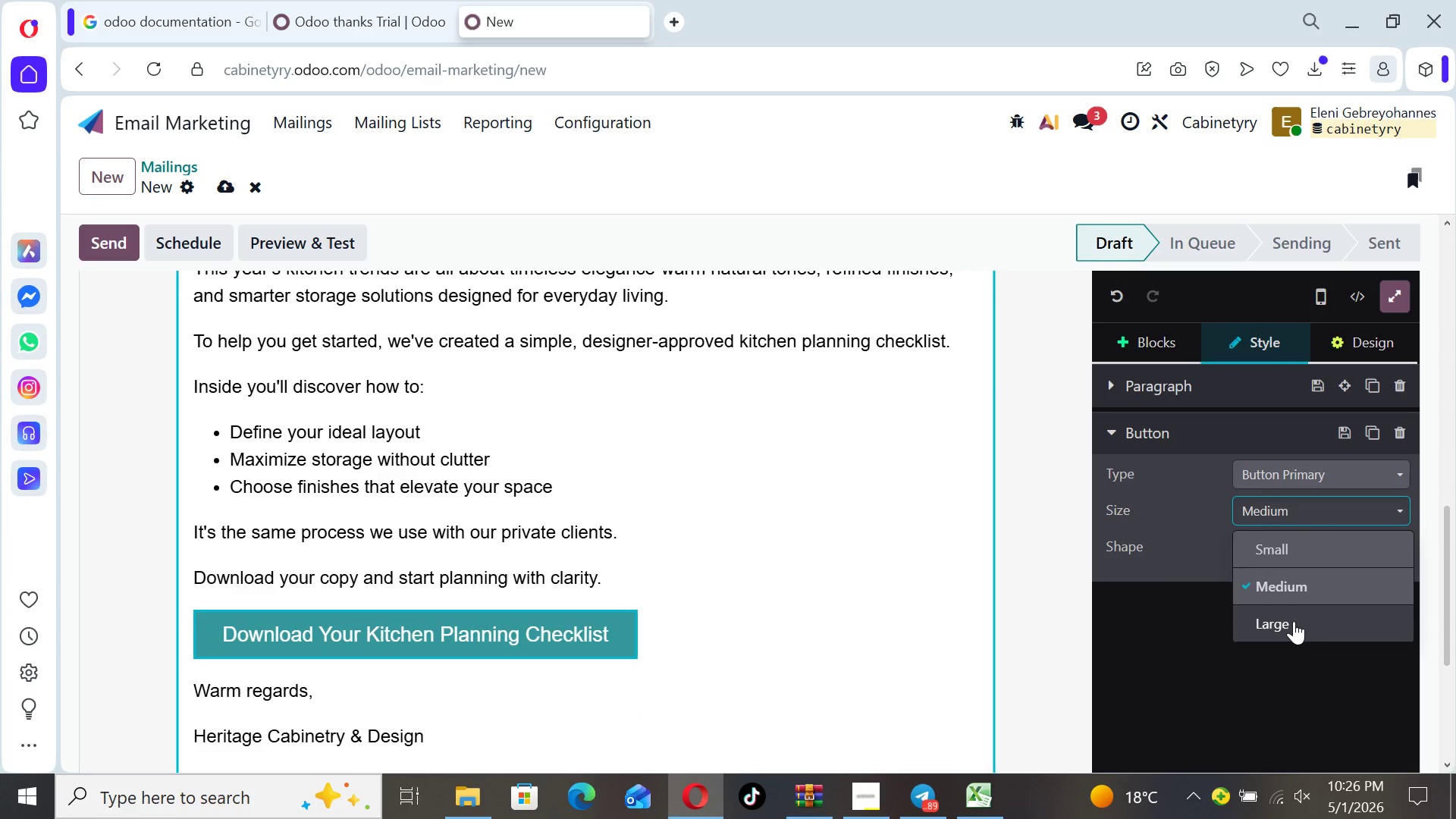 
left_click([1293, 621])
 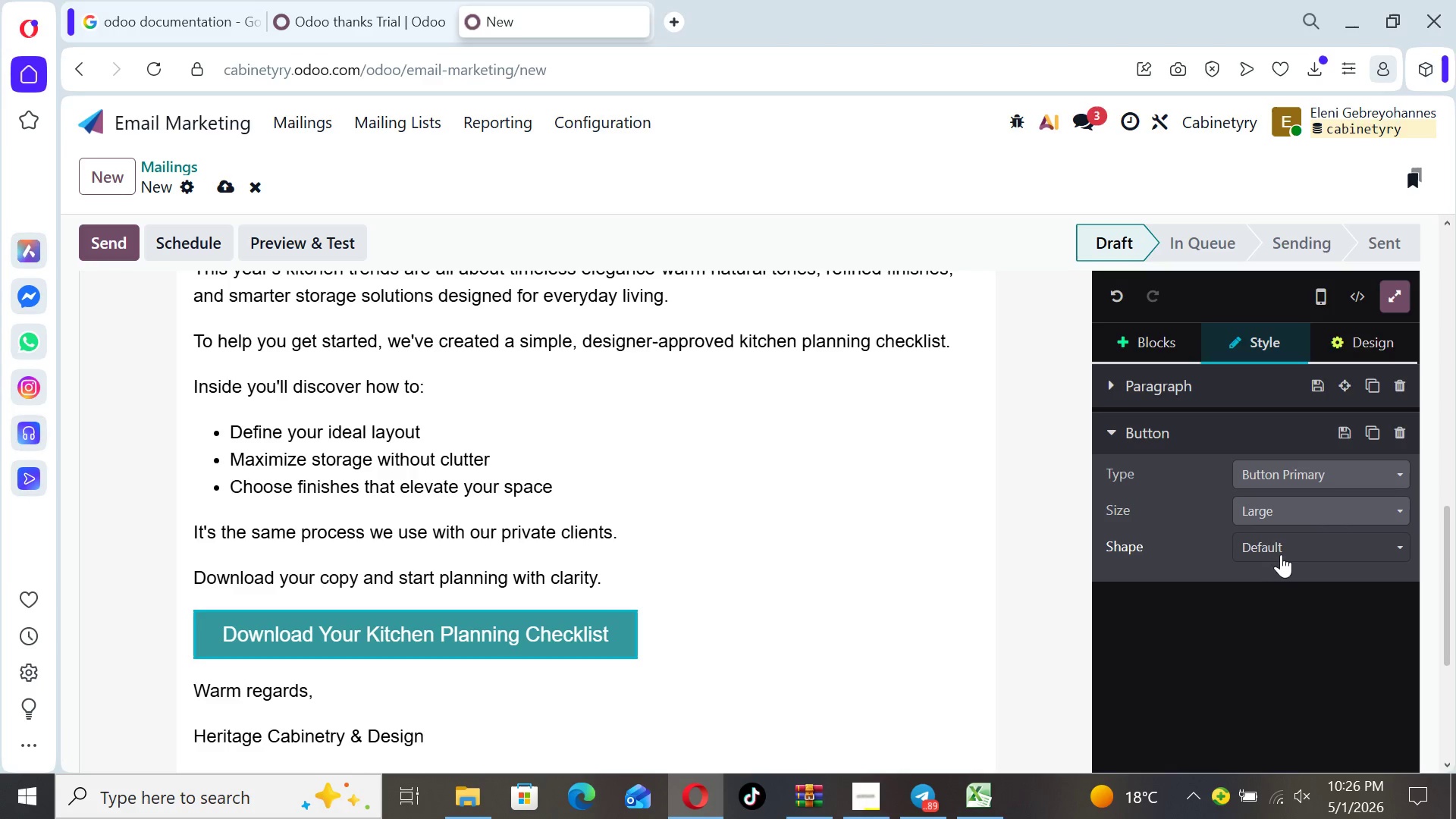 
left_click([1281, 549])
 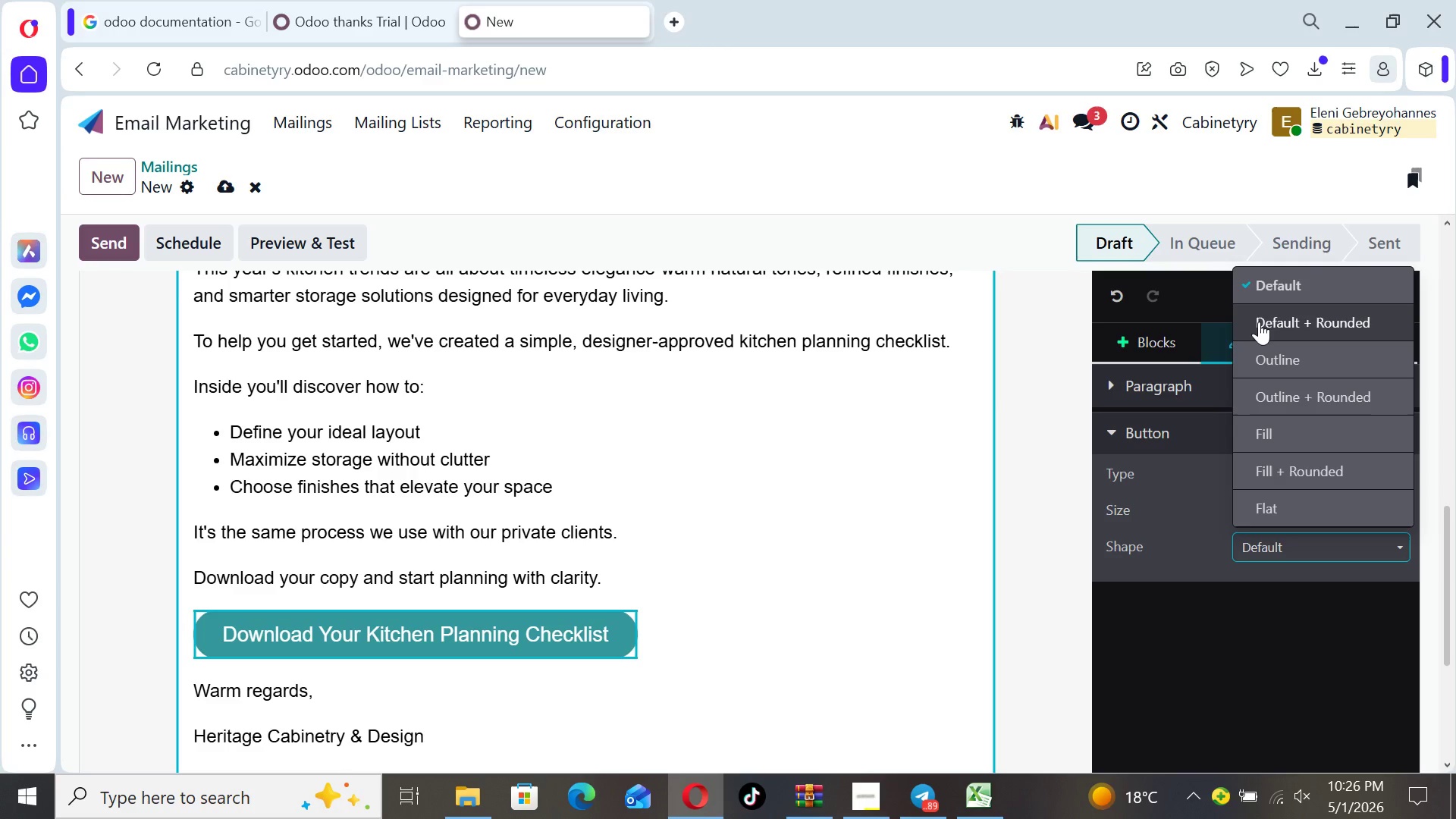 
wait(13.69)
 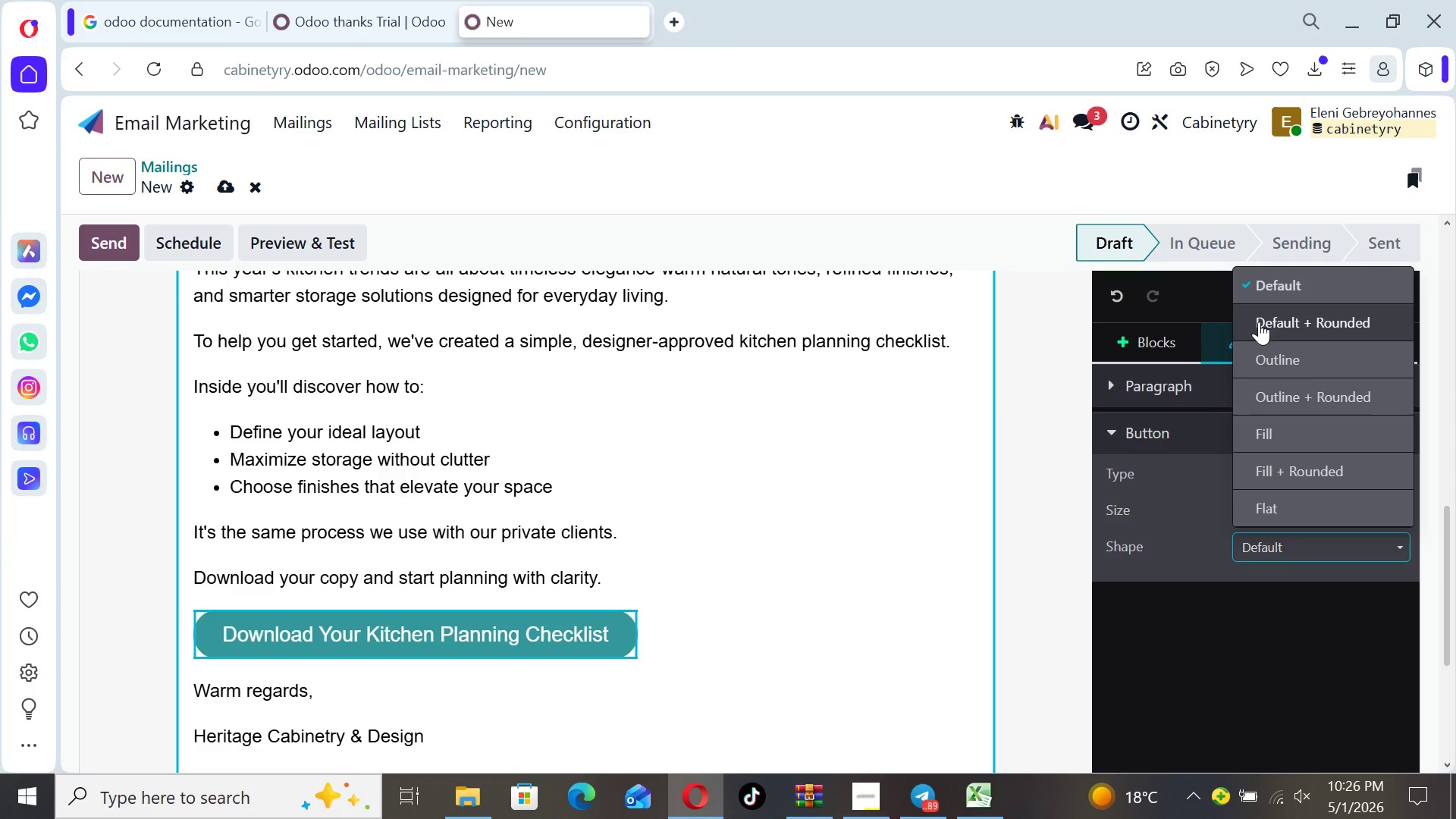 
left_click([1258, 298])
 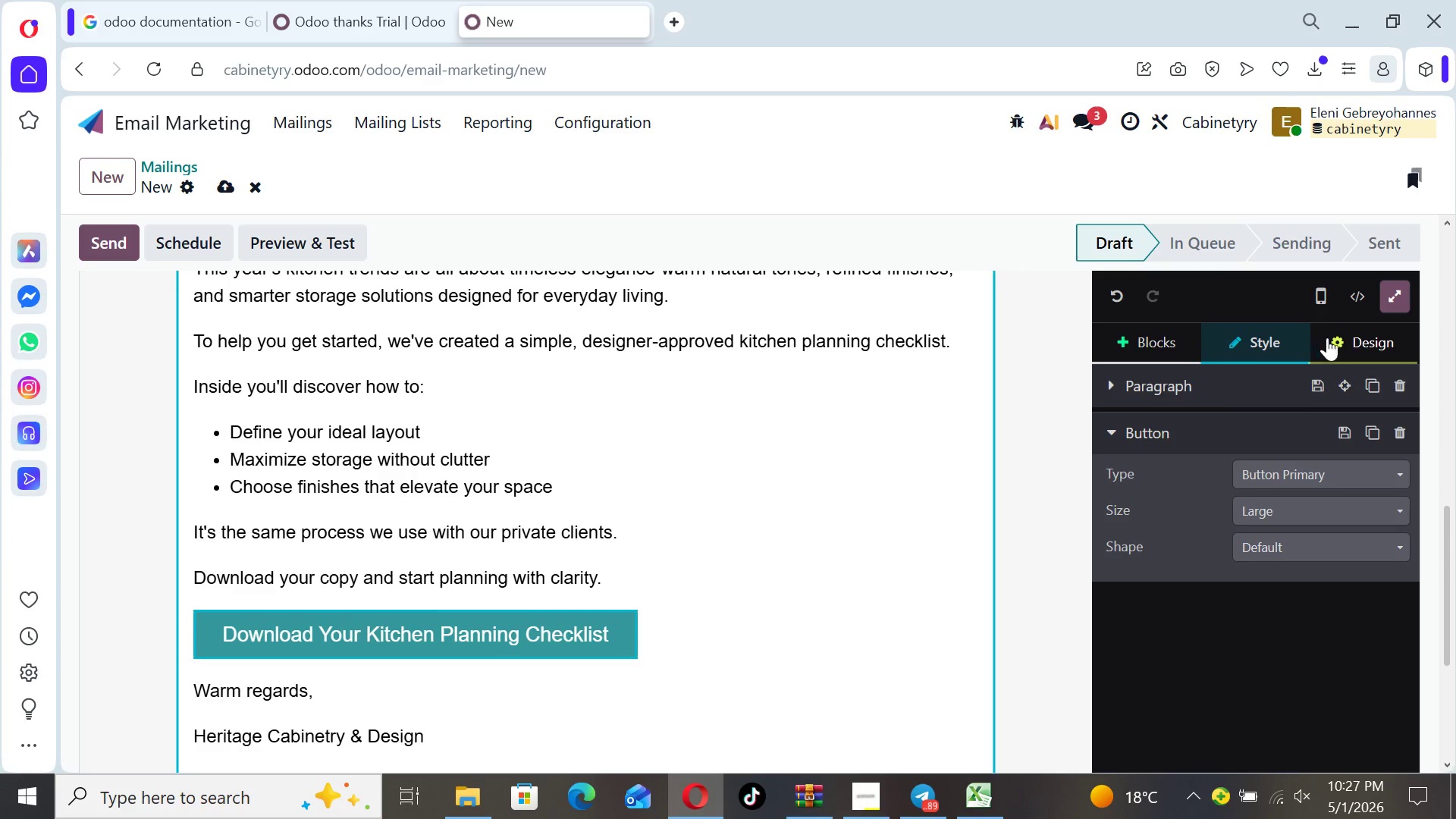 
left_click([1346, 340])
 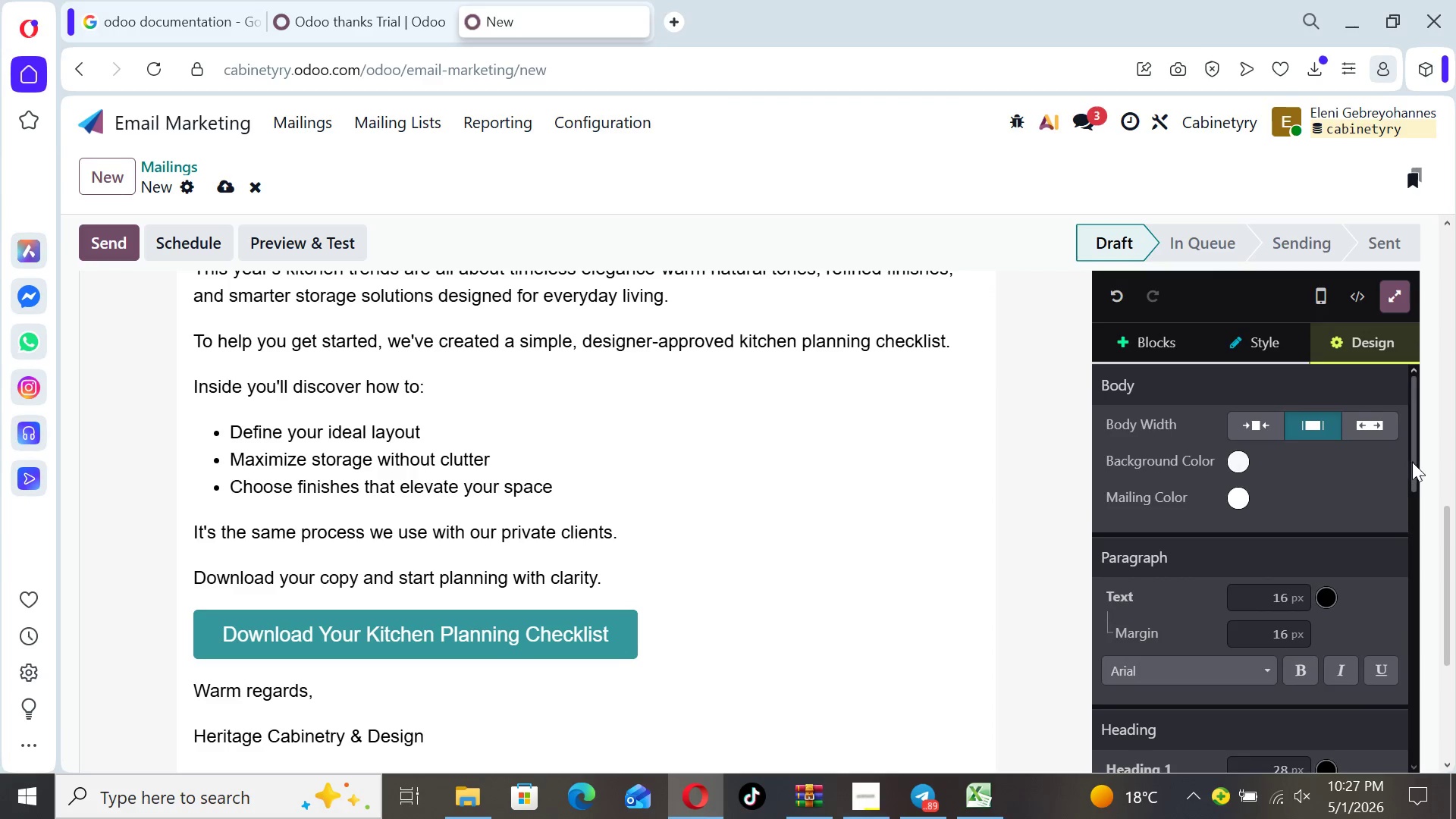 
left_click_drag(start_coordinate=[1416, 460], to_coordinate=[1426, 615])
 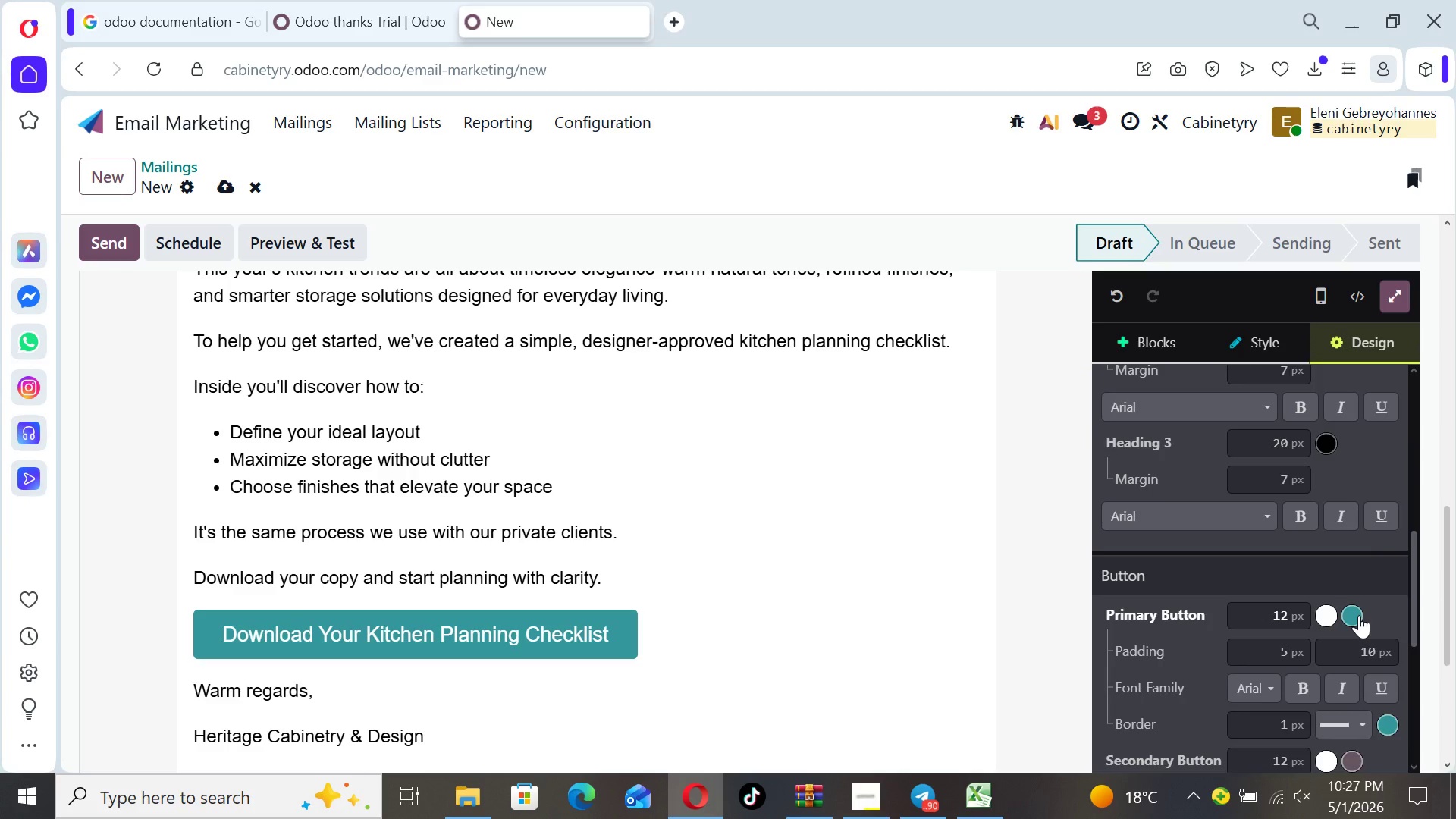 
left_click([1359, 615])
 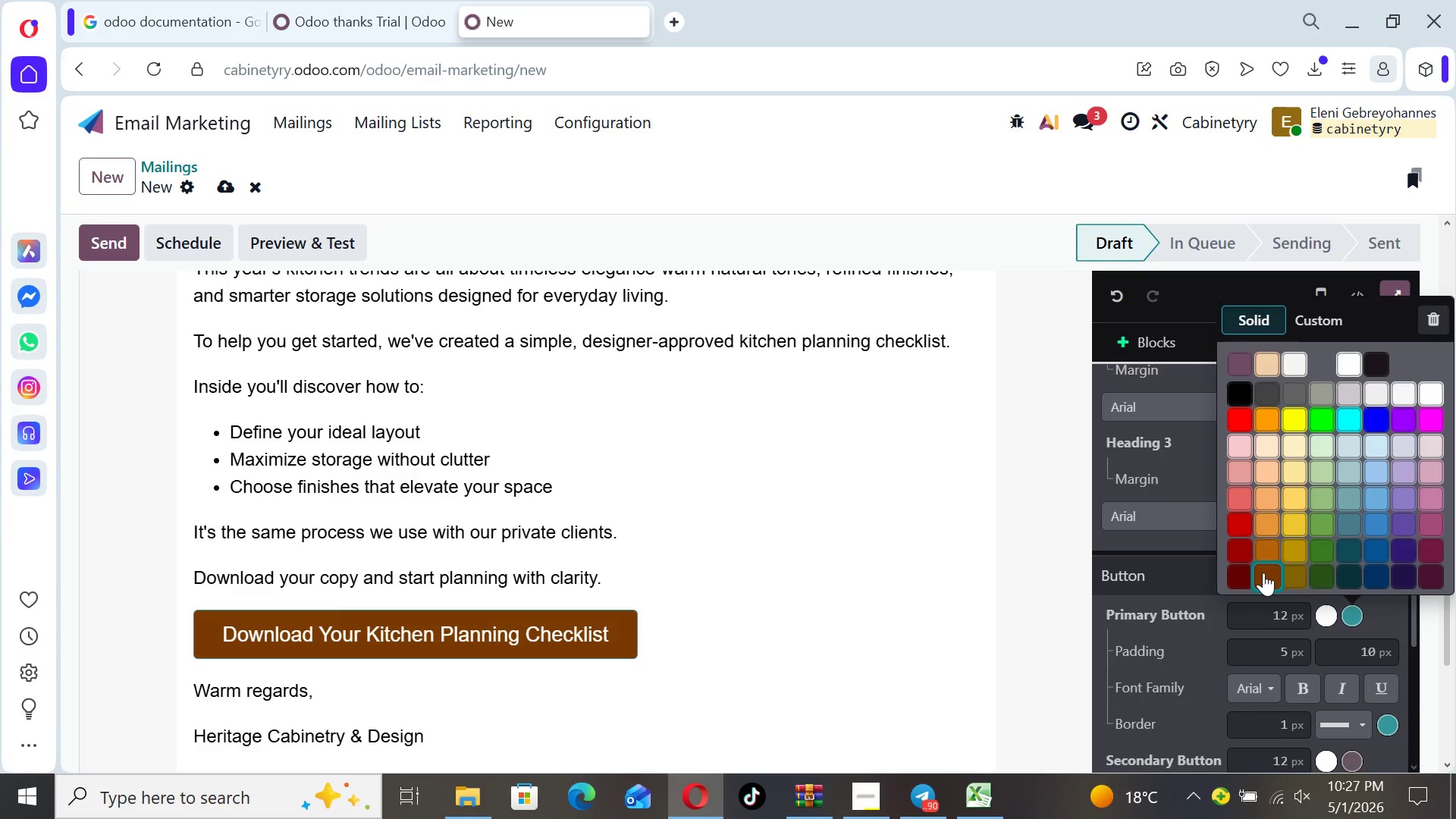 
wait(10.75)
 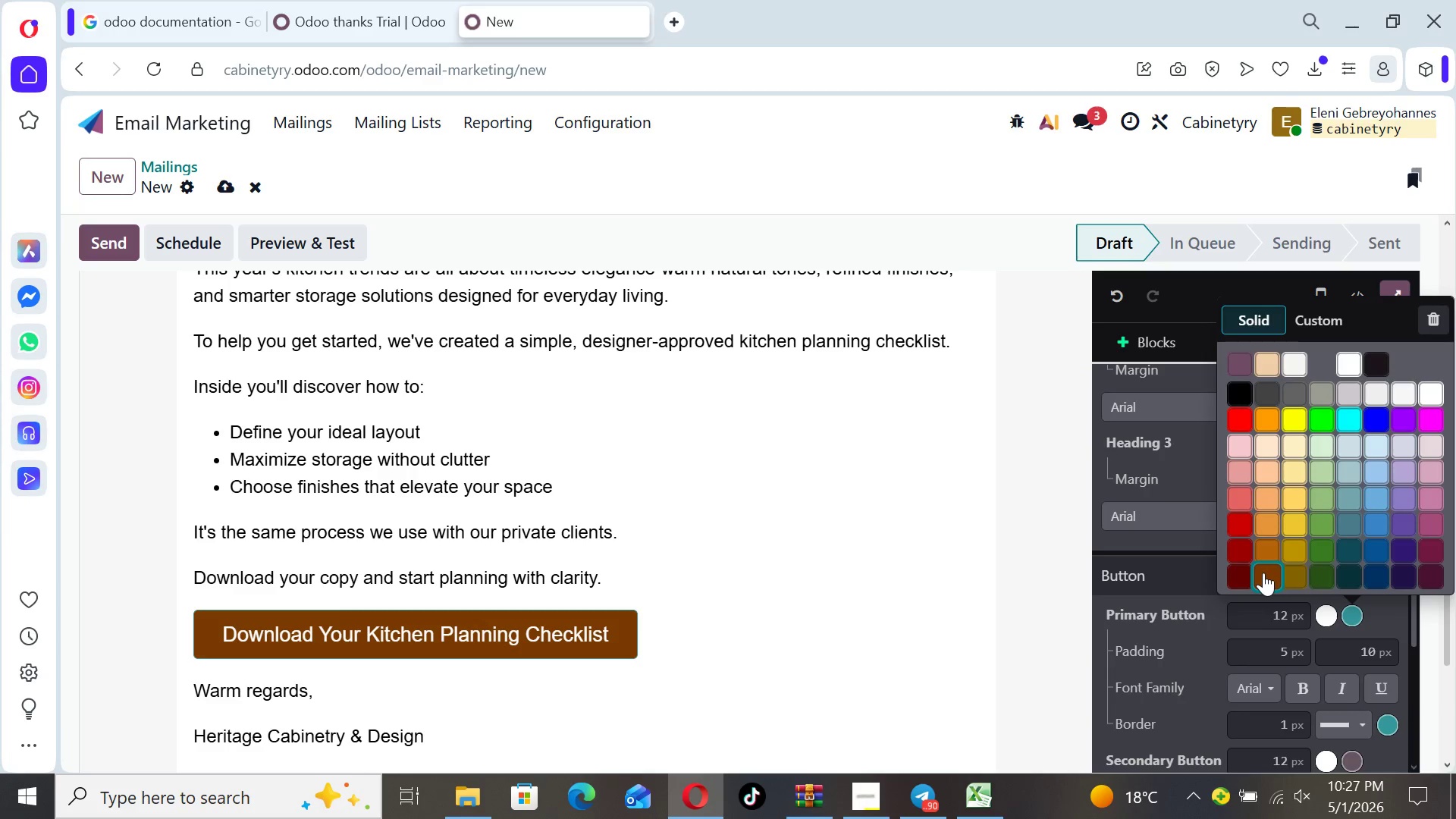 
left_click([1266, 569])
 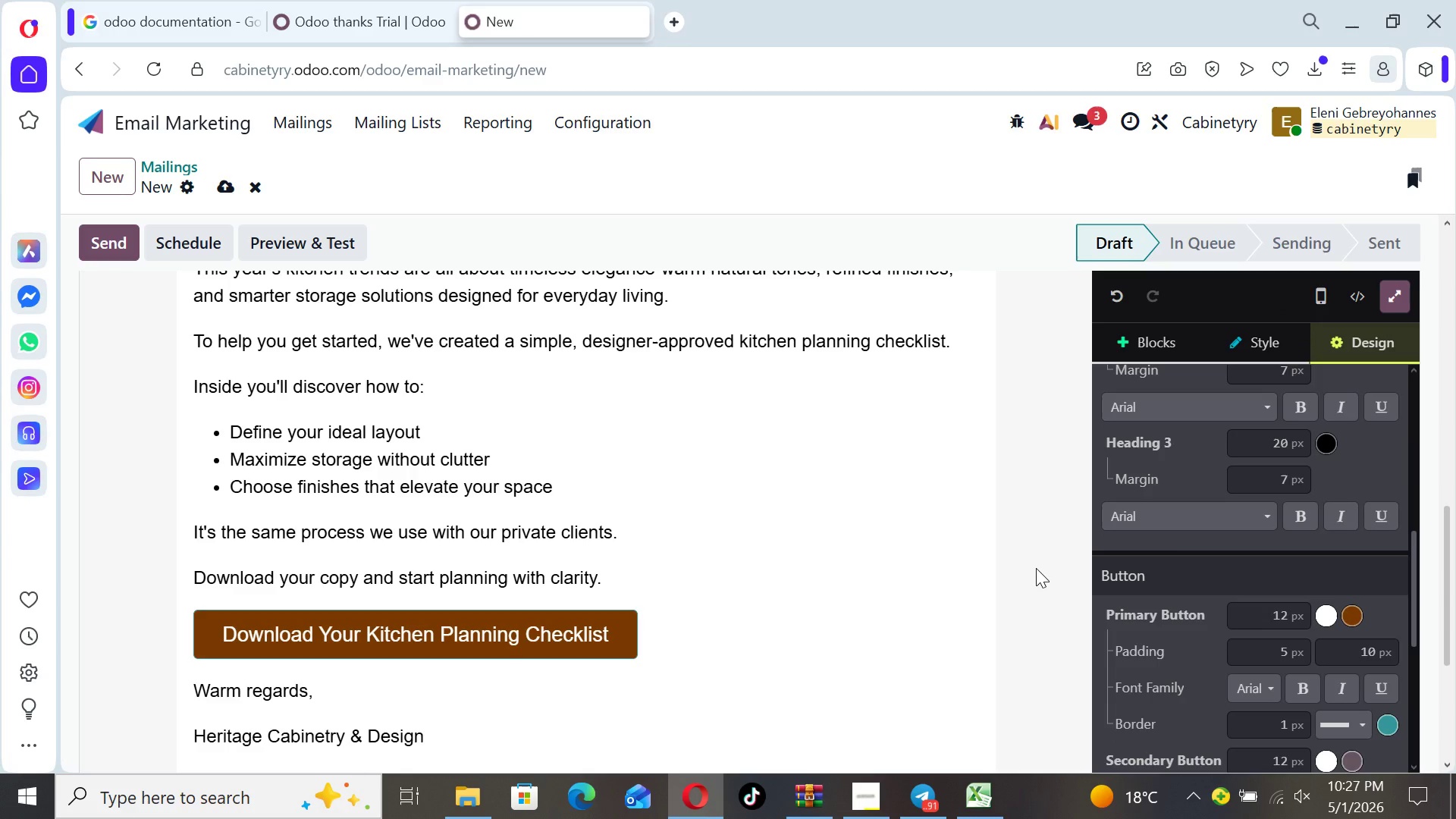 
left_click([1036, 566])
 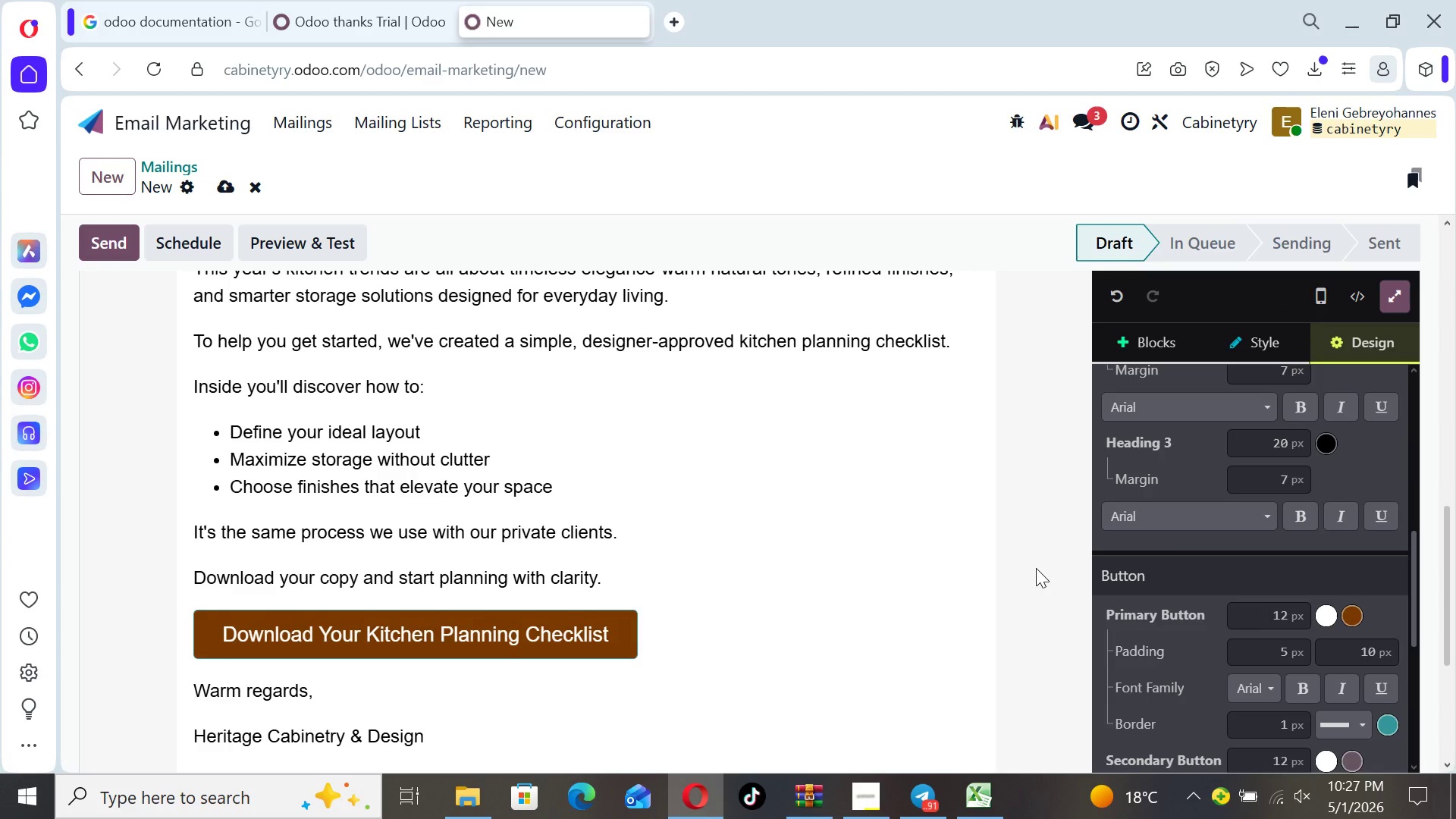 
key(ArrowUp)
 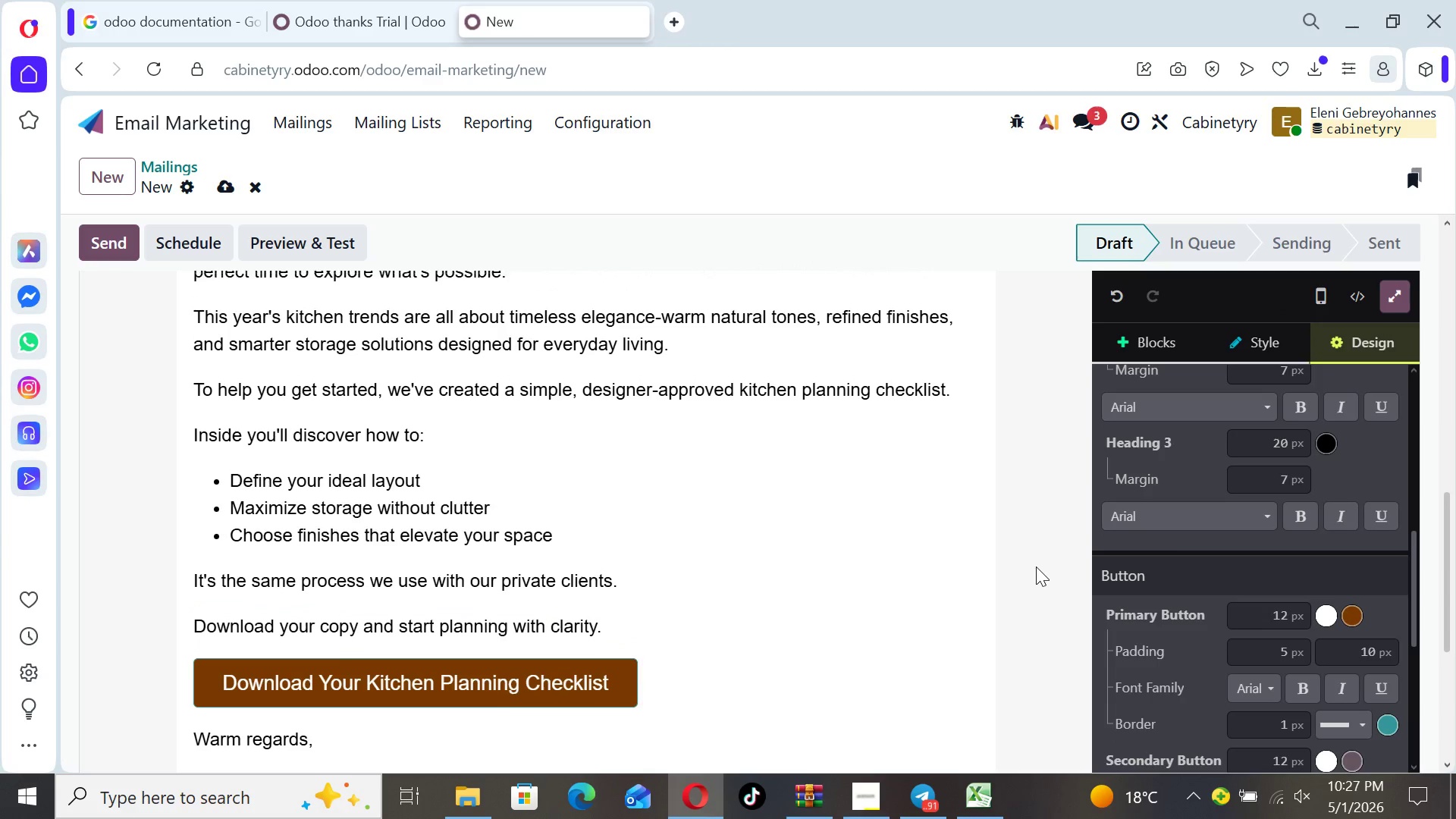 
key(ArrowUp)
 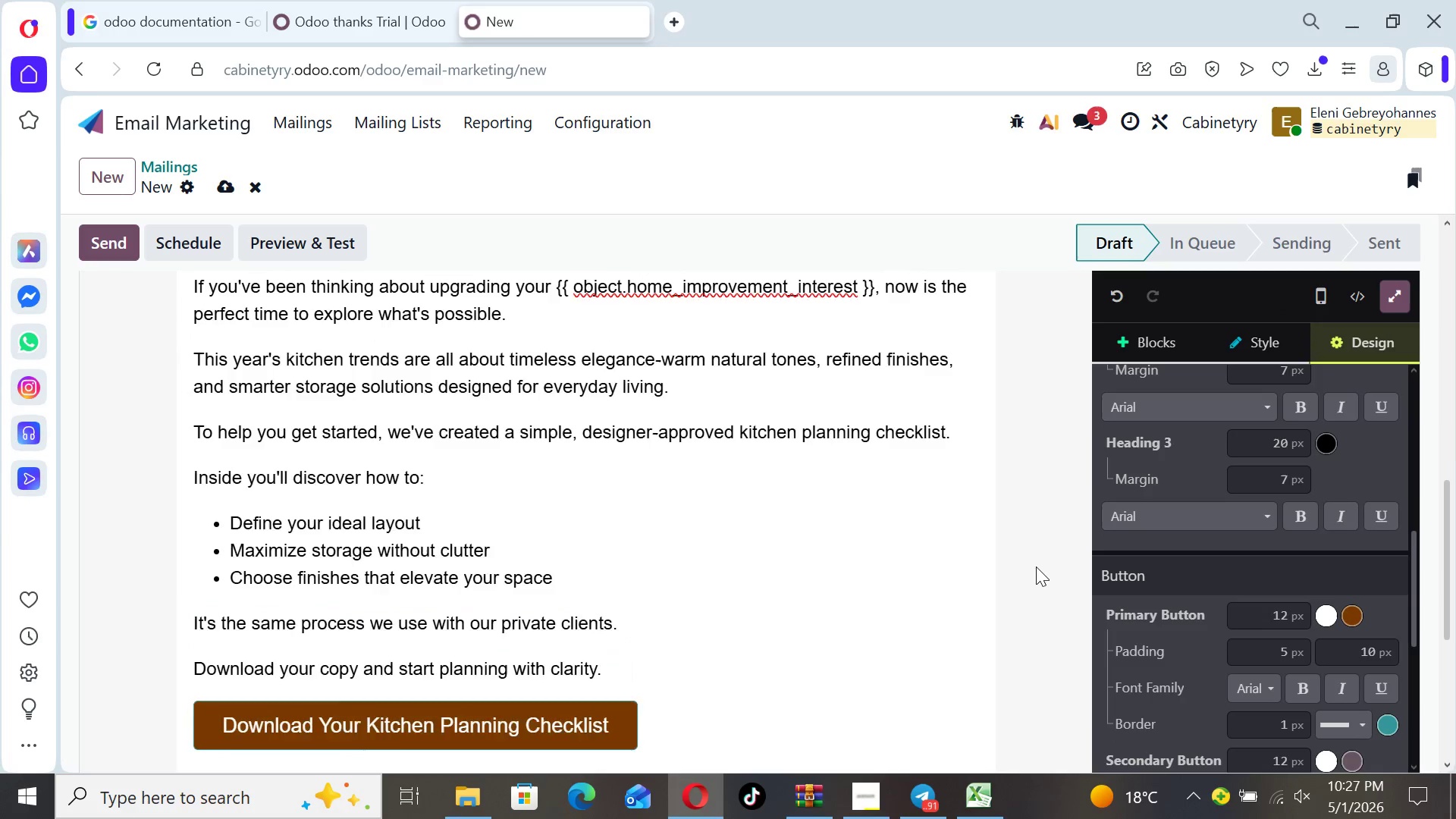 
key(ArrowUp)
 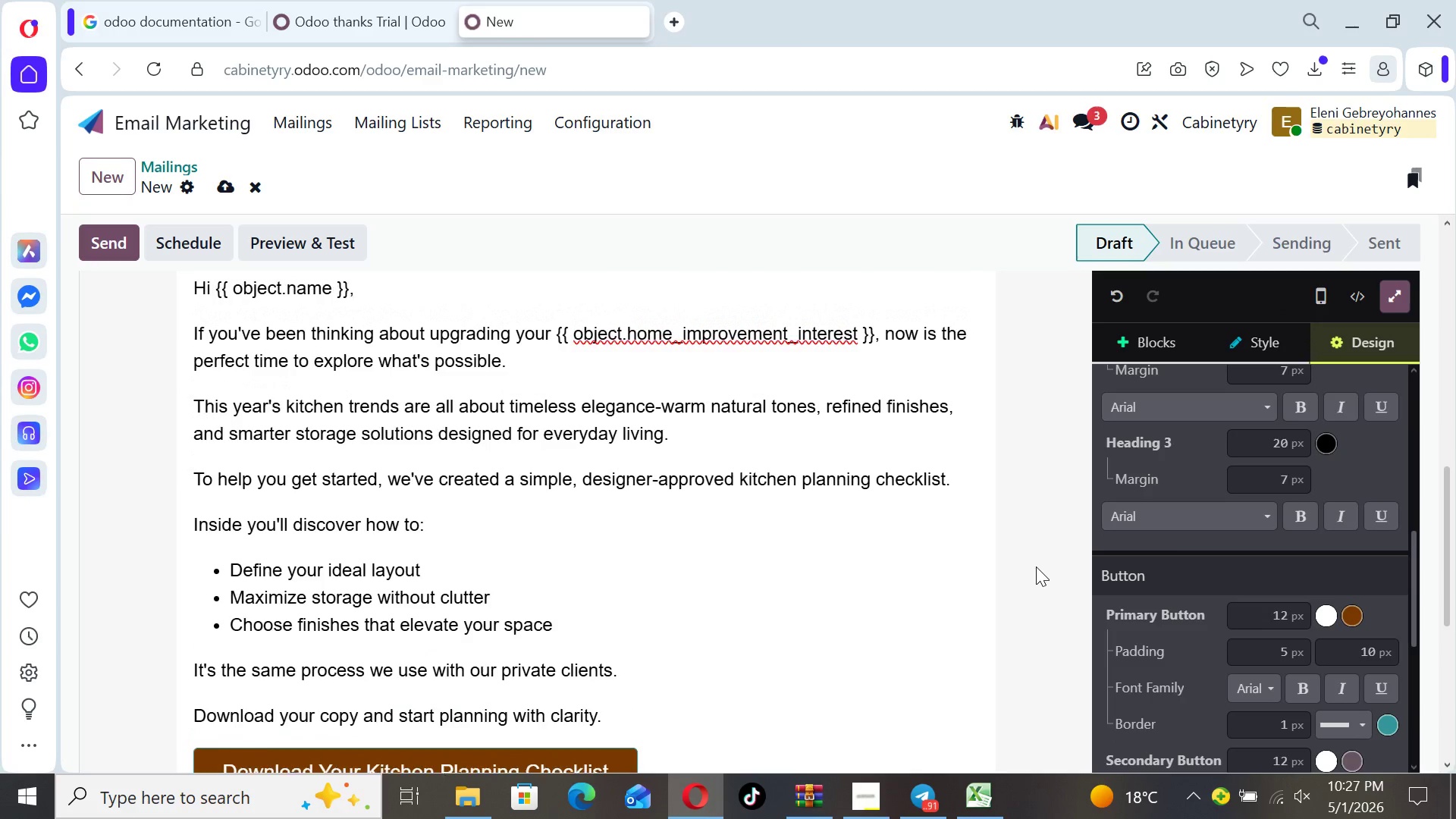 
key(ArrowUp)
 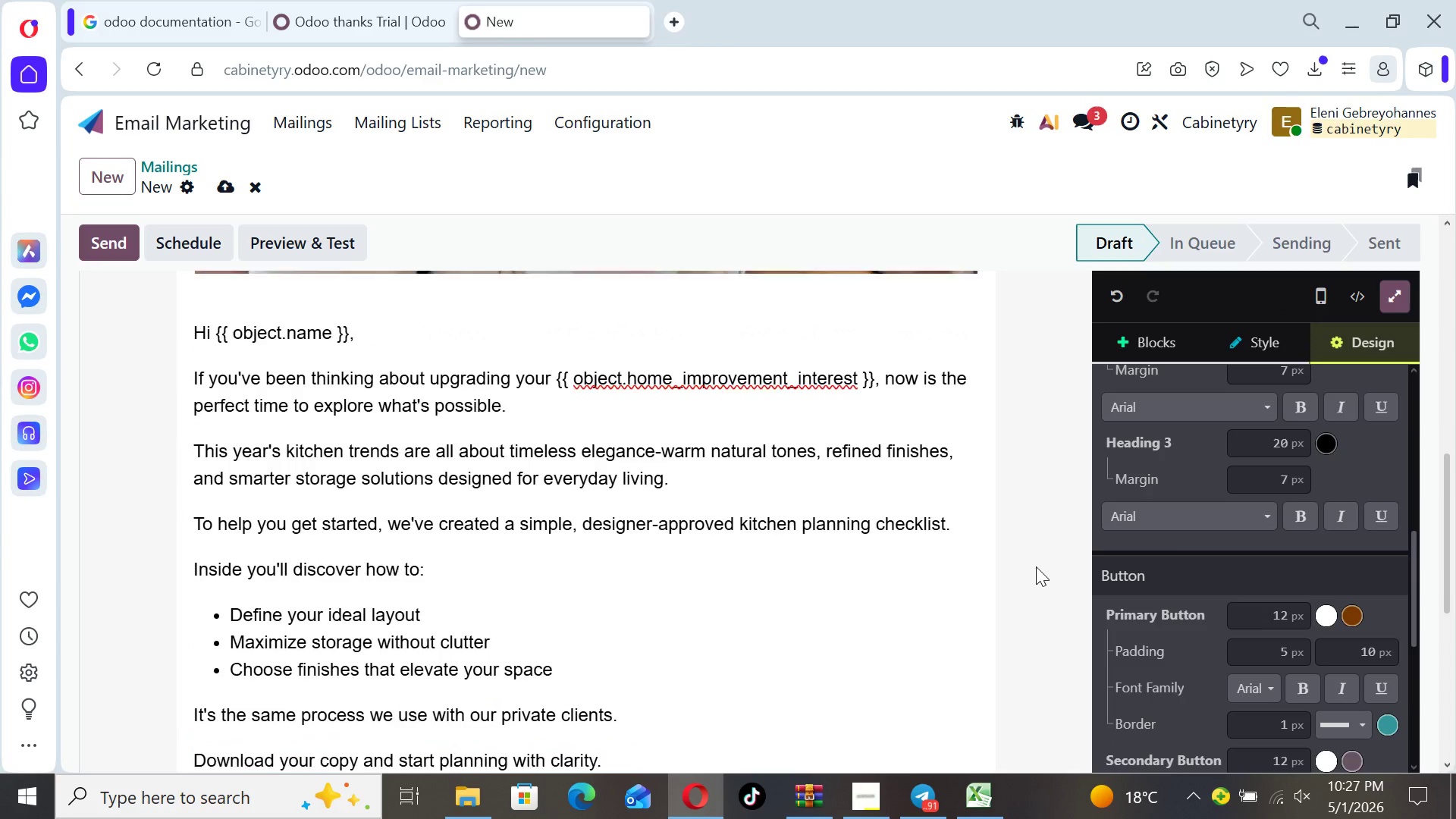 
key(ArrowUp)
 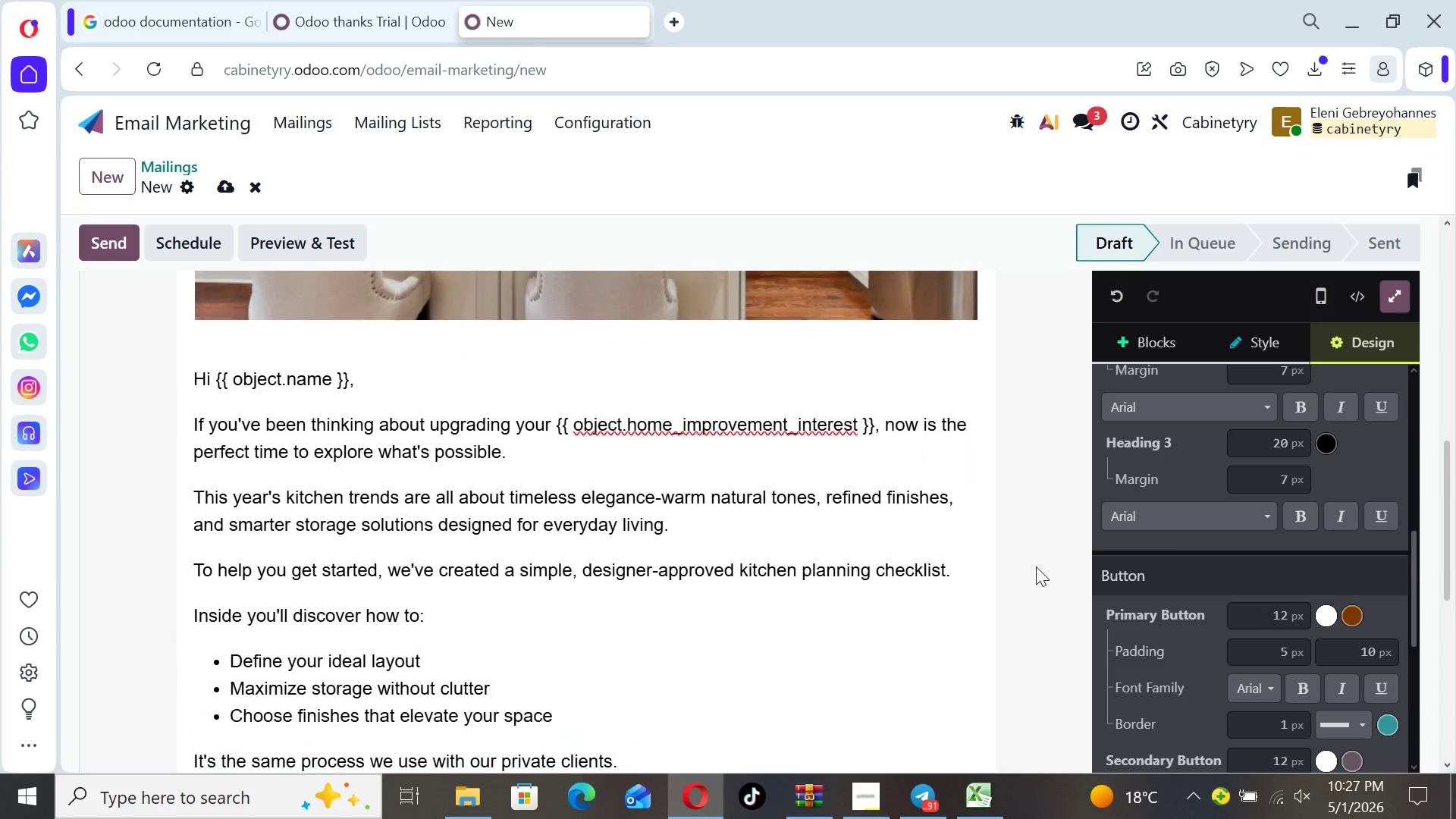 
key(ArrowUp)
 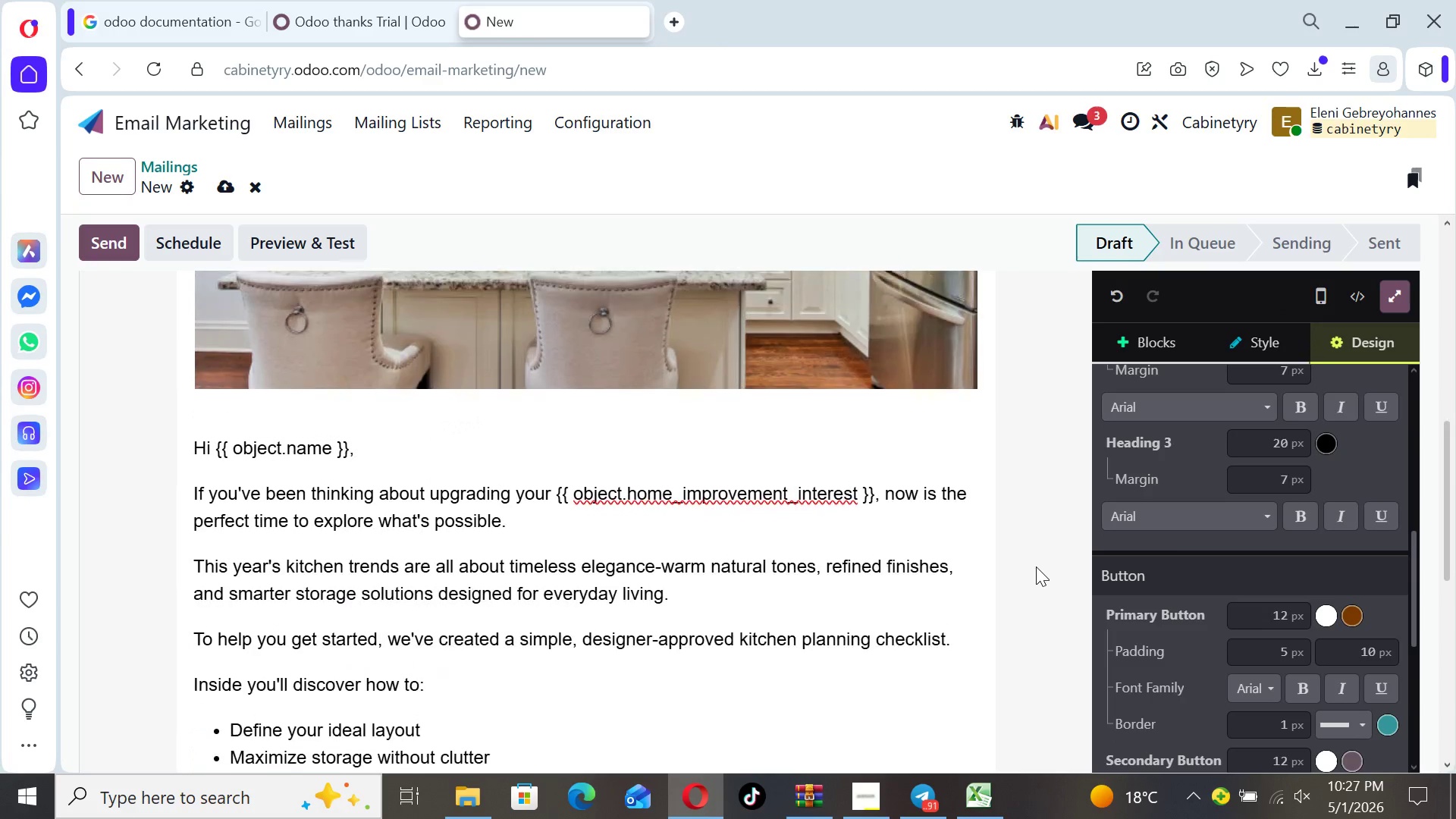 
key(ArrowUp)
 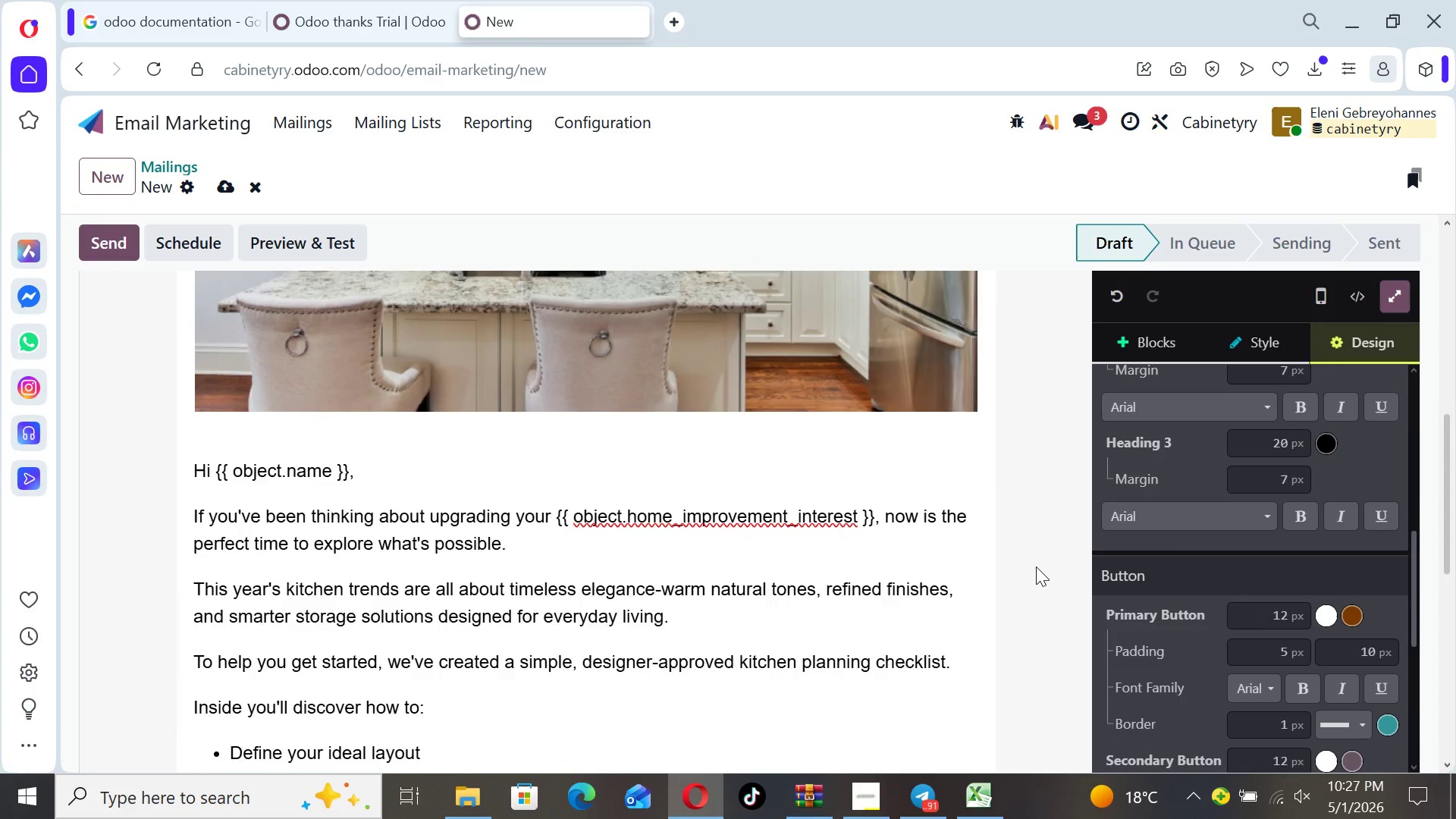 
key(ArrowUp)
 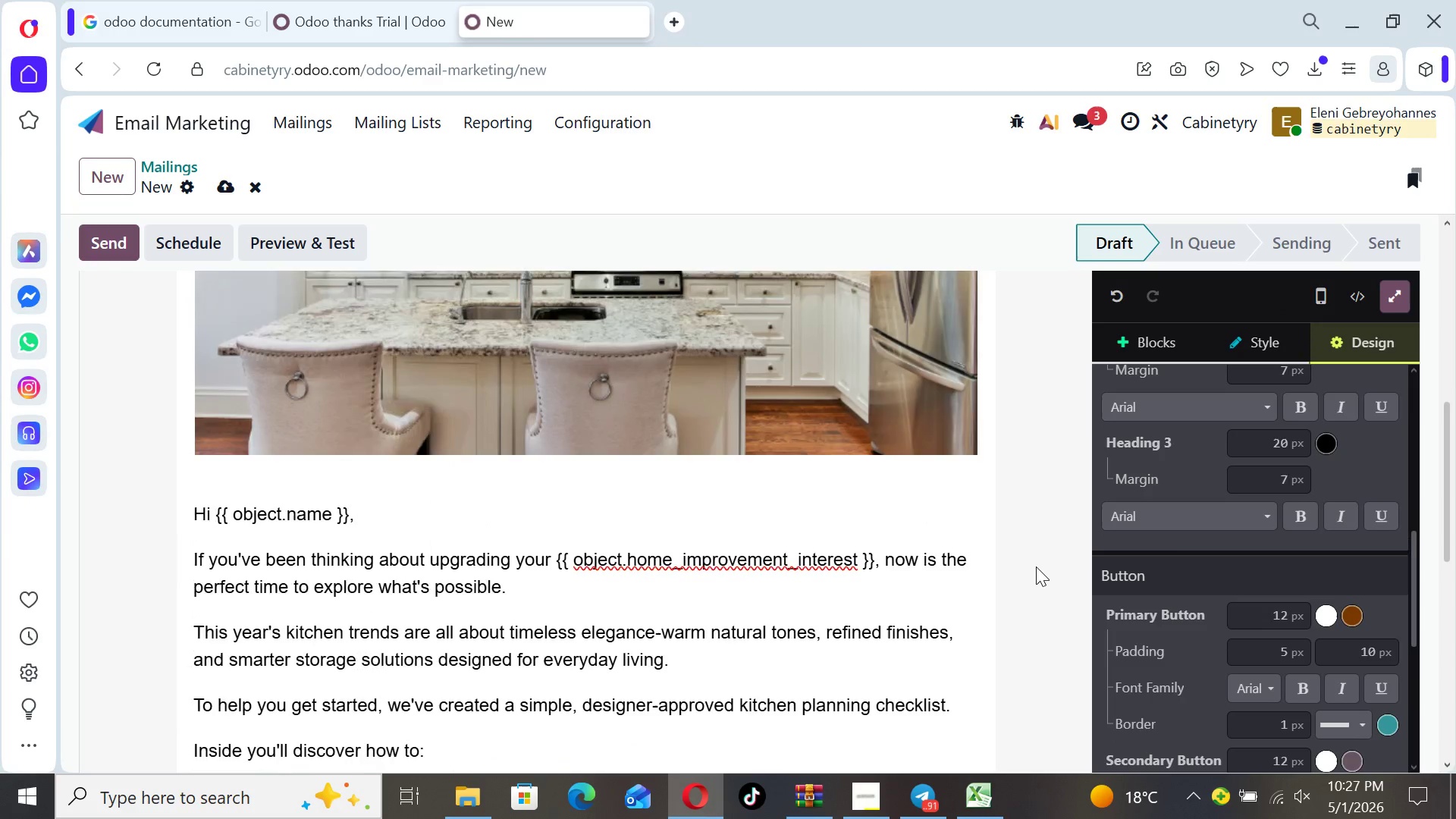 
key(ArrowUp)
 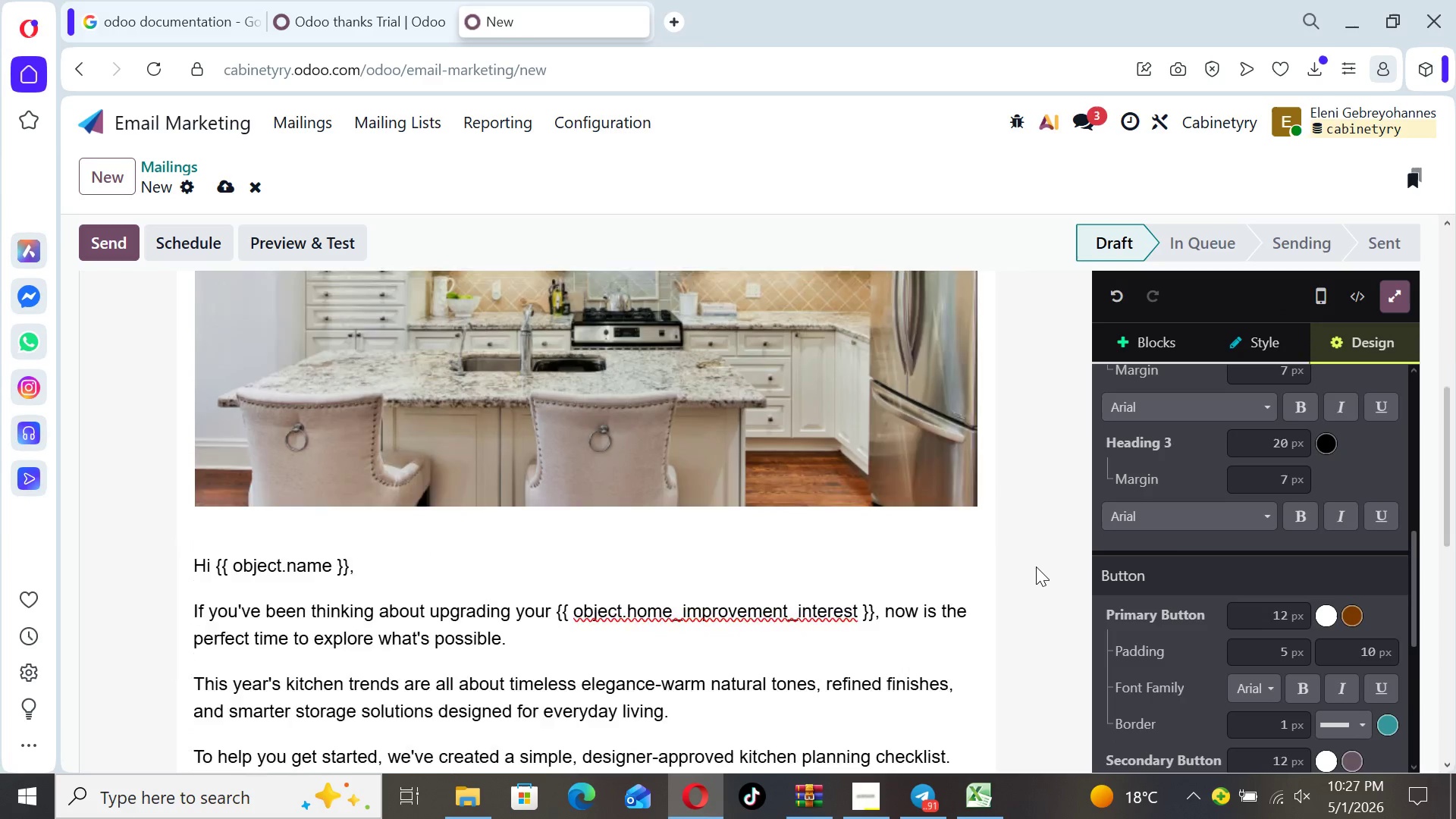 
key(ArrowUp)
 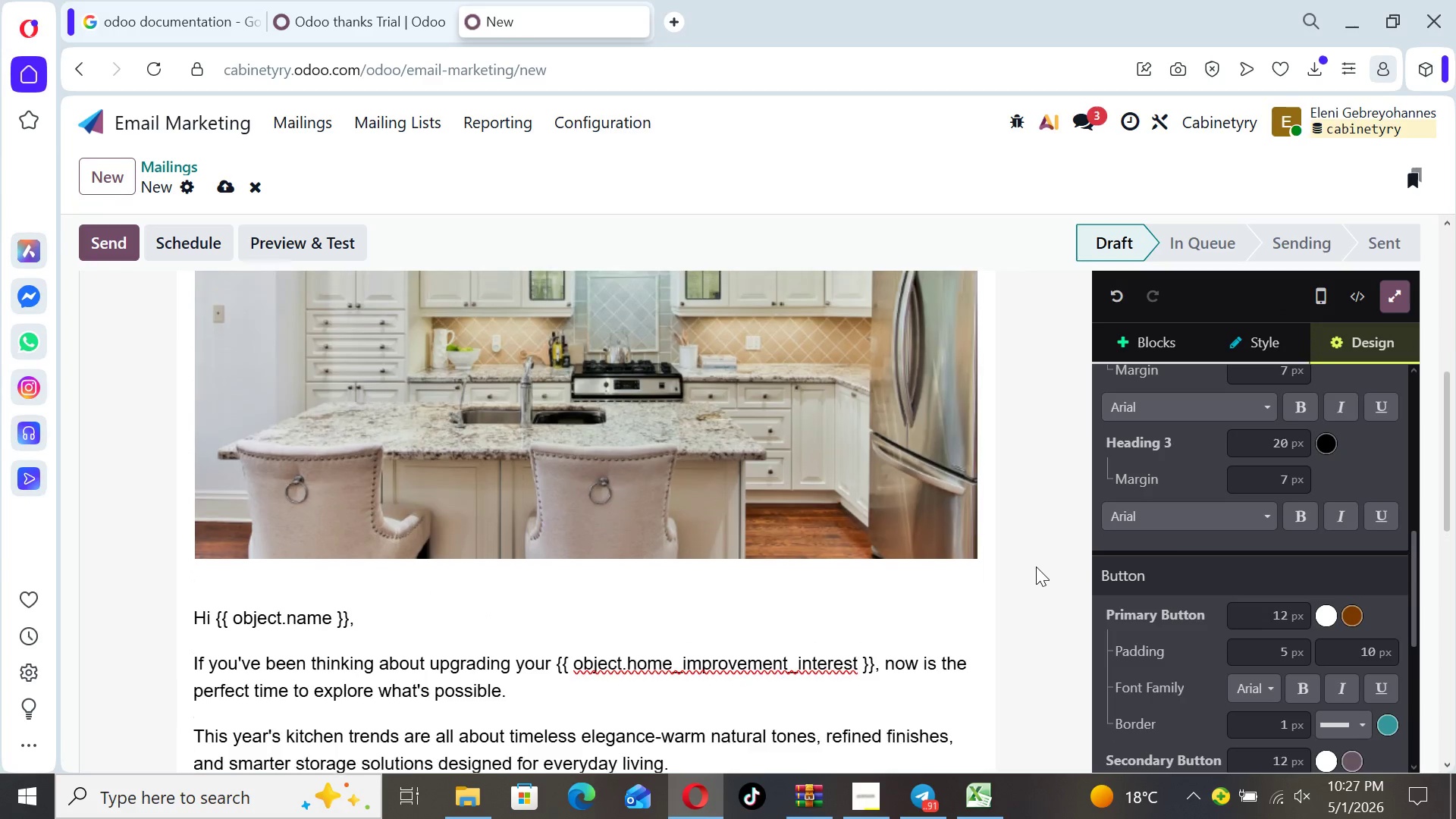 
key(ArrowUp)
 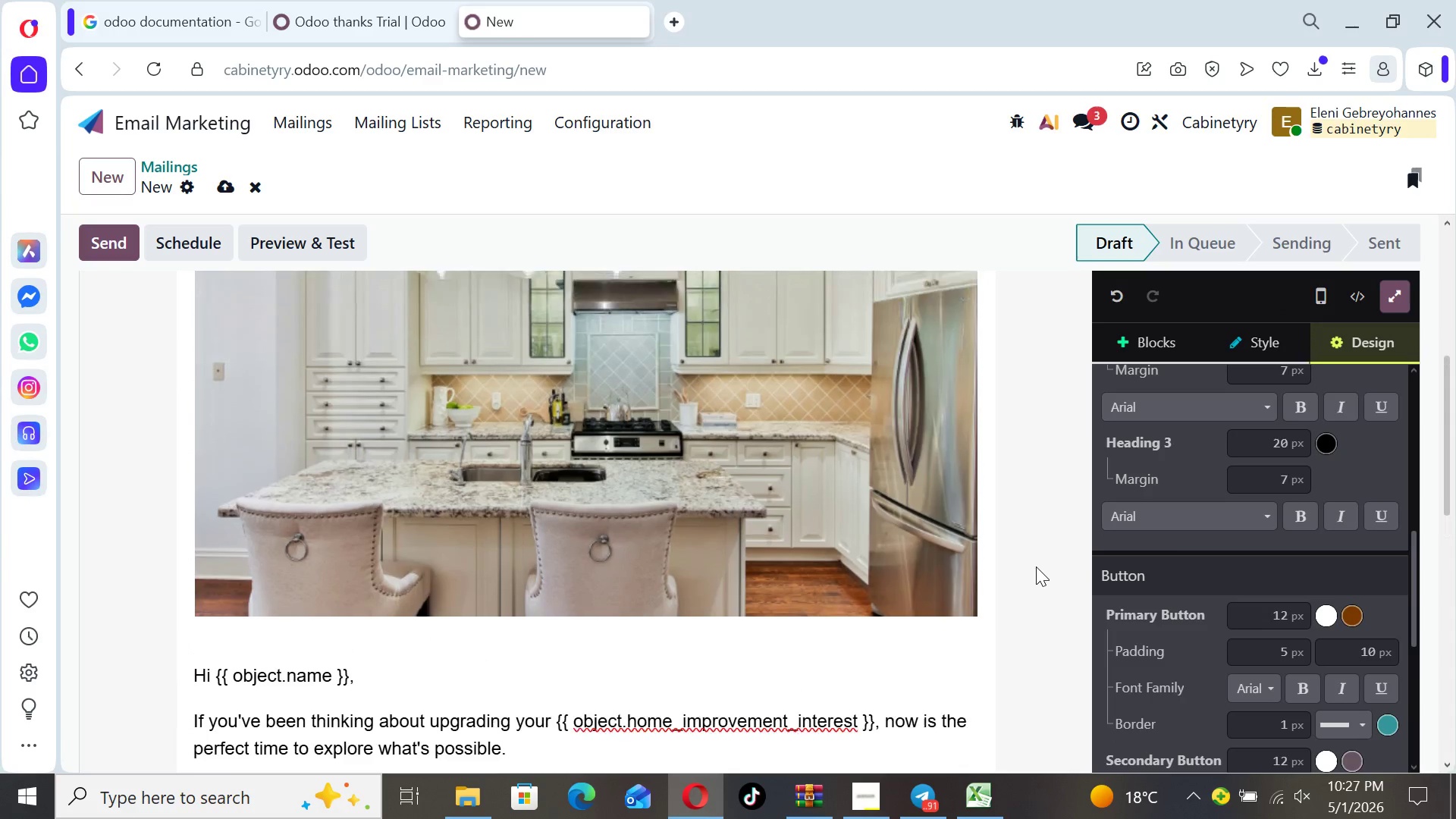 
key(ArrowUp)
 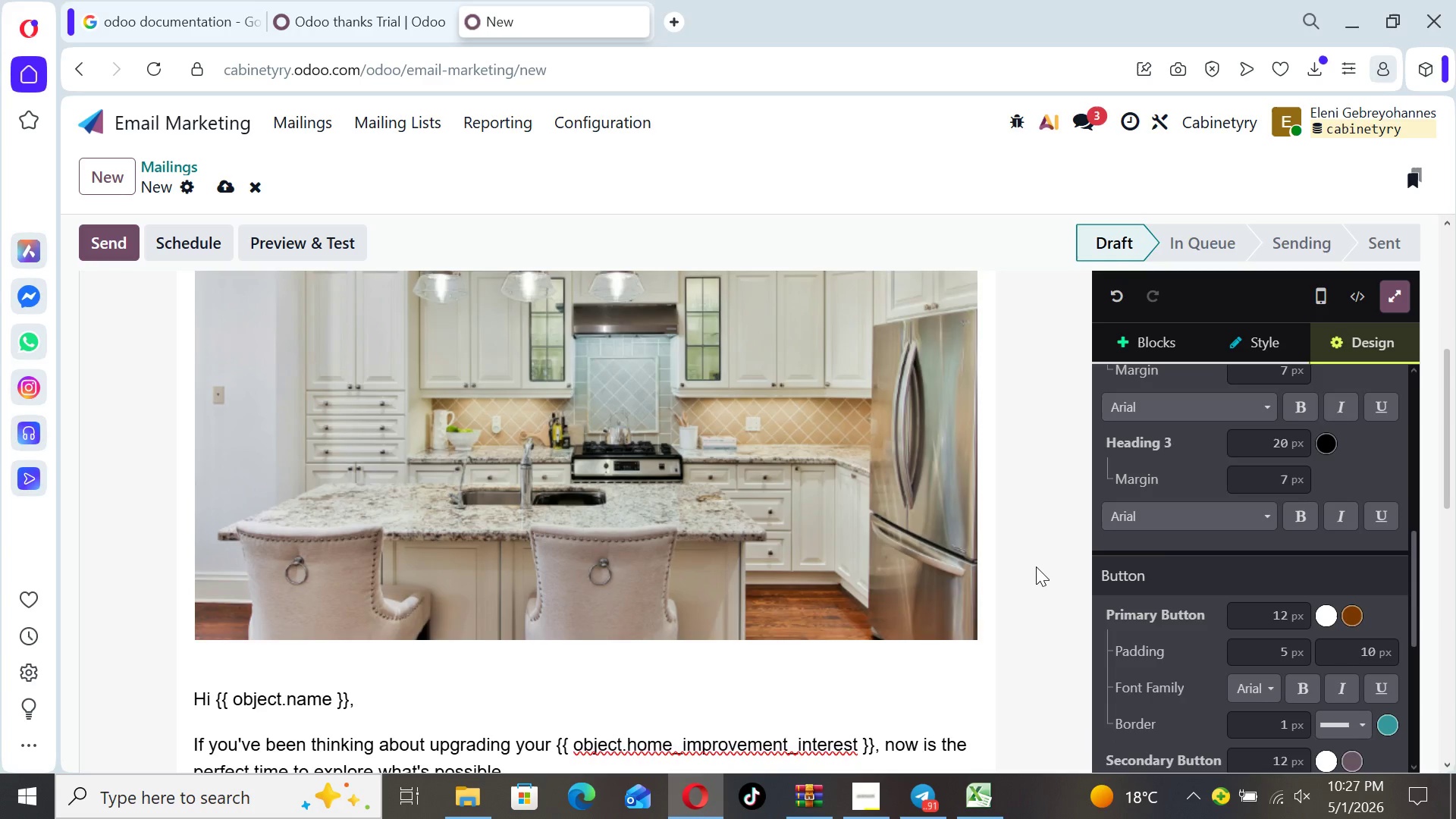 
key(ArrowUp)
 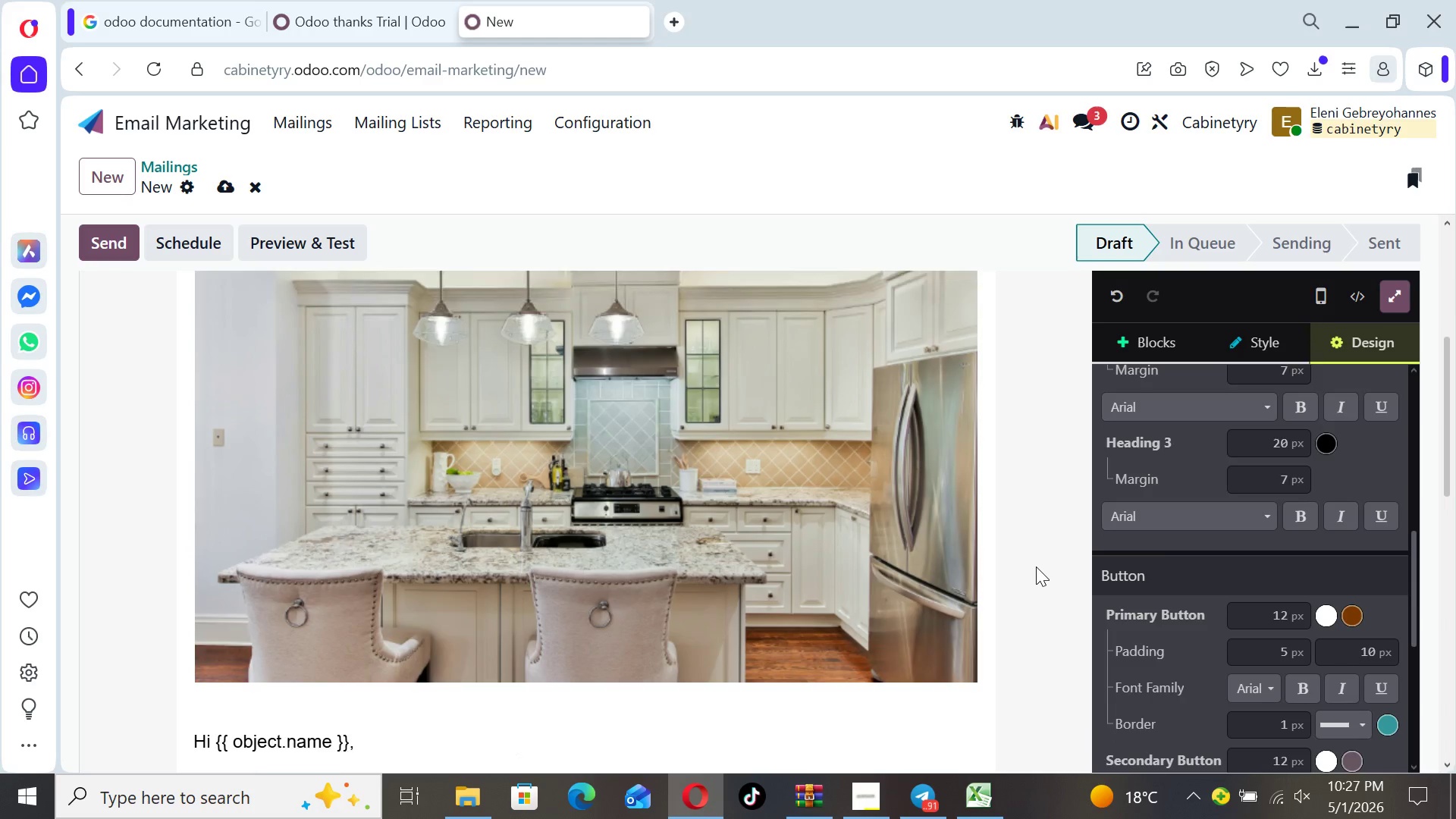 
key(ArrowUp)
 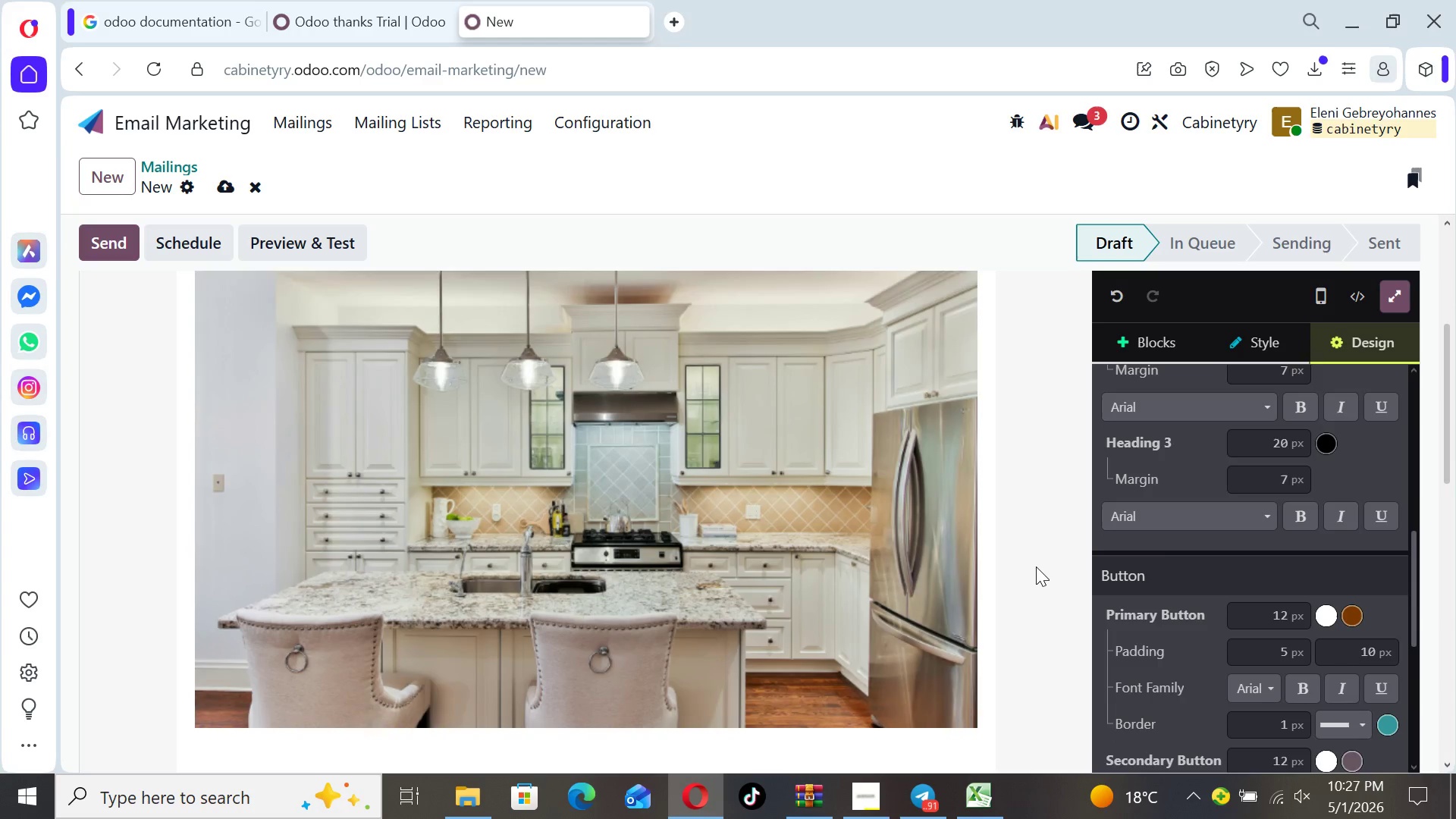 
key(ArrowUp)
 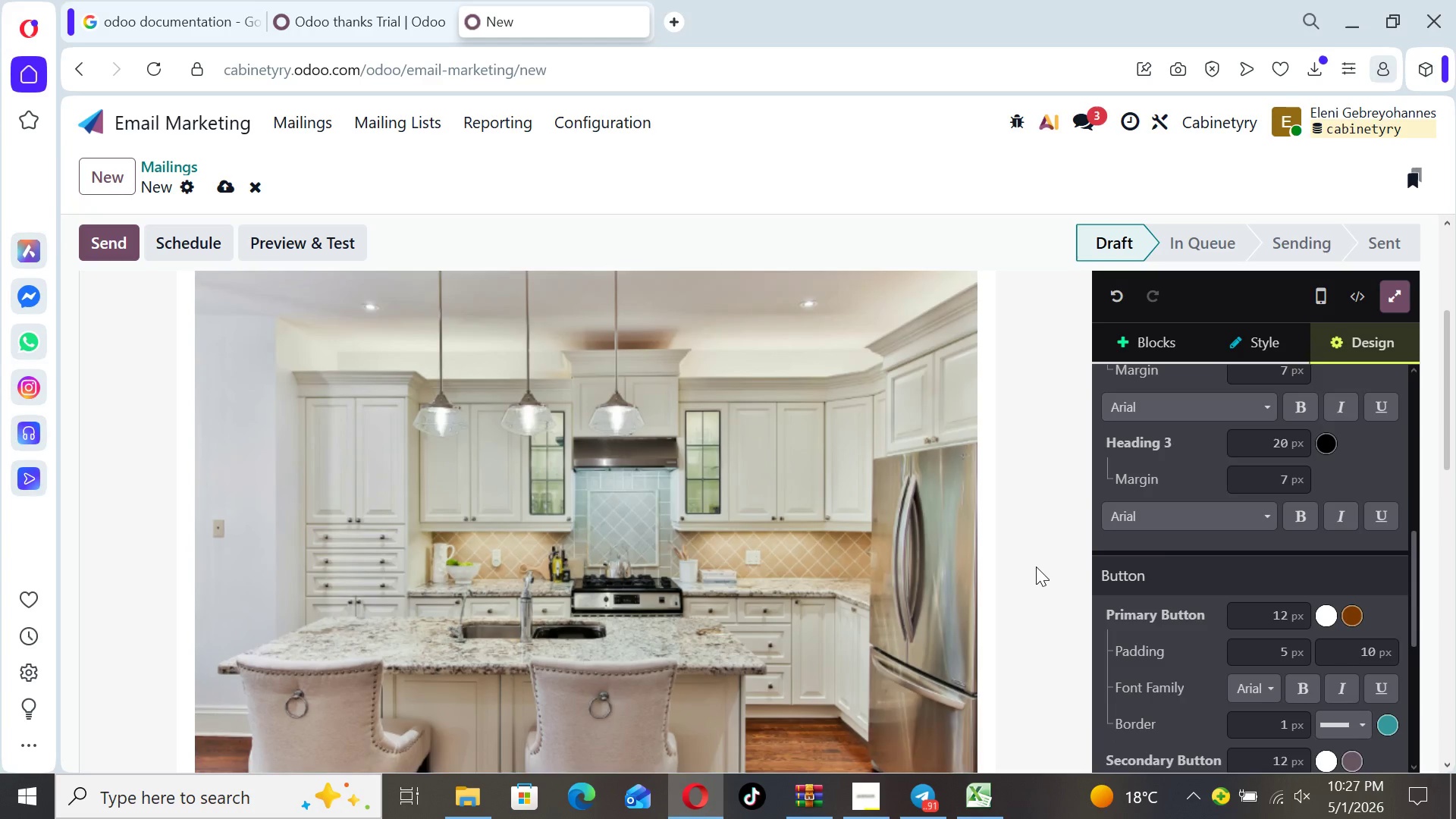 
key(ArrowUp)
 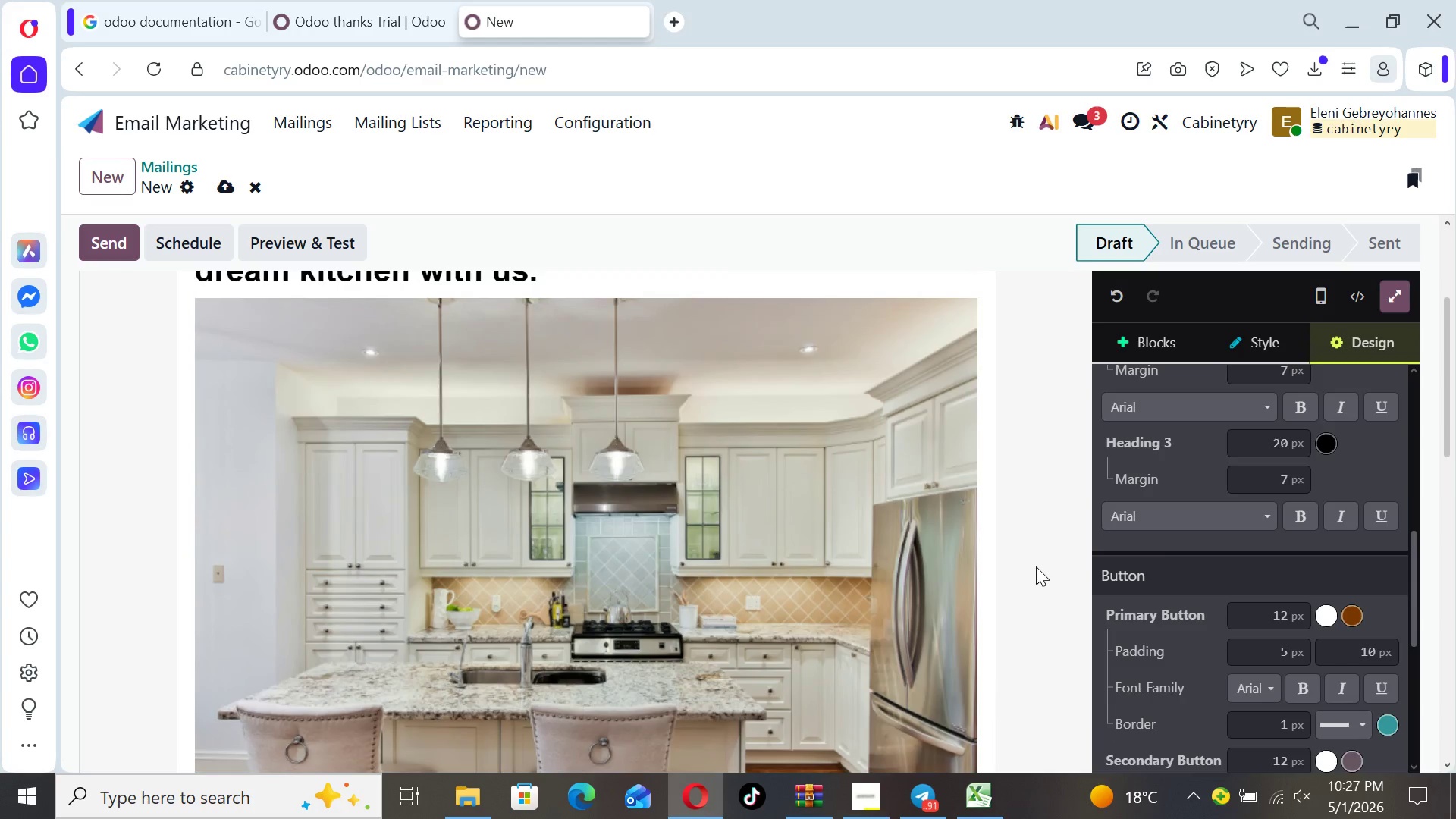 
key(ArrowUp)
 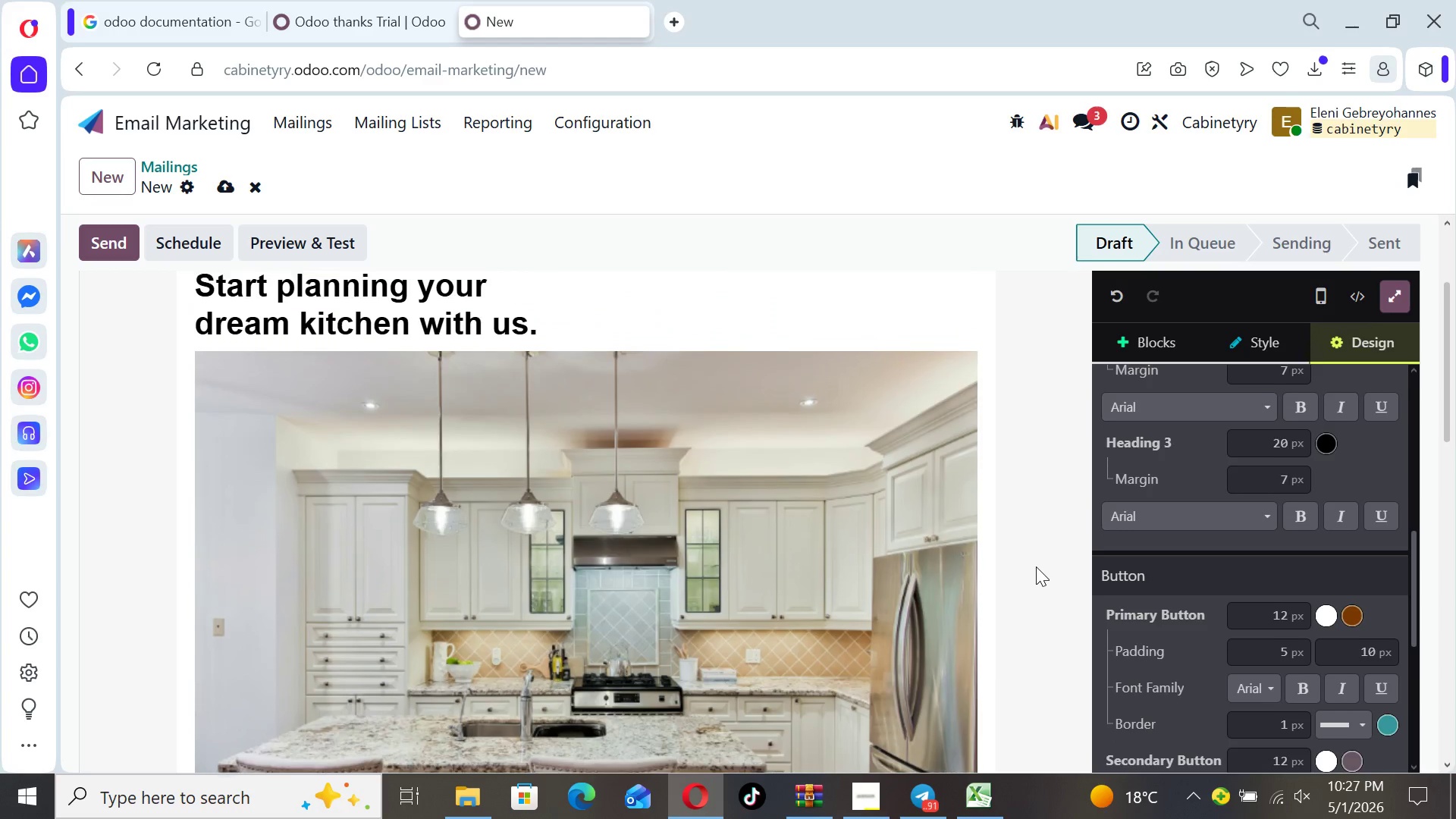 
key(ArrowUp)
 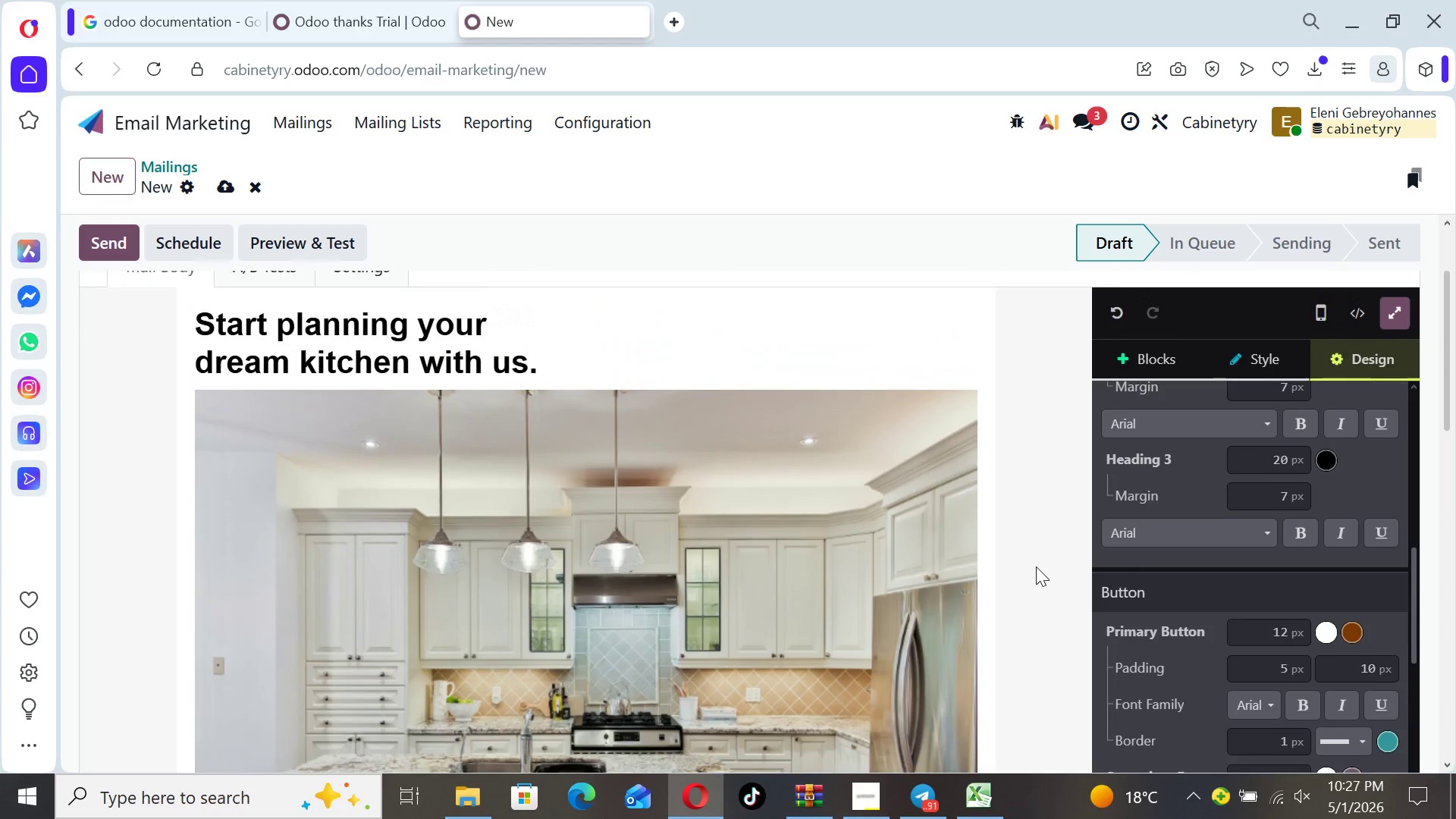 
key(ArrowUp)
 